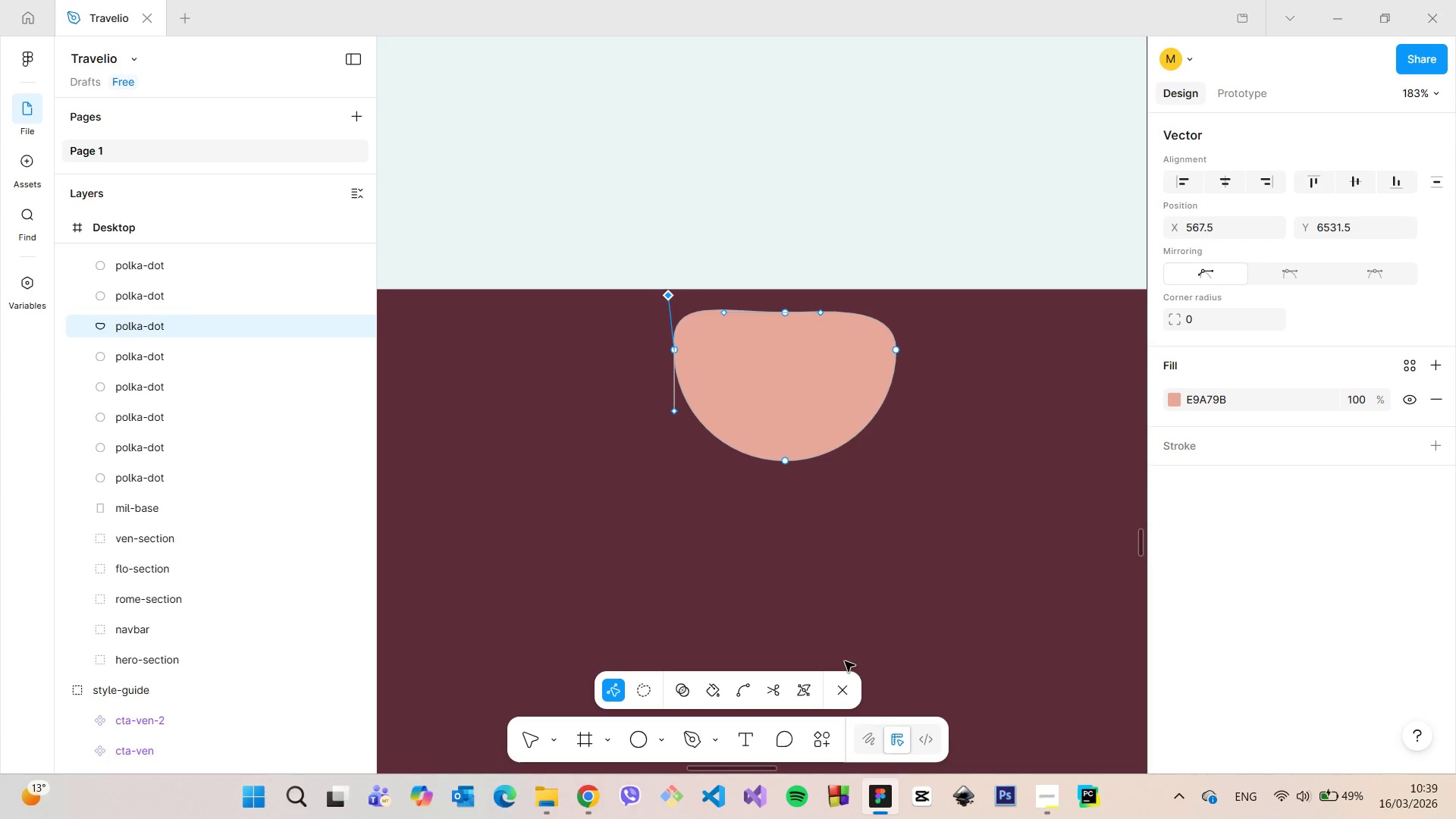 
left_click([841, 690])
 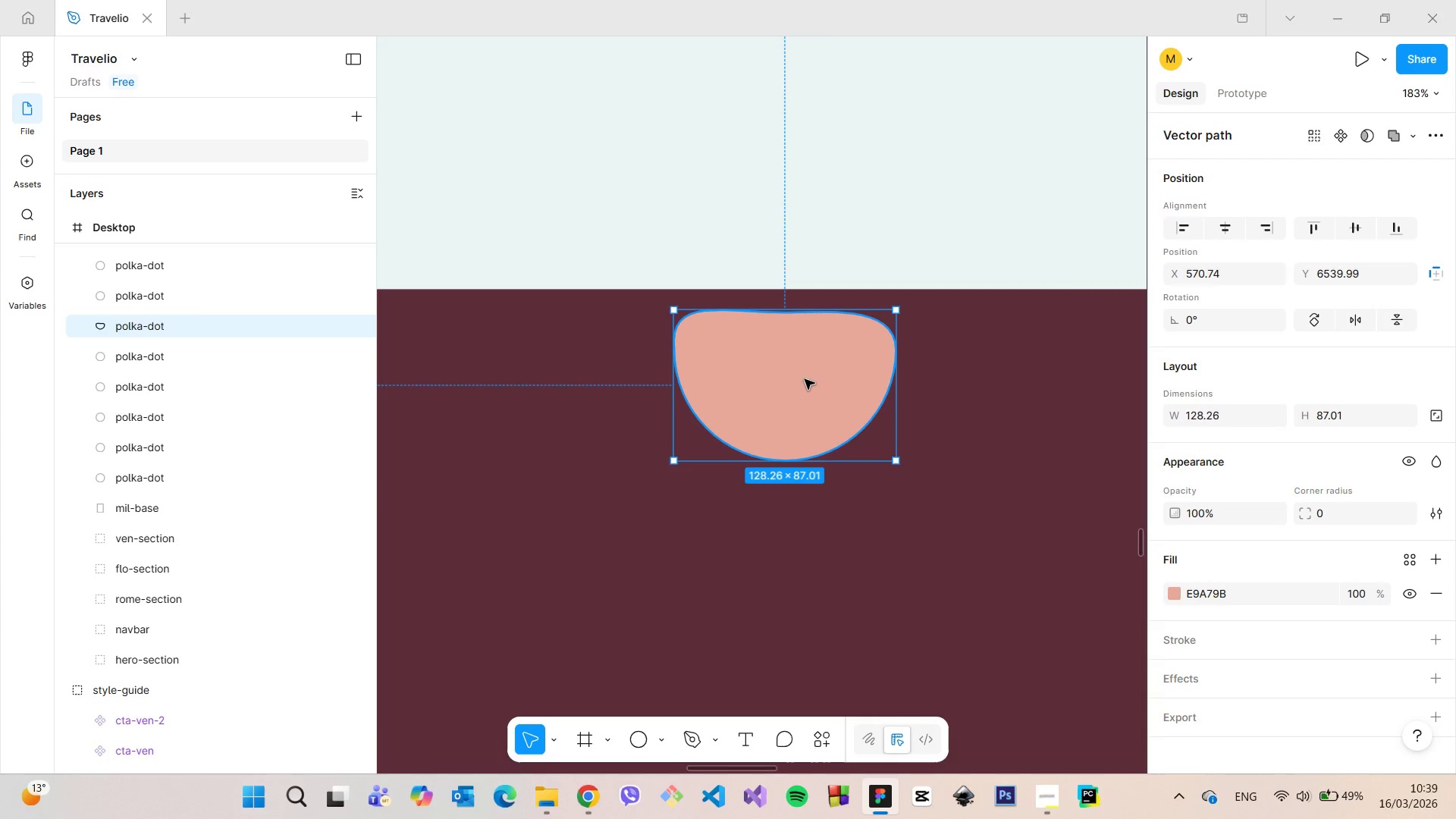 
left_click_drag(start_coordinate=[803, 387], to_coordinate=[803, 363])
 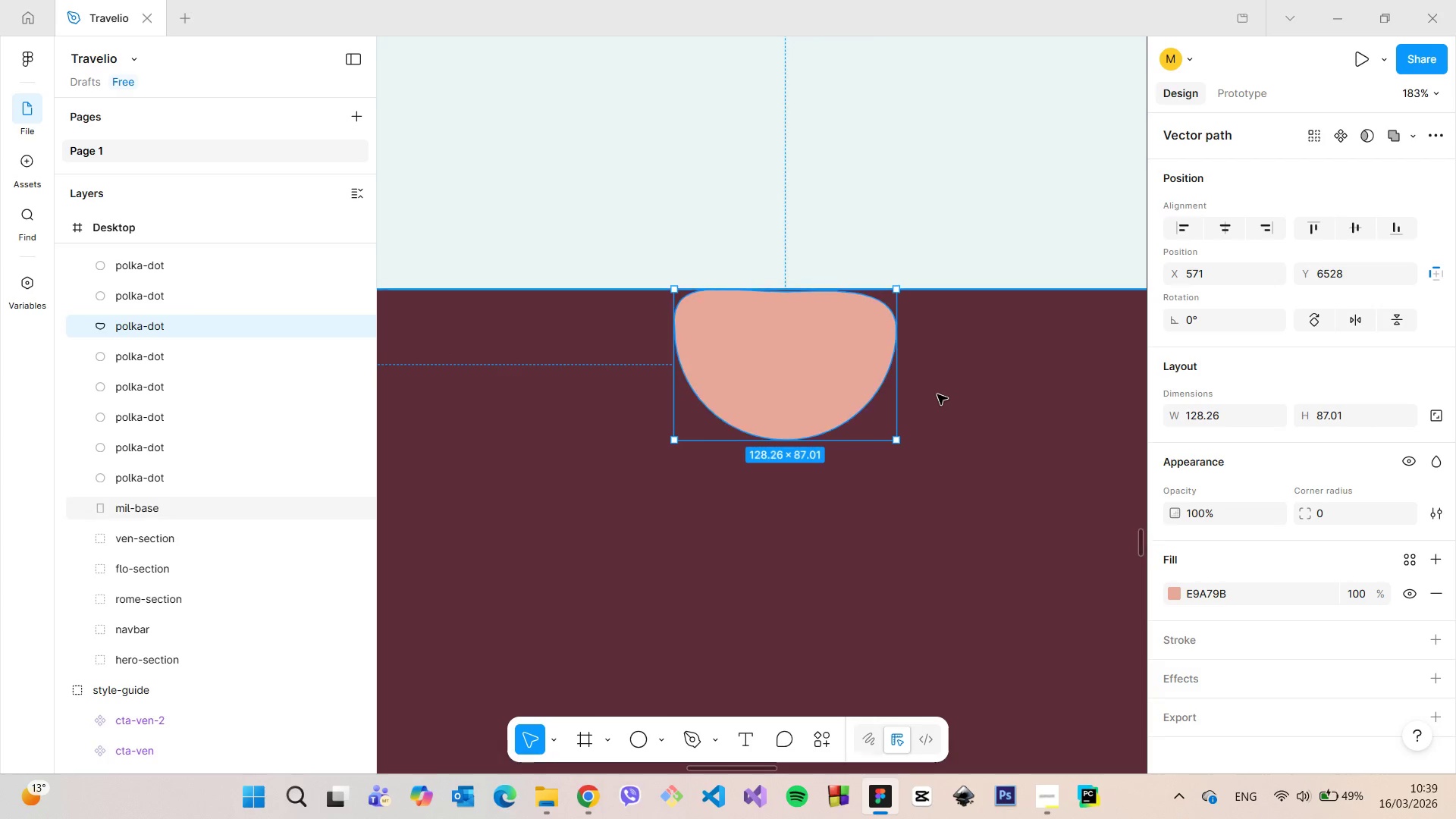 
left_click([937, 394])
 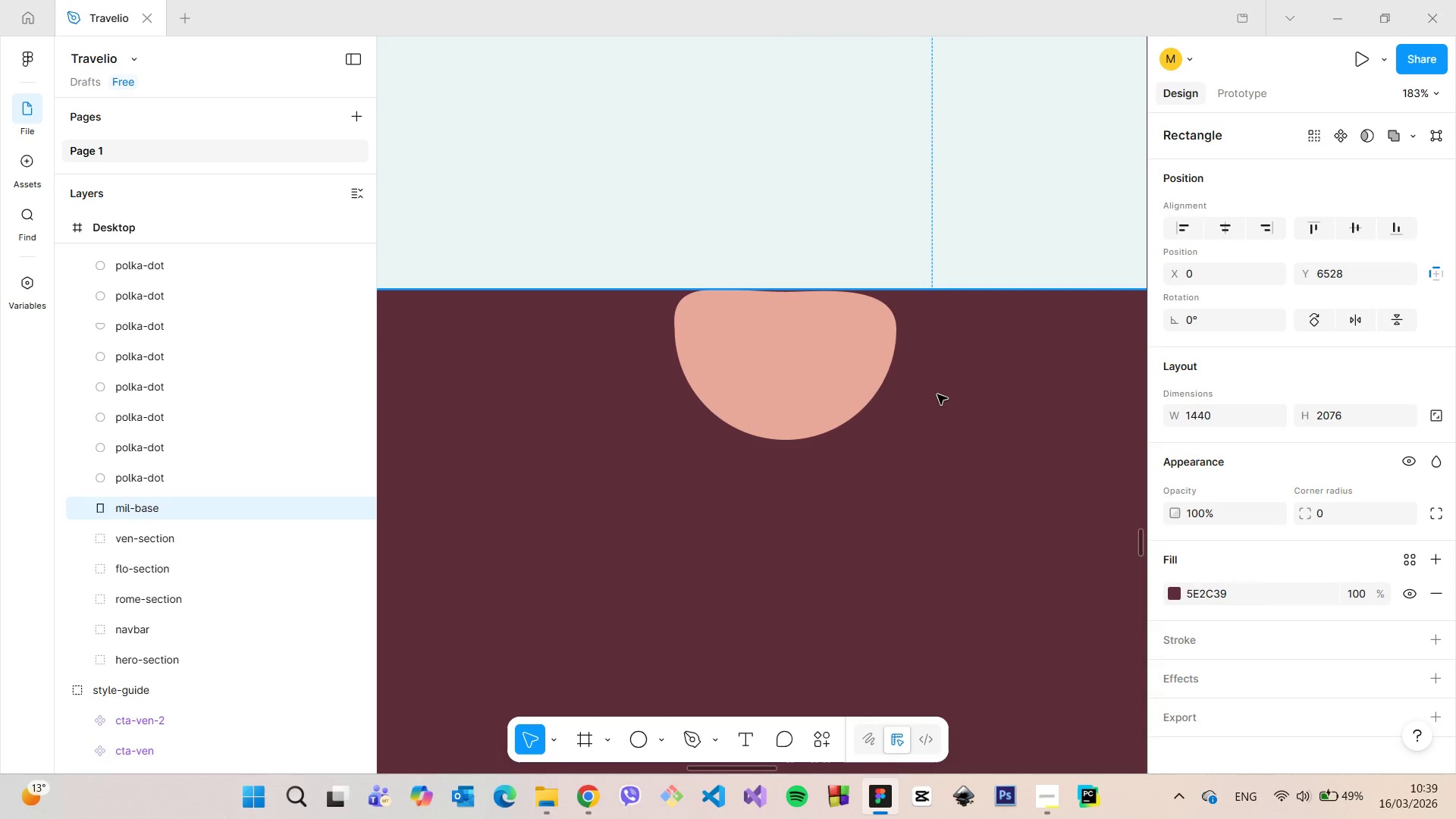 
left_click([937, 394])
 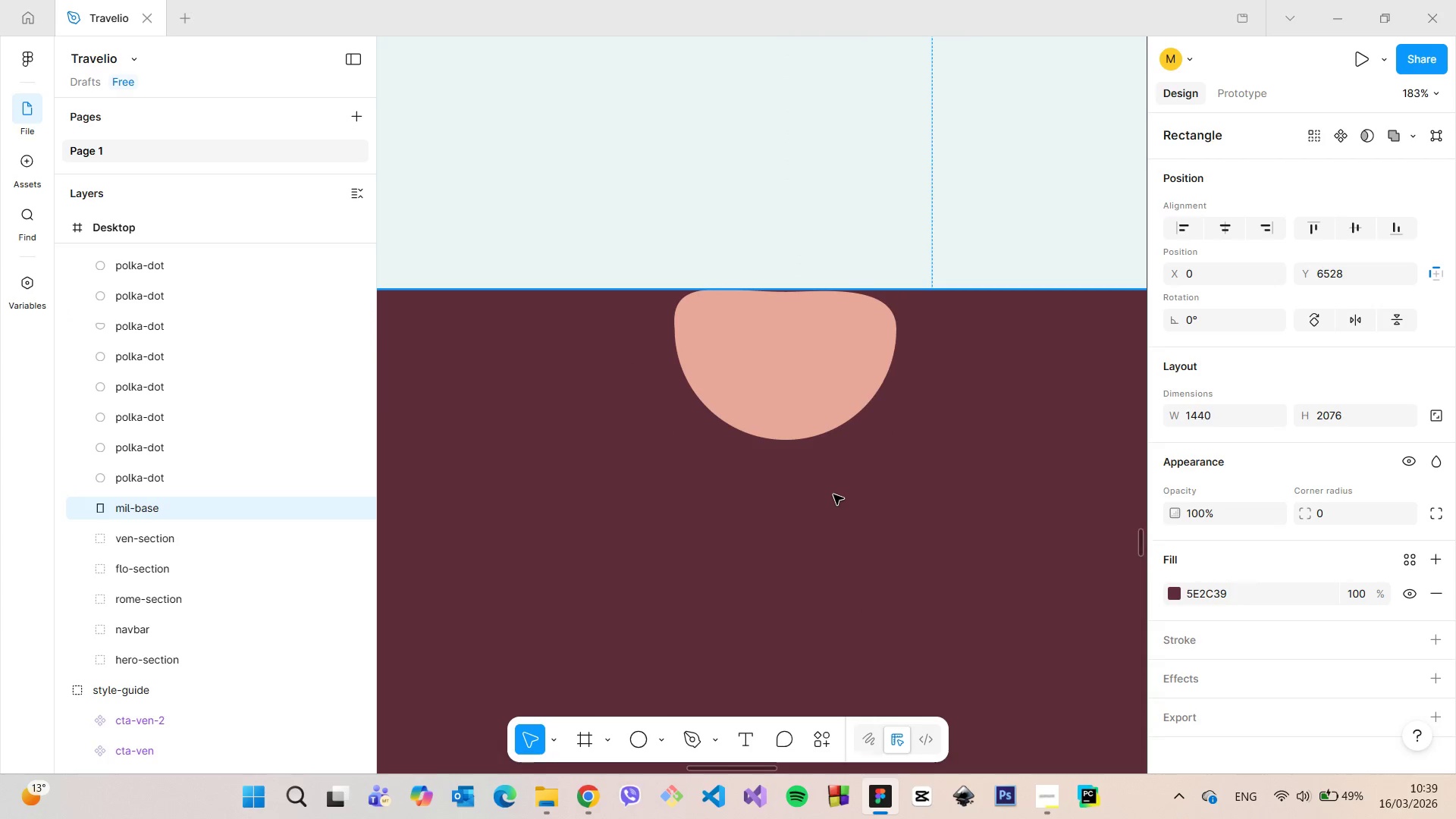 
scroll: coordinate [843, 489], scroll_direction: down, amount: 19.0
 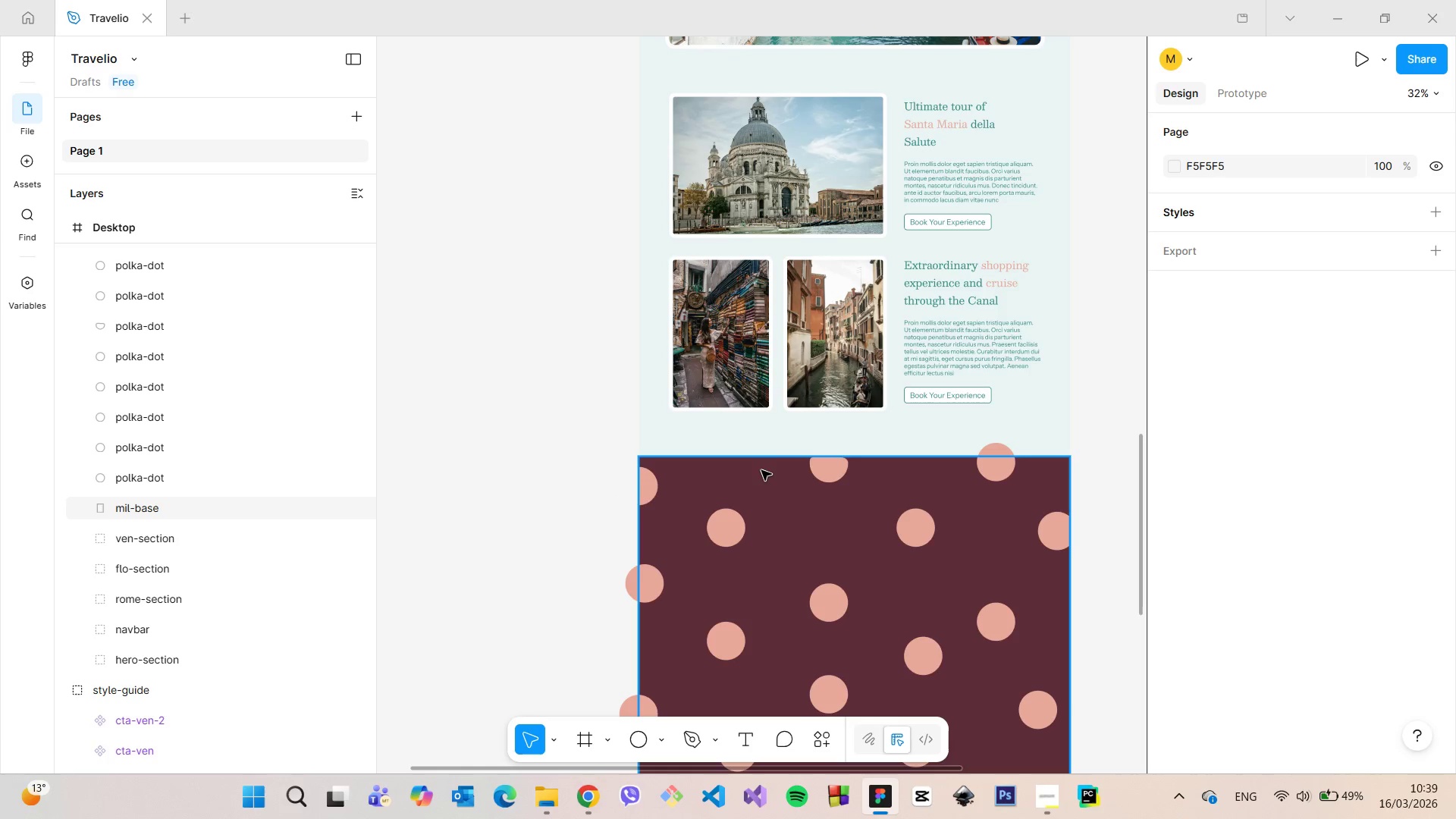 
left_click([824, 470])
 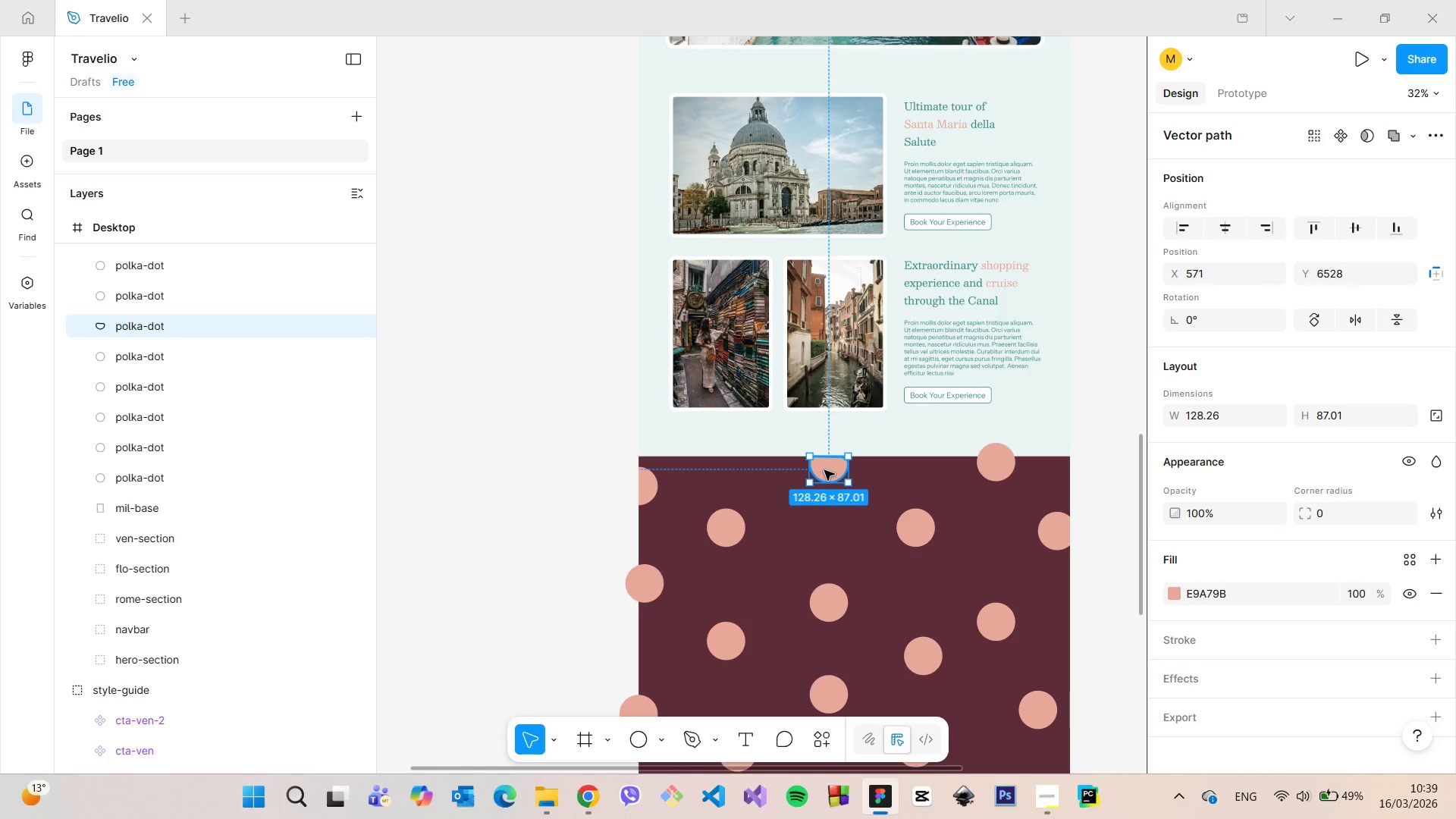 
scroll: coordinate [829, 470], scroll_direction: up, amount: 19.0
 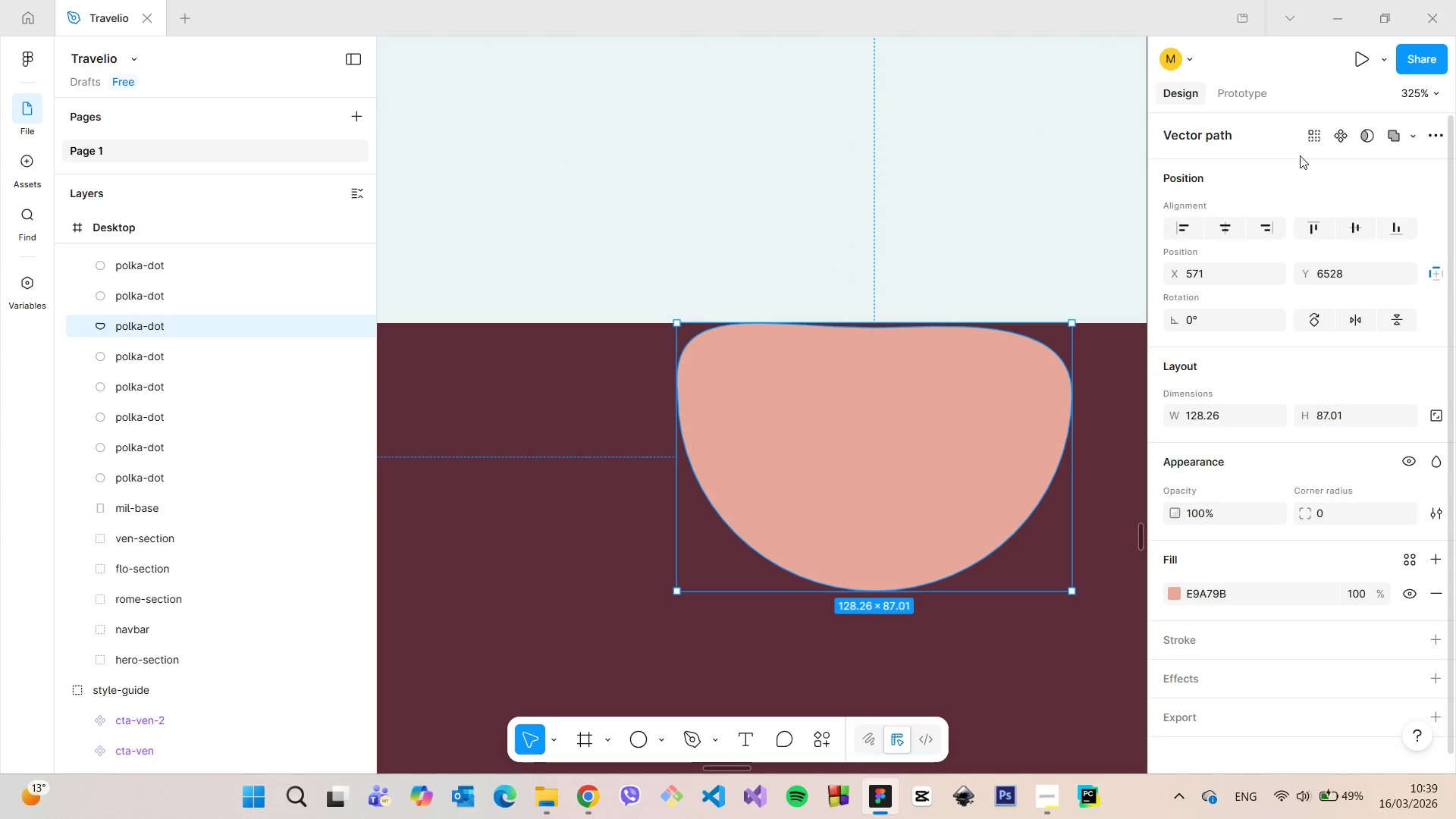 
wait(8.43)
 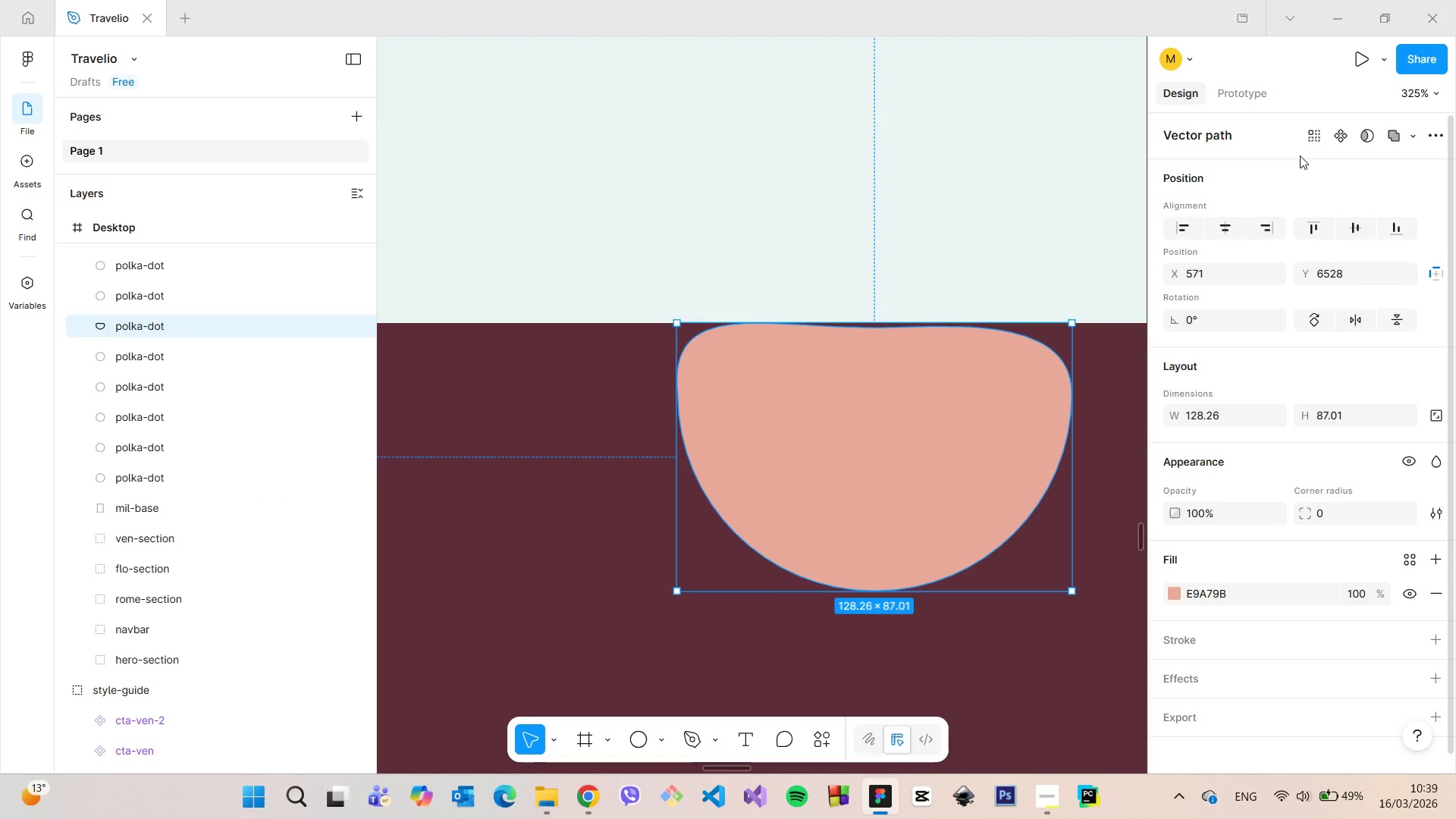 
left_click([1415, 136])
 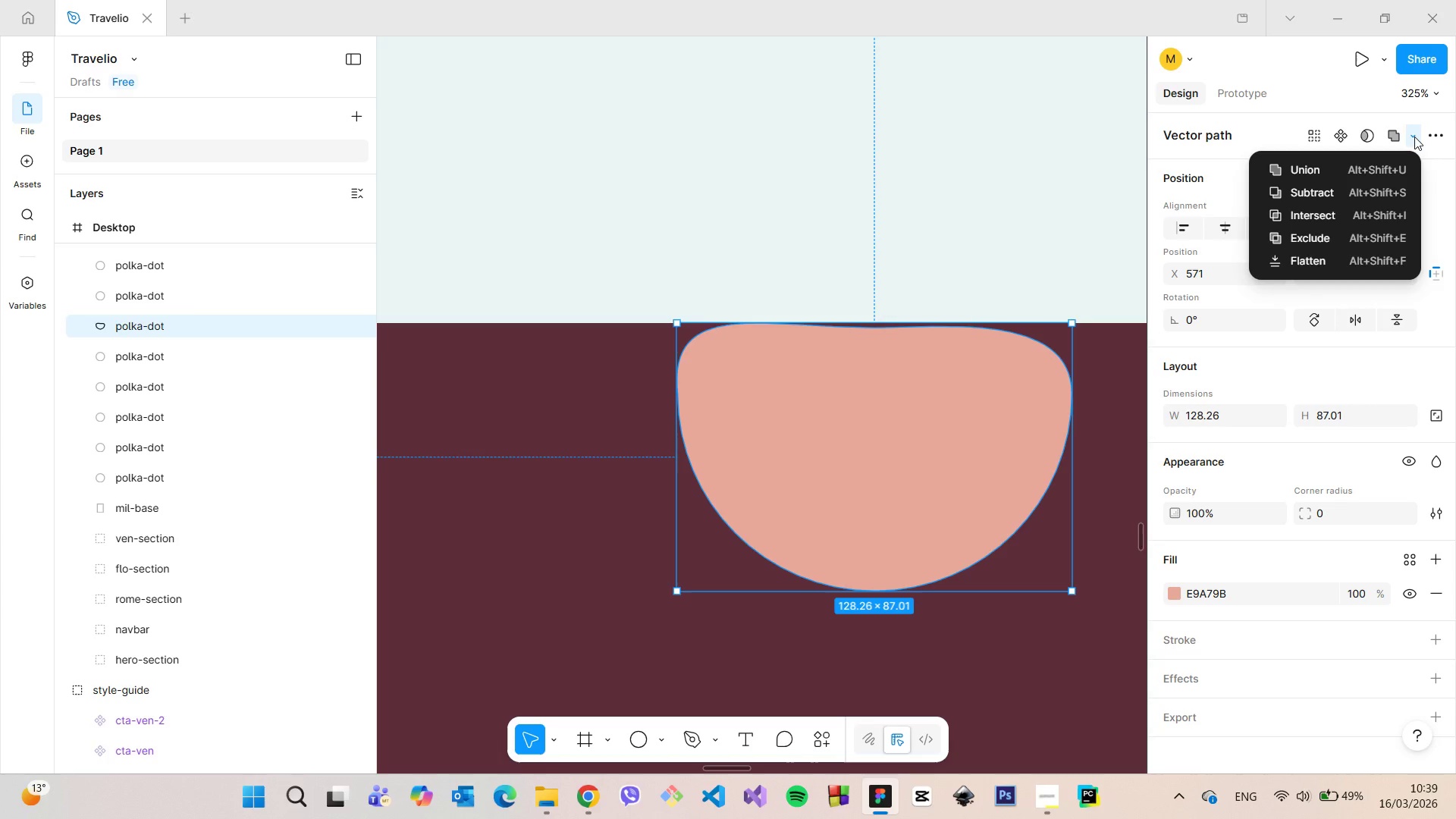 
wait(6.08)
 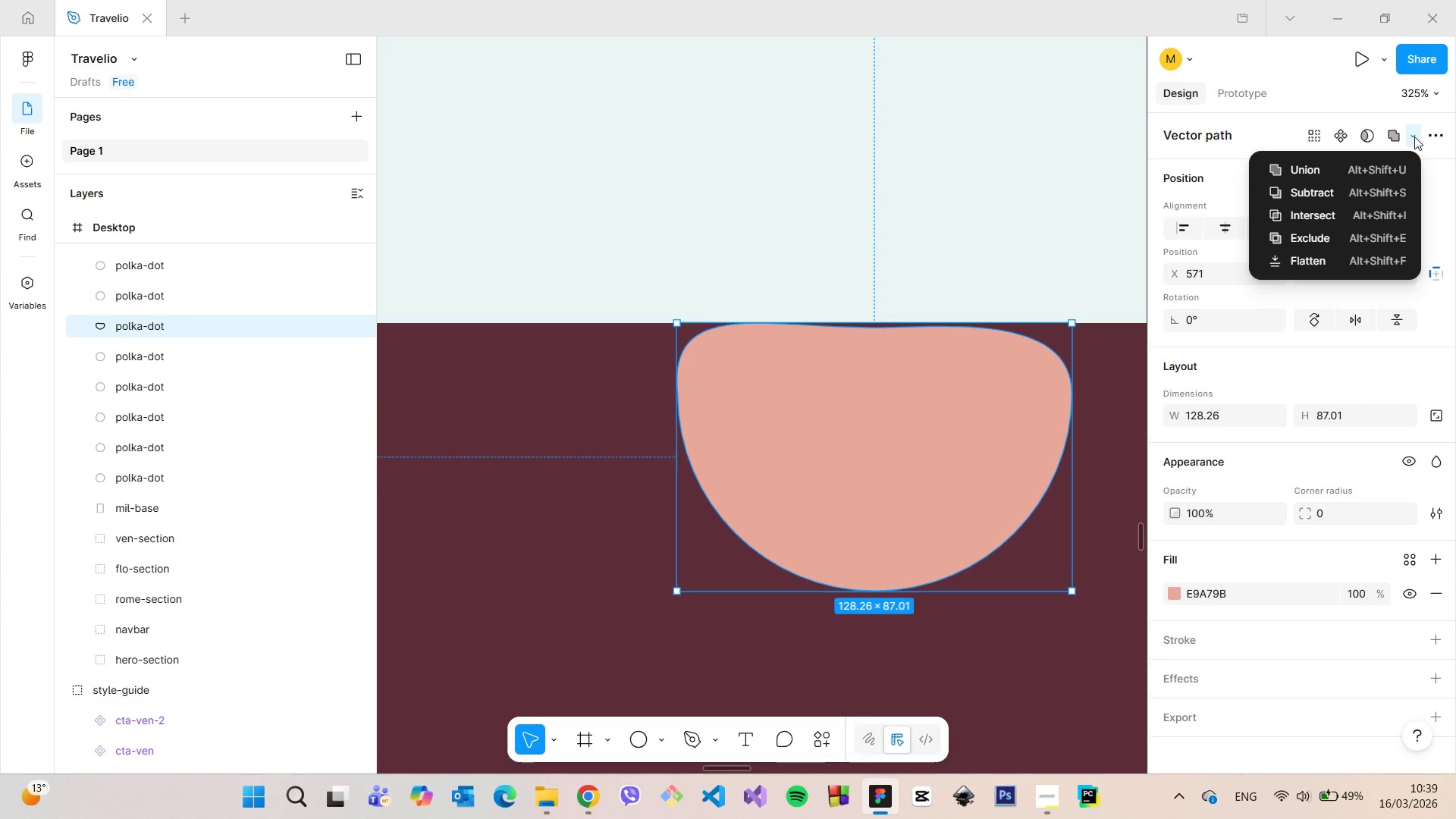 
left_click([1414, 136])
 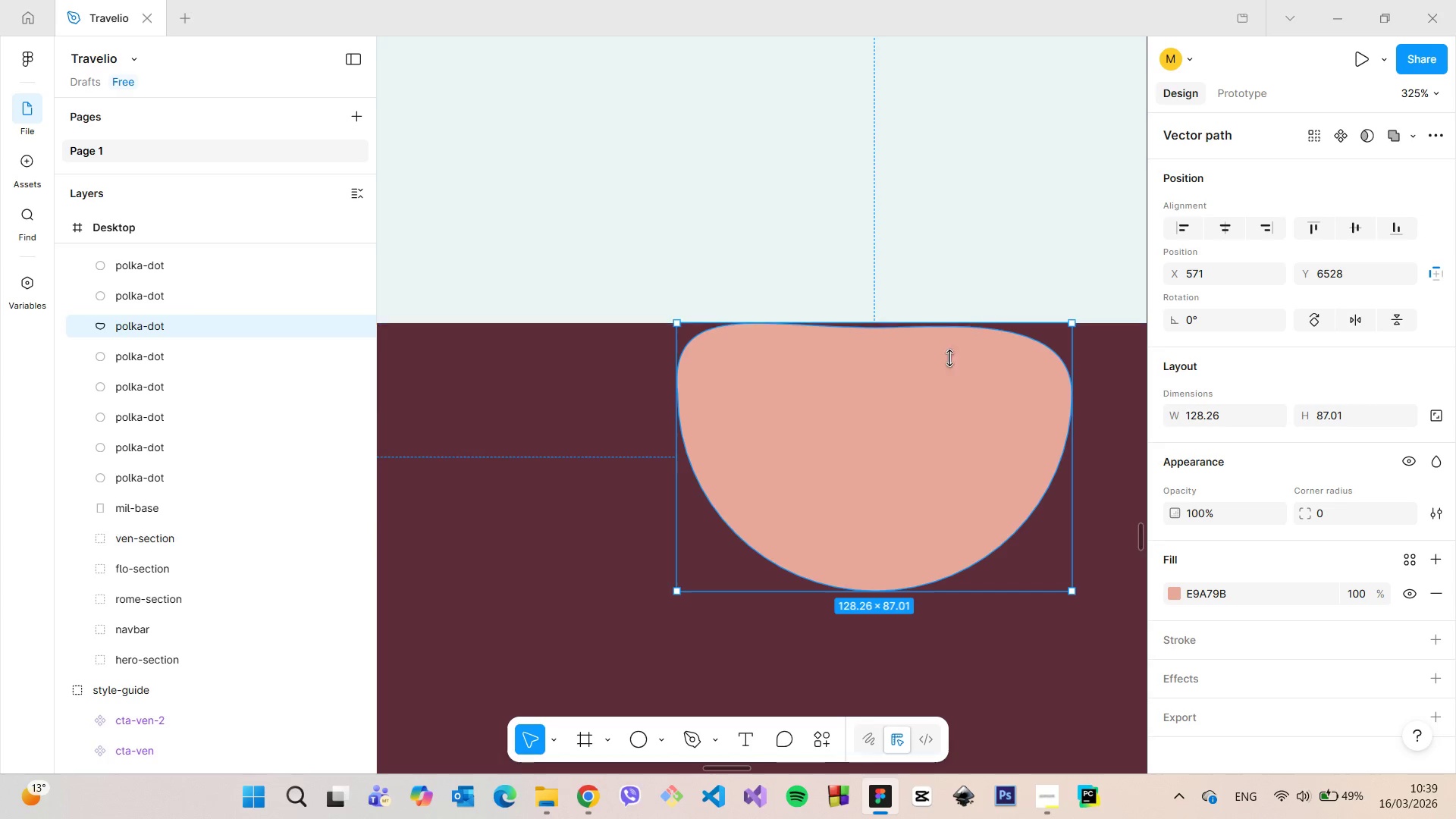 
left_click_drag(start_coordinate=[889, 421], to_coordinate=[890, 414])
 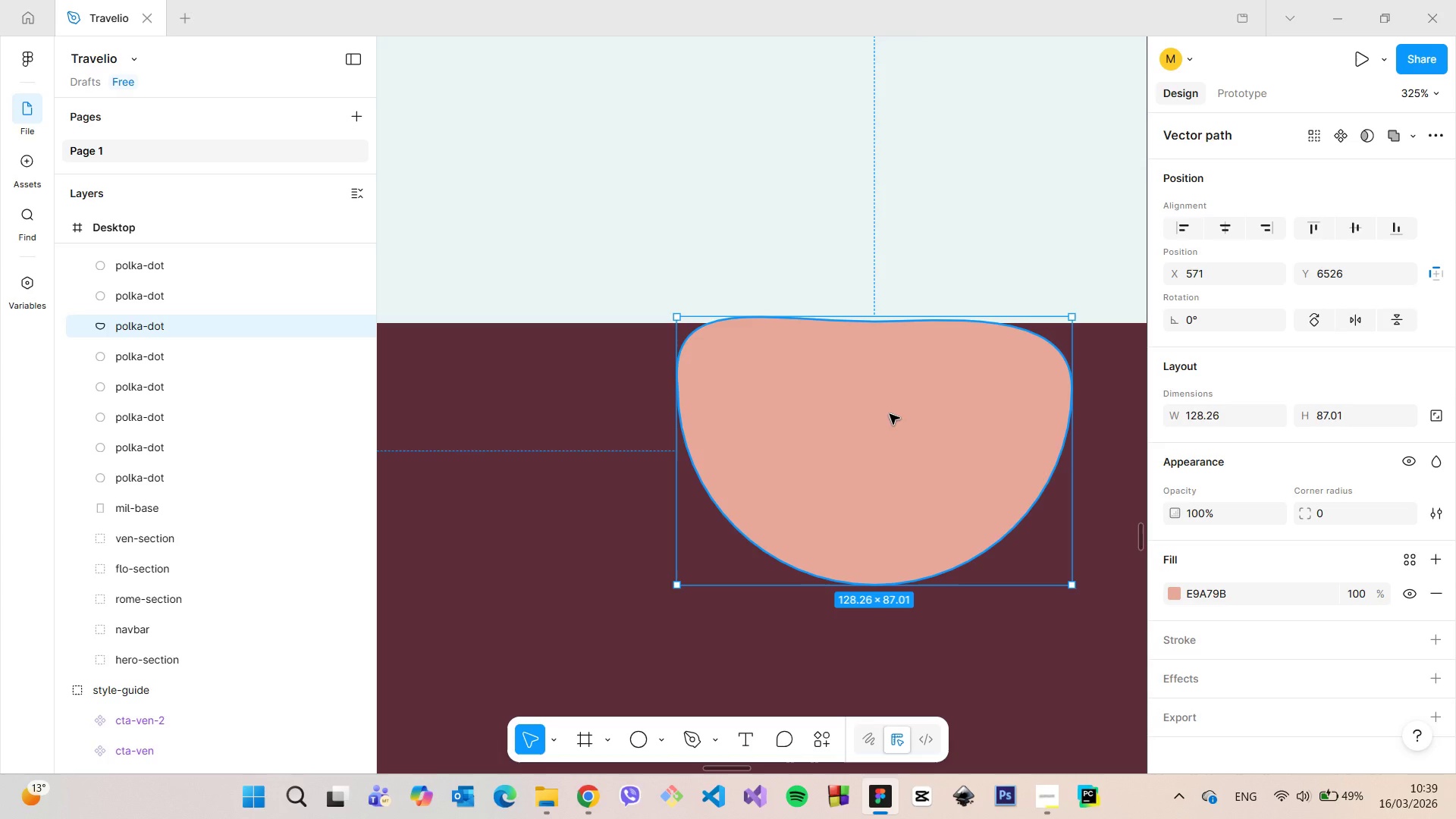 
key(Backspace)
 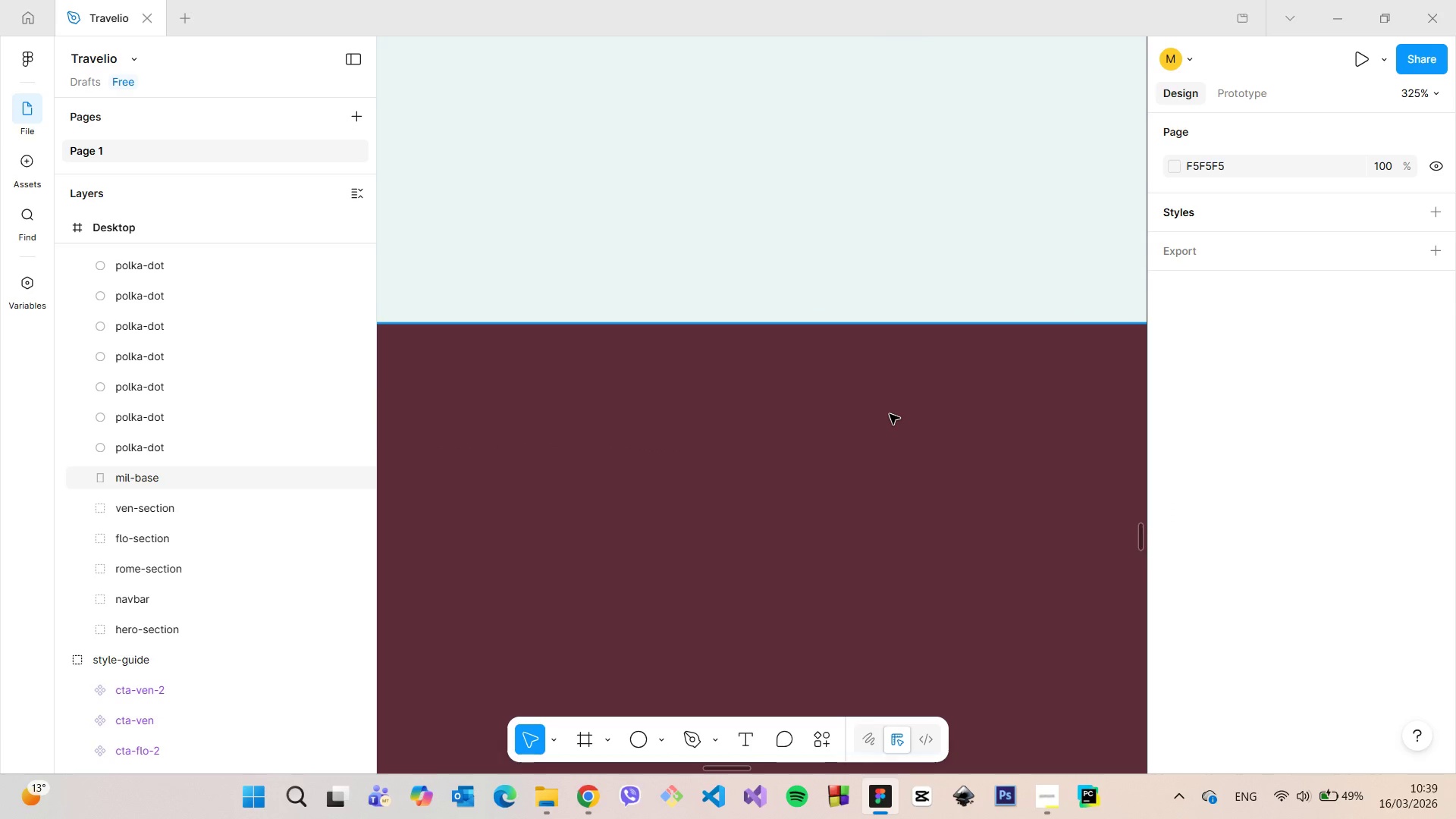 
scroll: coordinate [890, 414], scroll_direction: down, amount: 19.0
 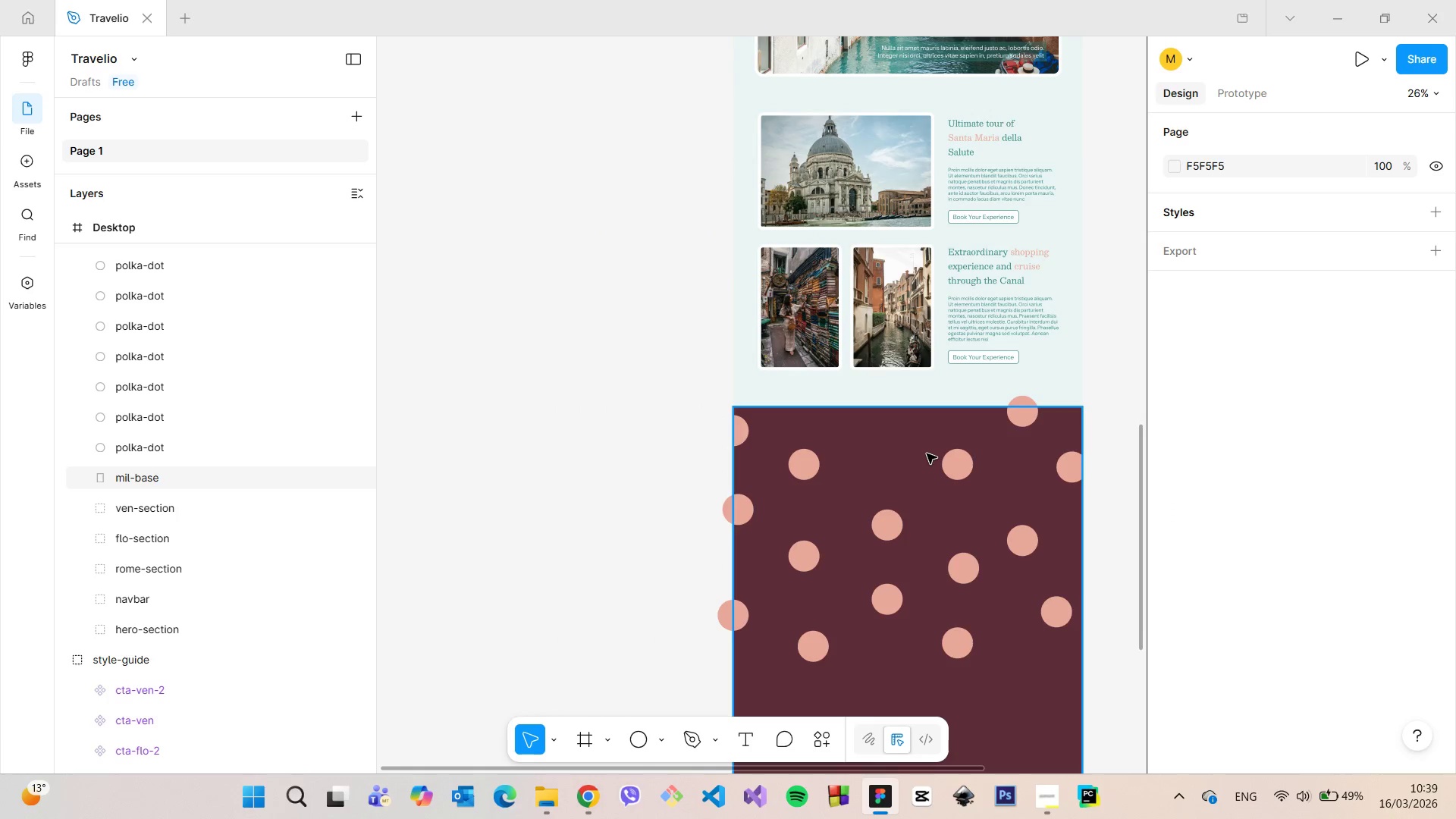 
left_click([927, 453])
 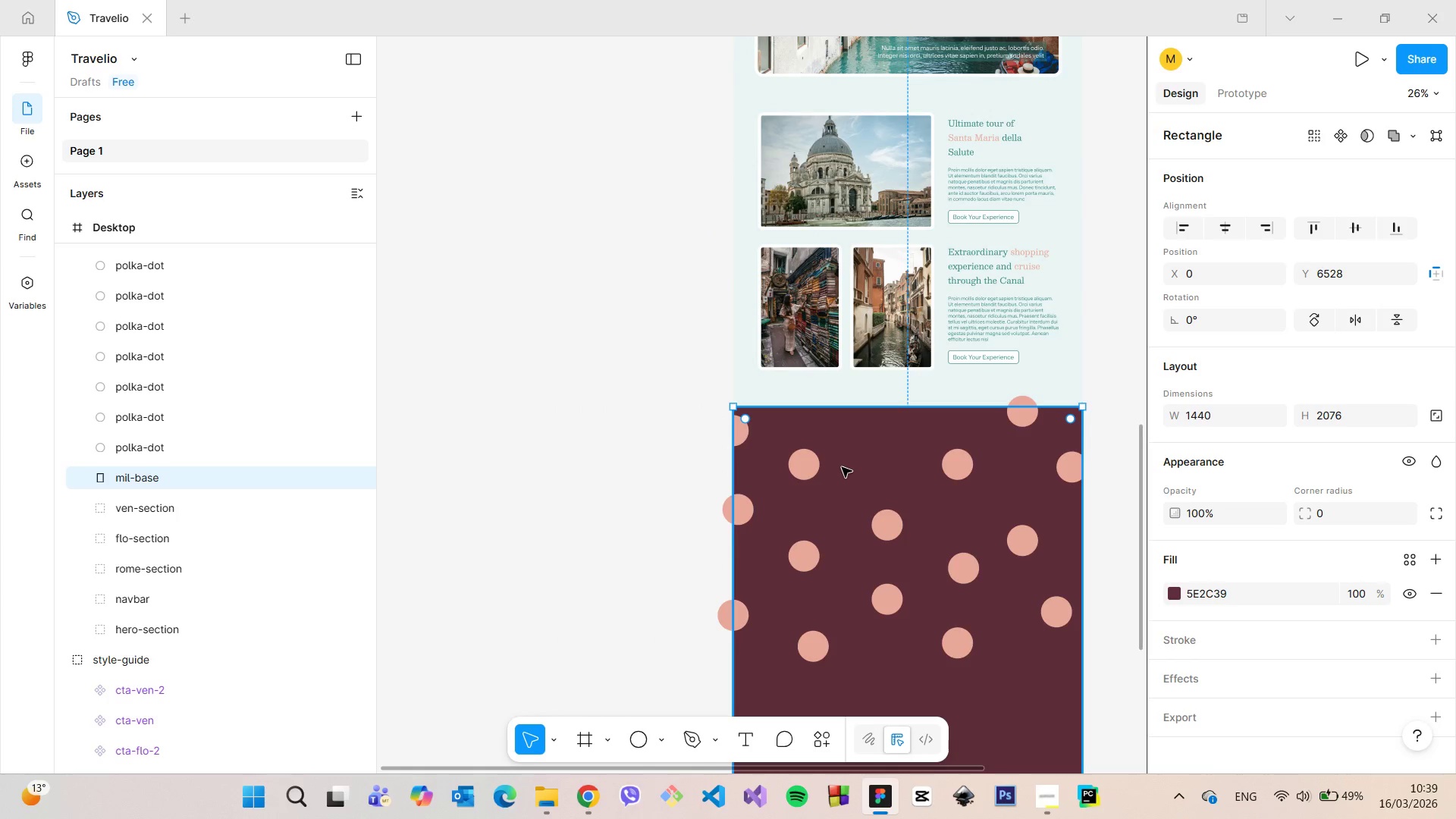 
left_click([802, 472])
 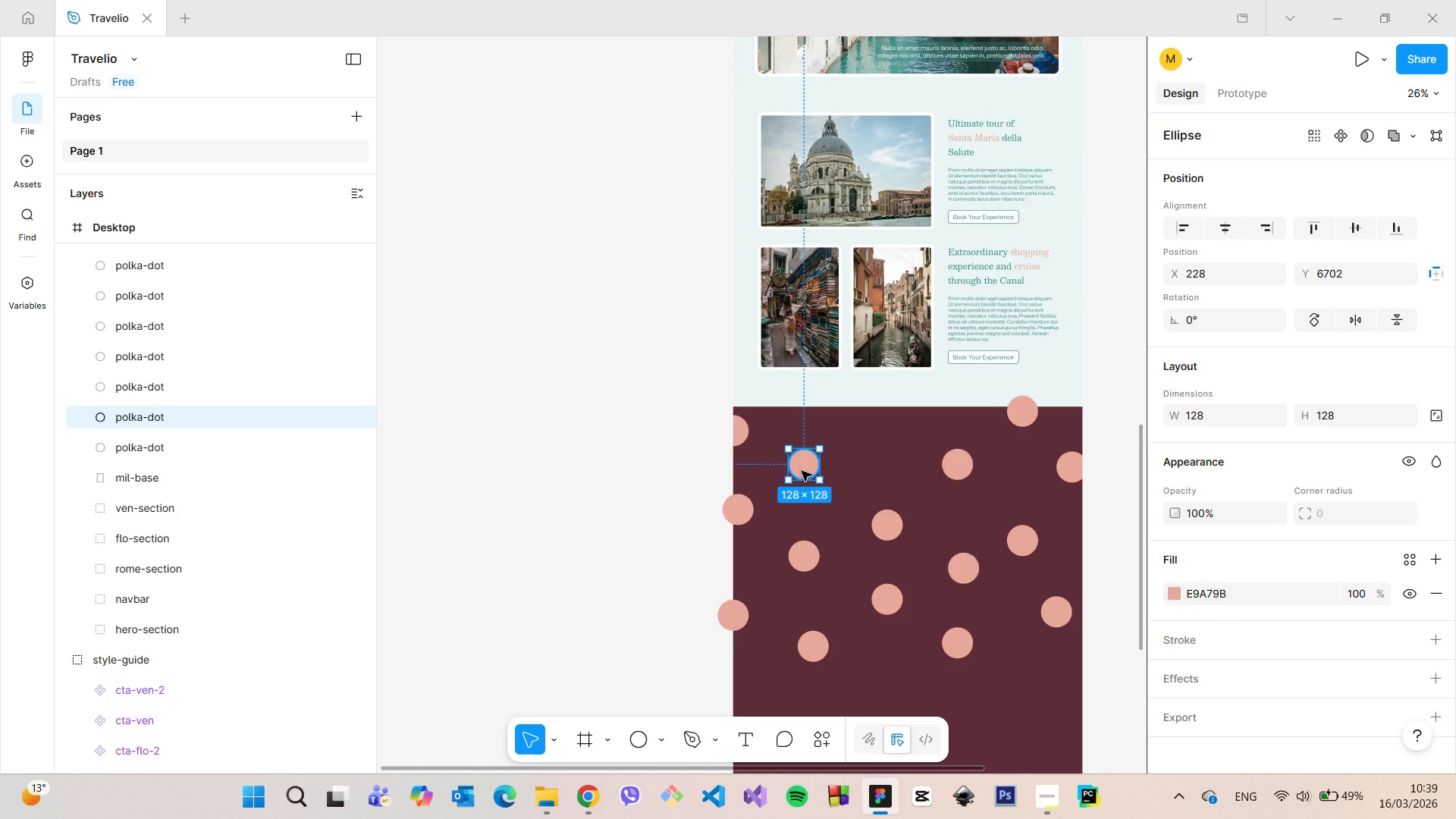 
hold_key(key=AltLeft, duration=1.51)
left_click_drag(start_coordinate=[802, 471], to_coordinate=[873, 425])
 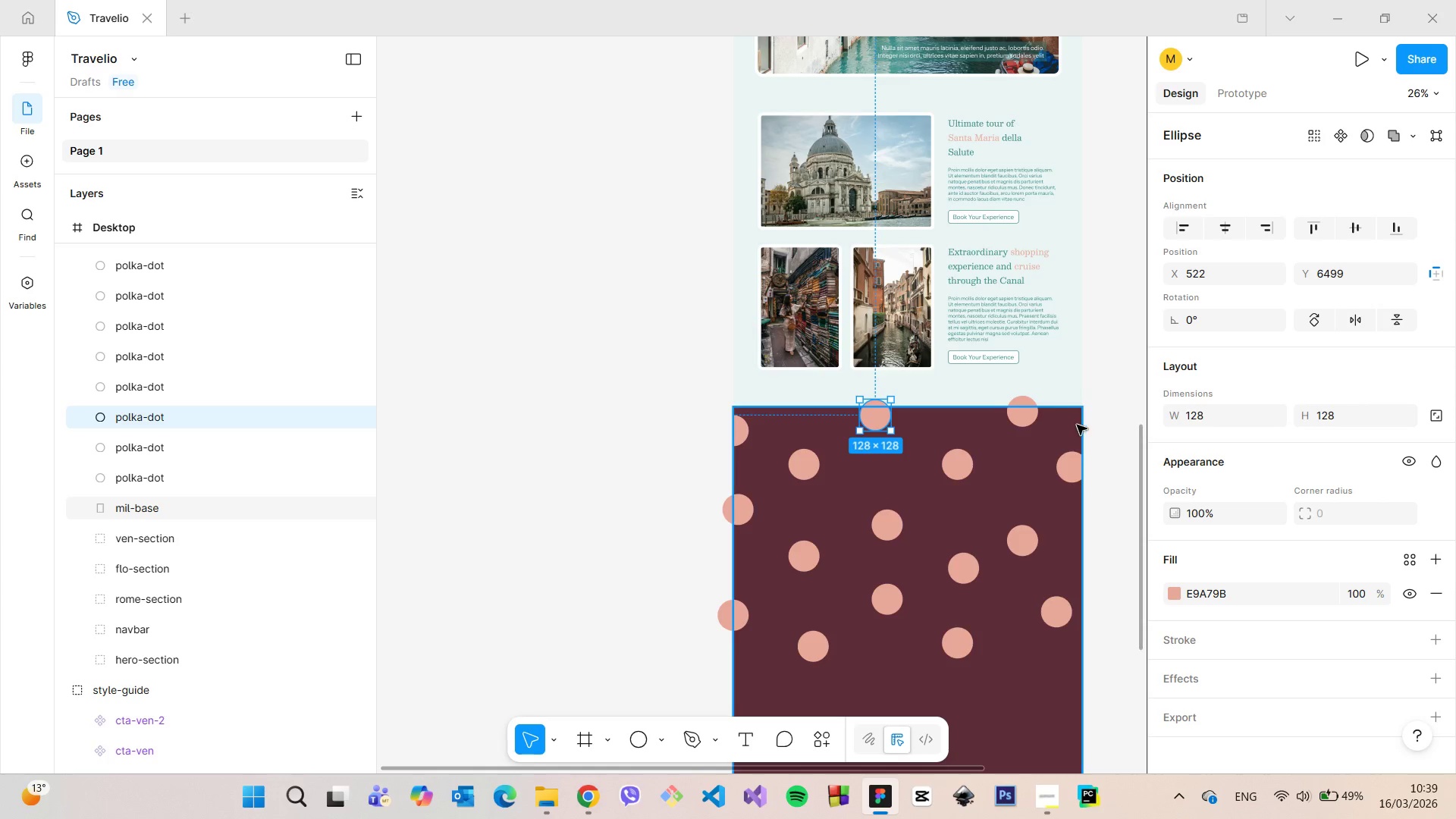 
hold_key(key=AltLeft, duration=0.8)
 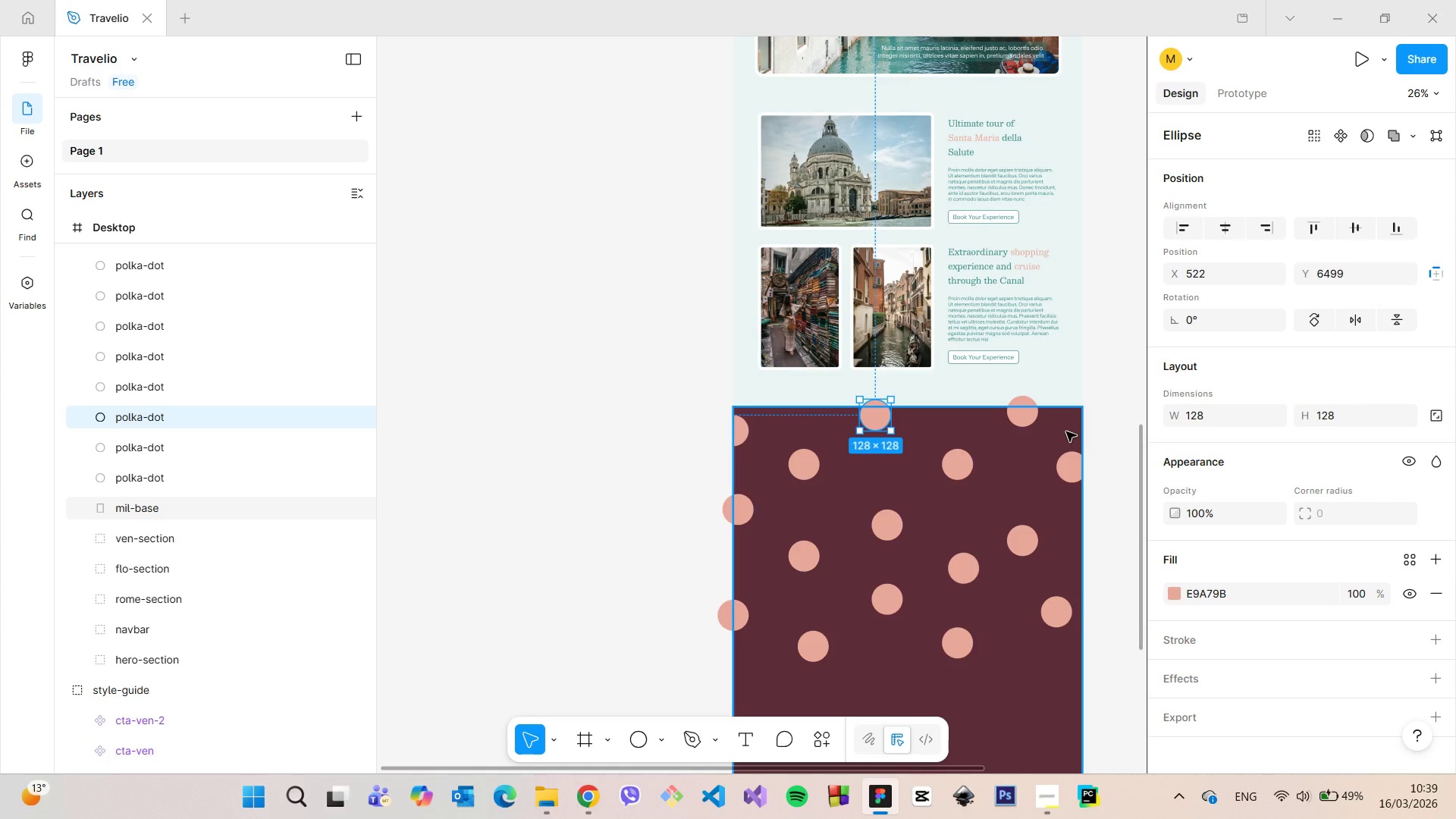 
left_click([1050, 449])
 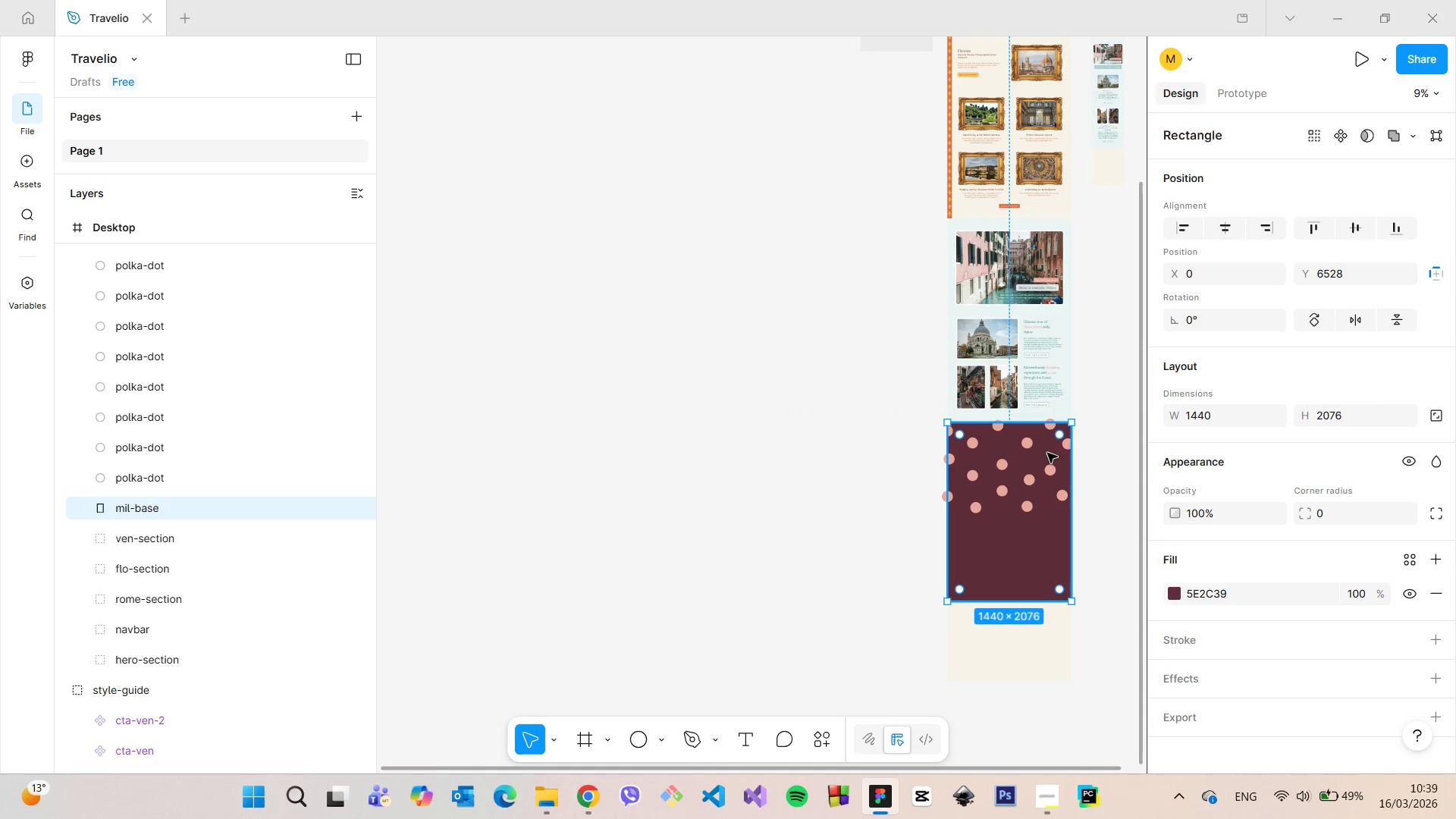 
scroll: coordinate [1066, 431], scroll_direction: down, amount: 6.0
 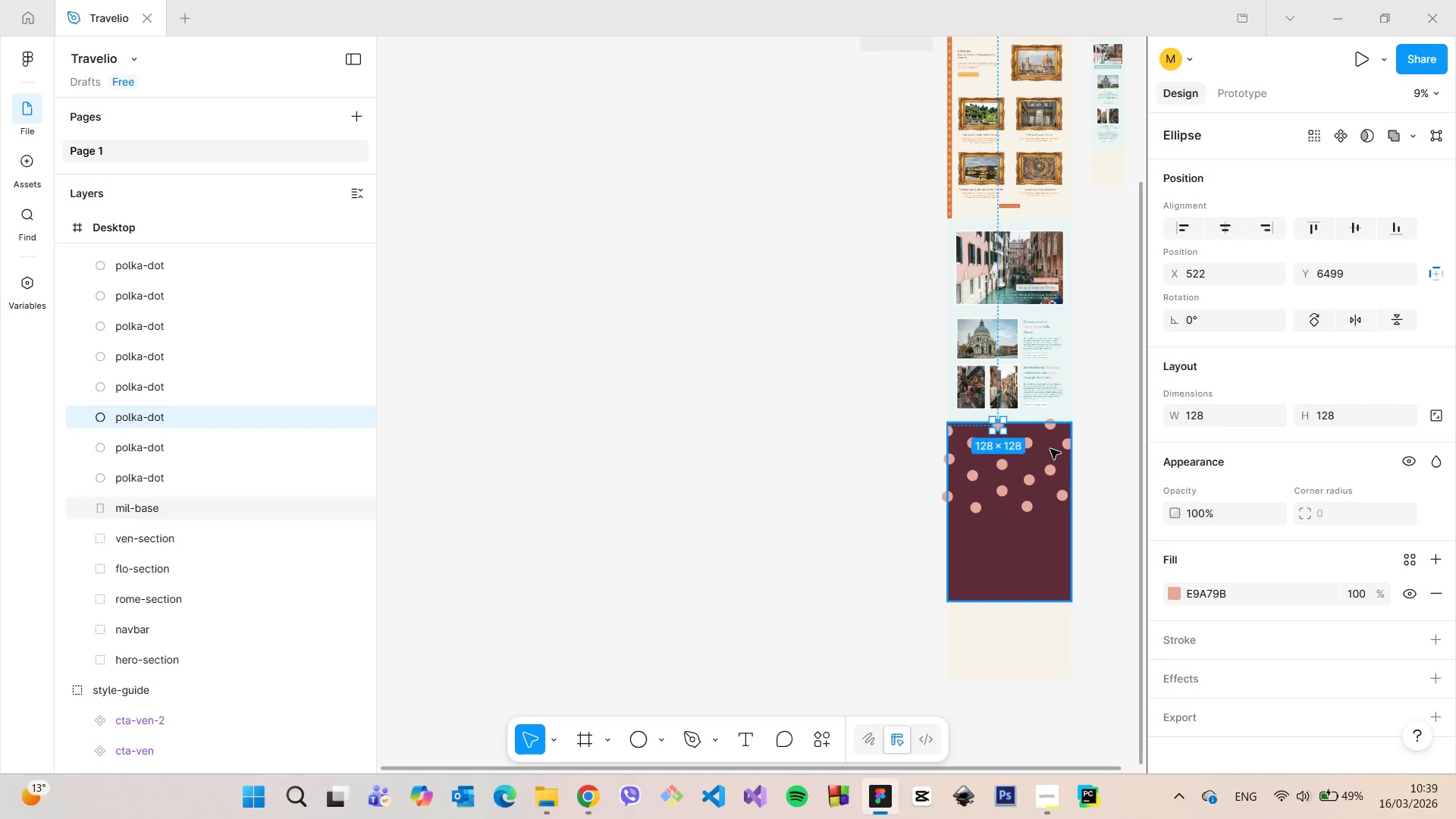 
scroll: coordinate [209, 504], scroll_direction: up, amount: 7.0
 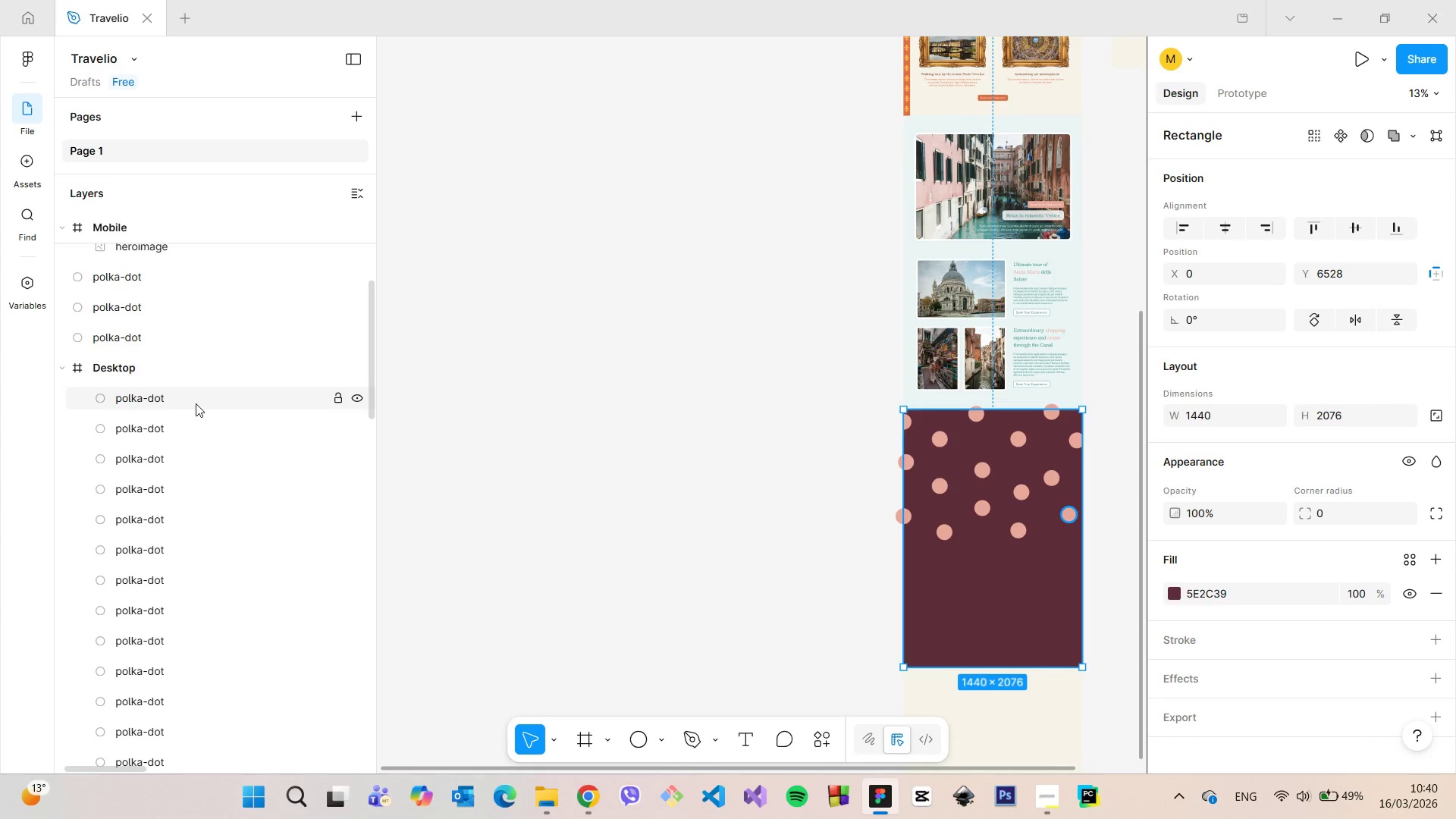 
hold_key(key=ShiftLeft, duration=0.45)
left_click([196, 403])
 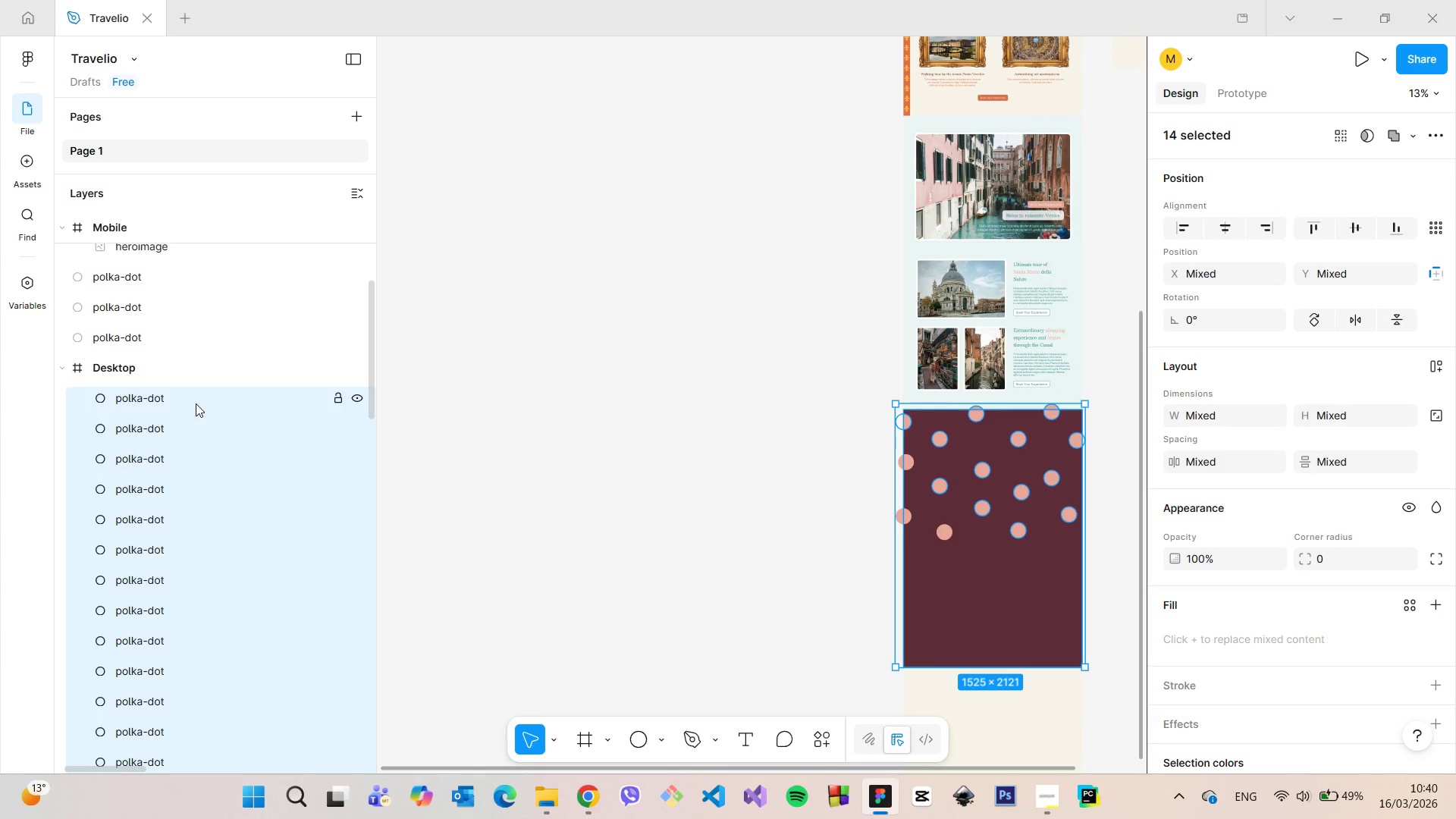 
right_click([196, 403])
 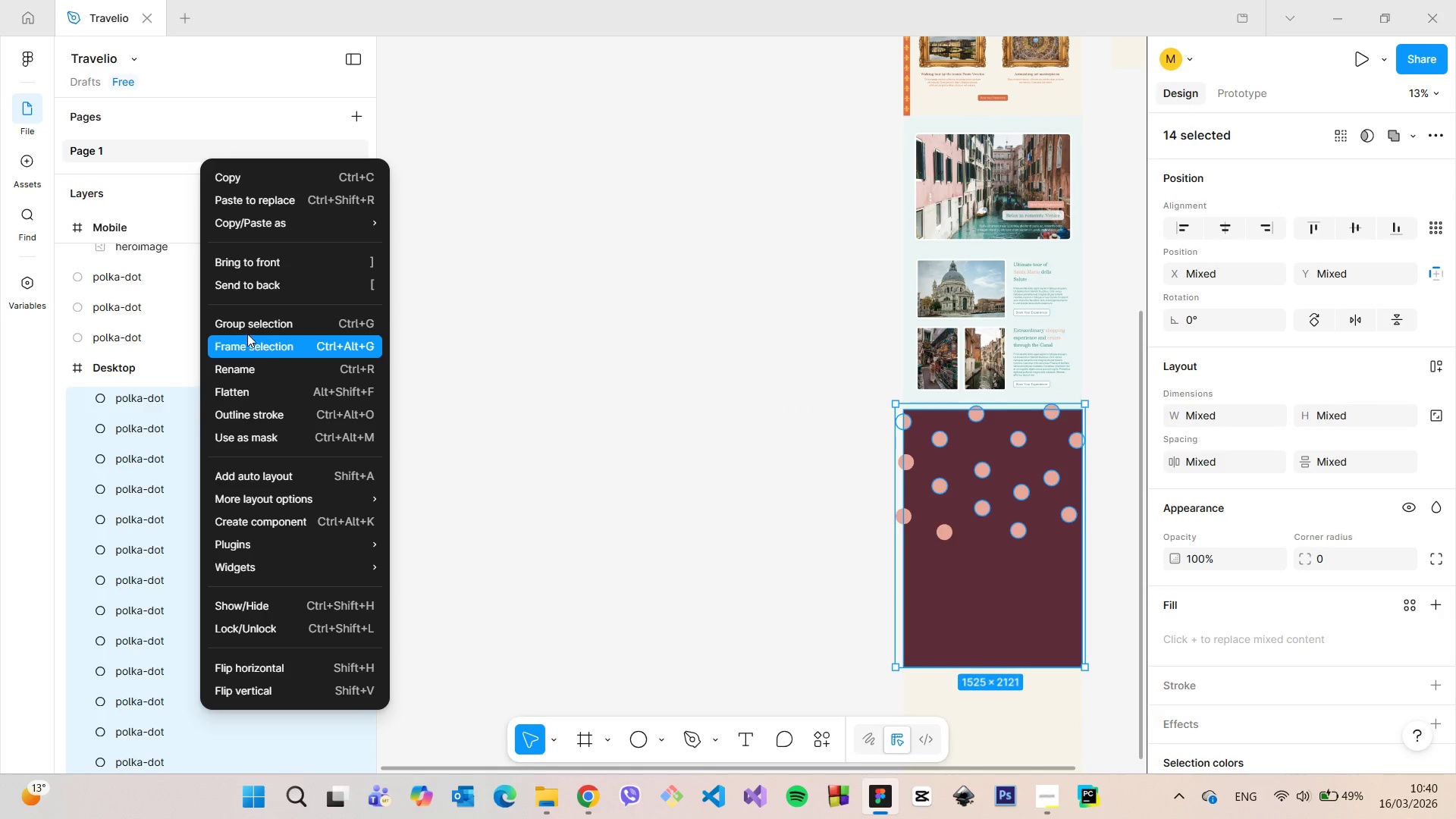 
left_click([247, 331])
 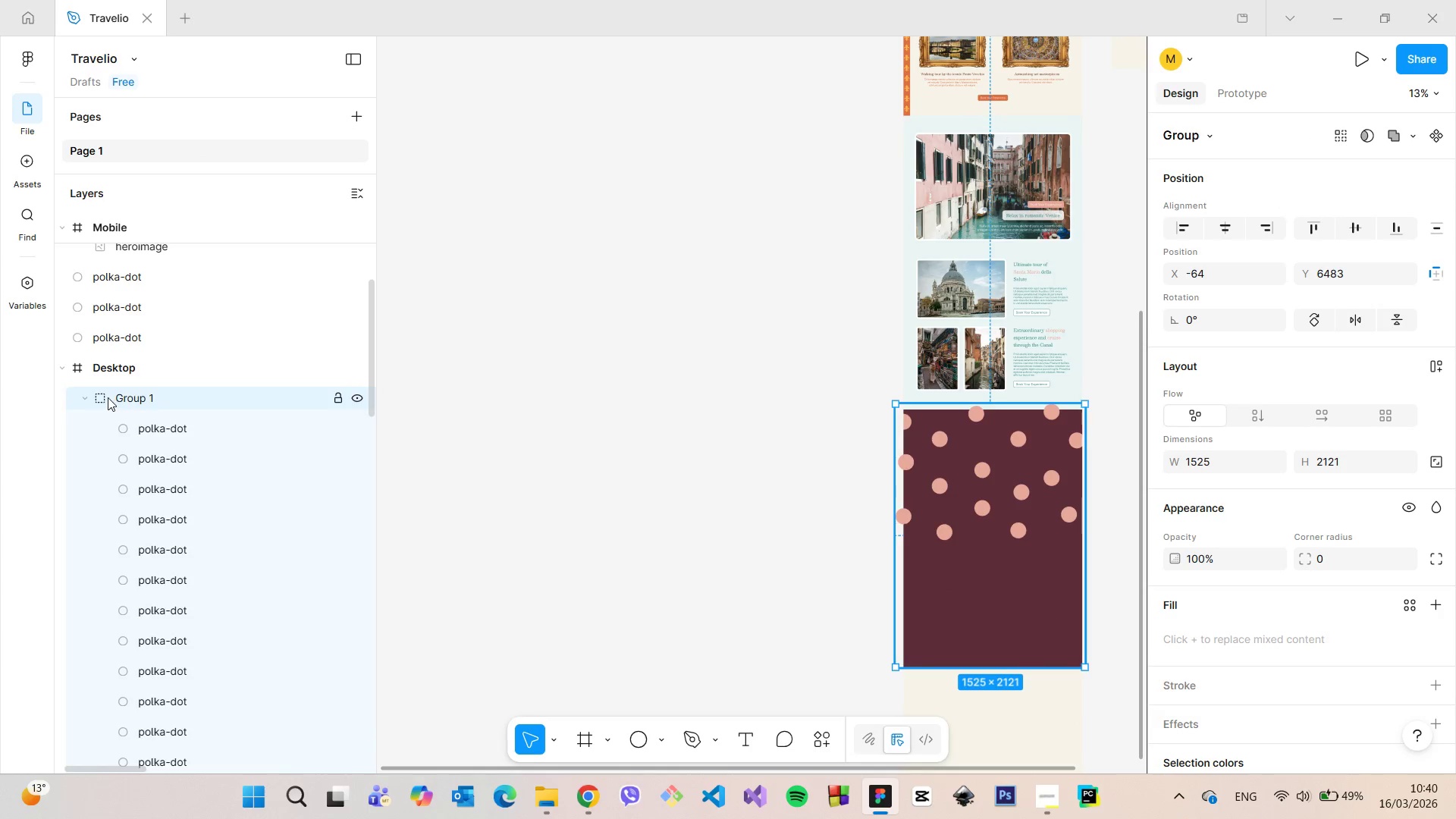 
left_click([84, 394])
 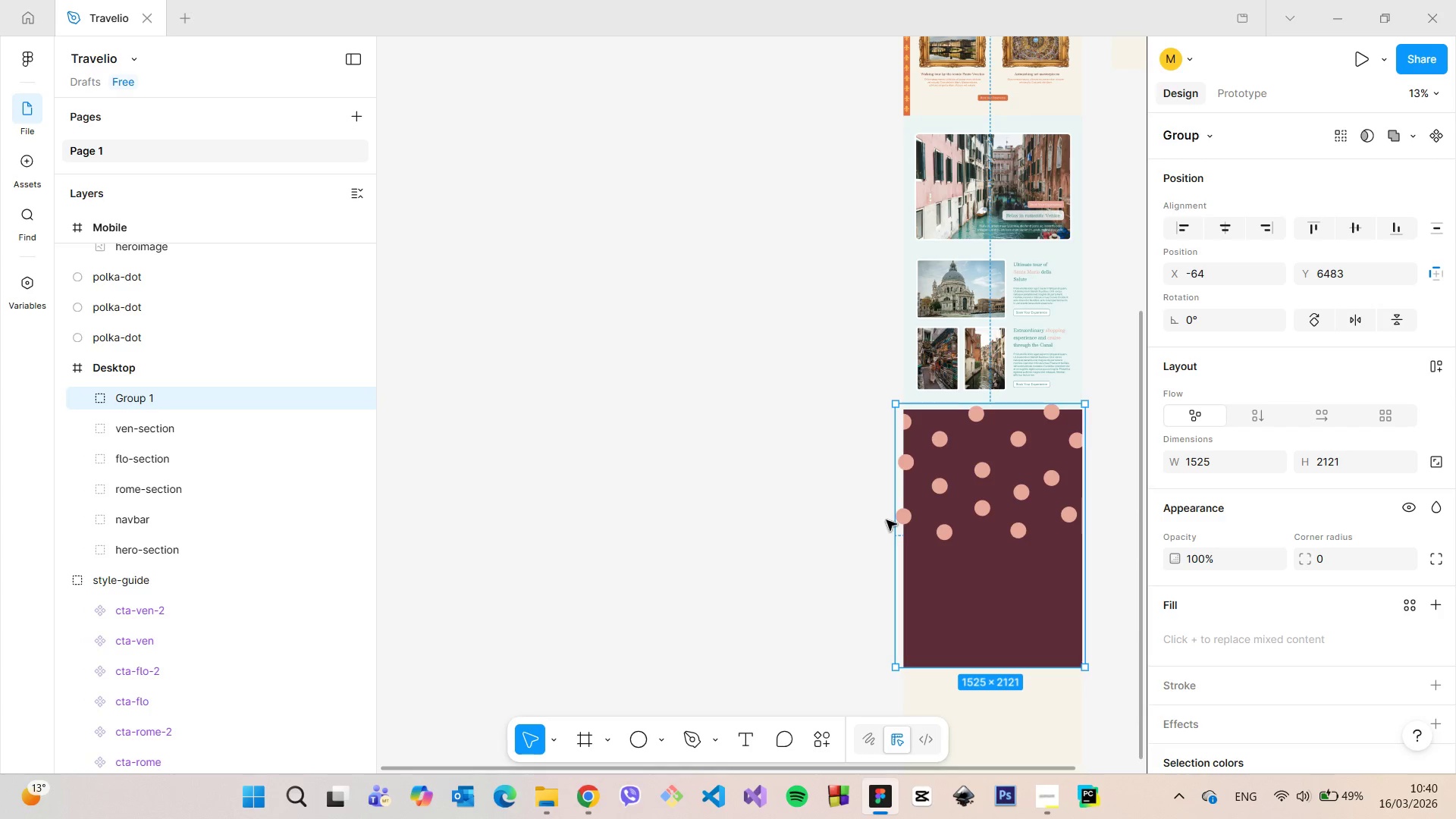 
hold_key(key=ControlLeft, duration=1.53)
left_click_drag(start_coordinate=[893, 520], to_coordinate=[901, 520])
 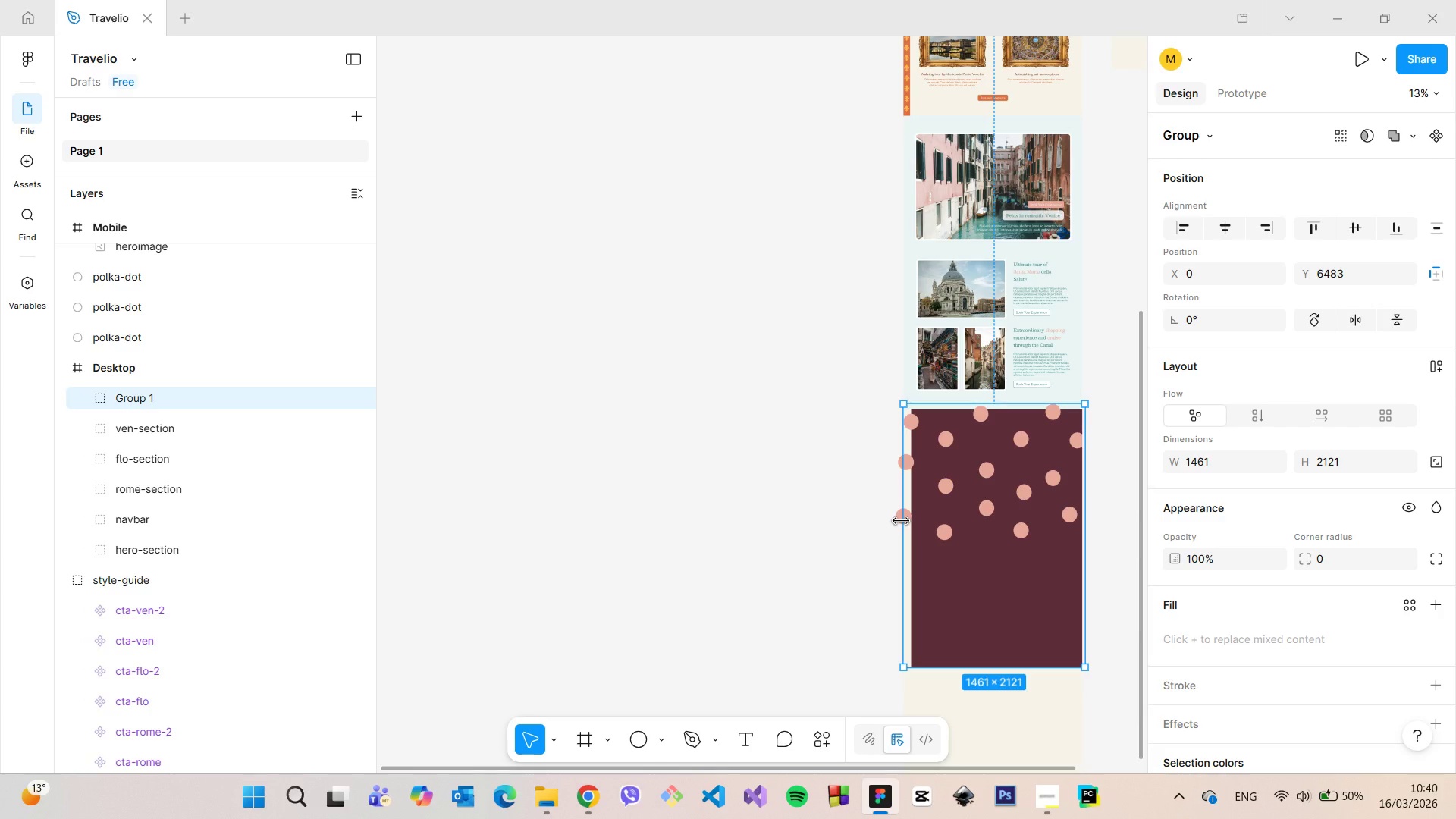 
hold_key(key=ControlLeft, duration=1.51)
 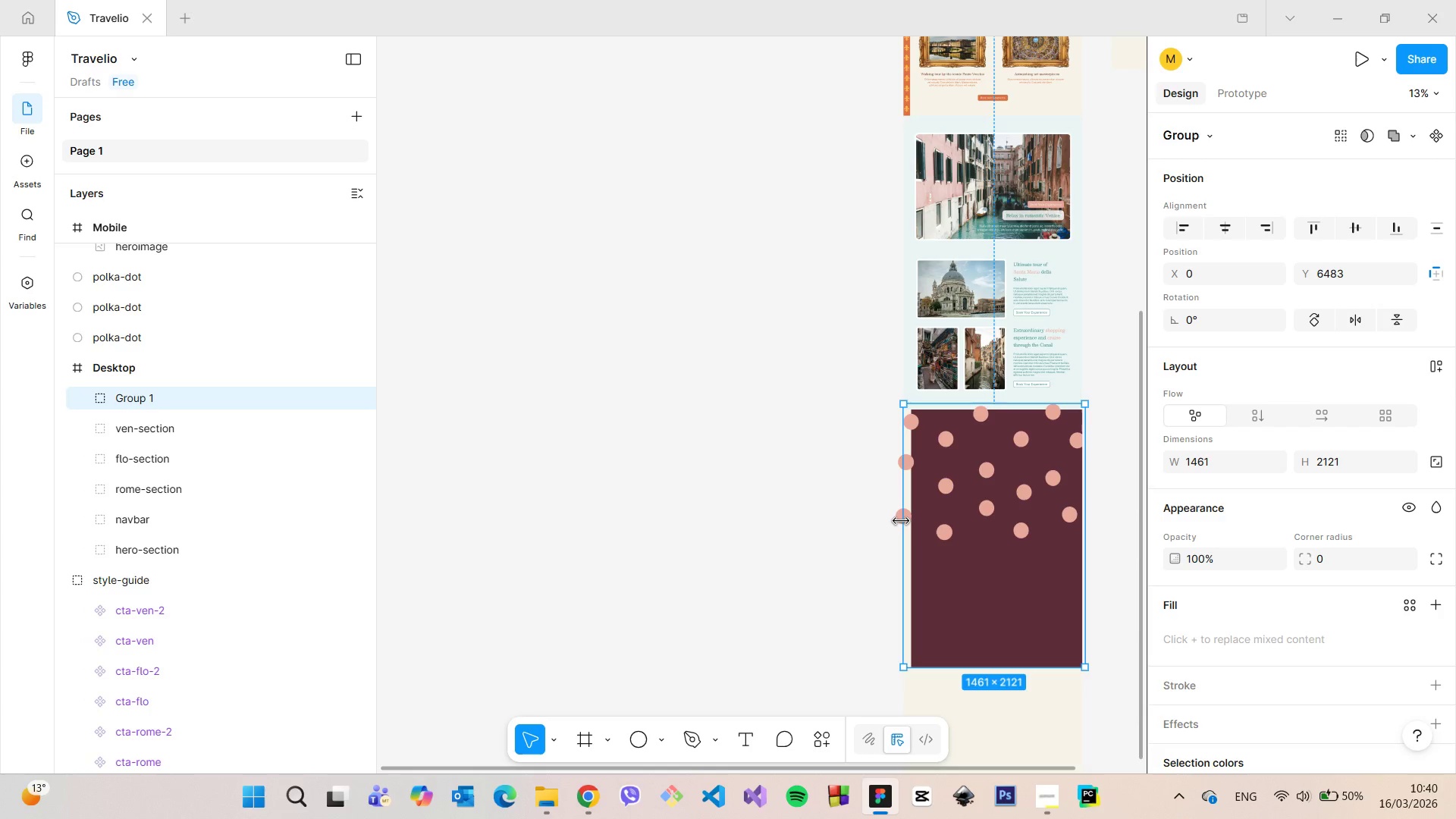 
key(Control+Break)
 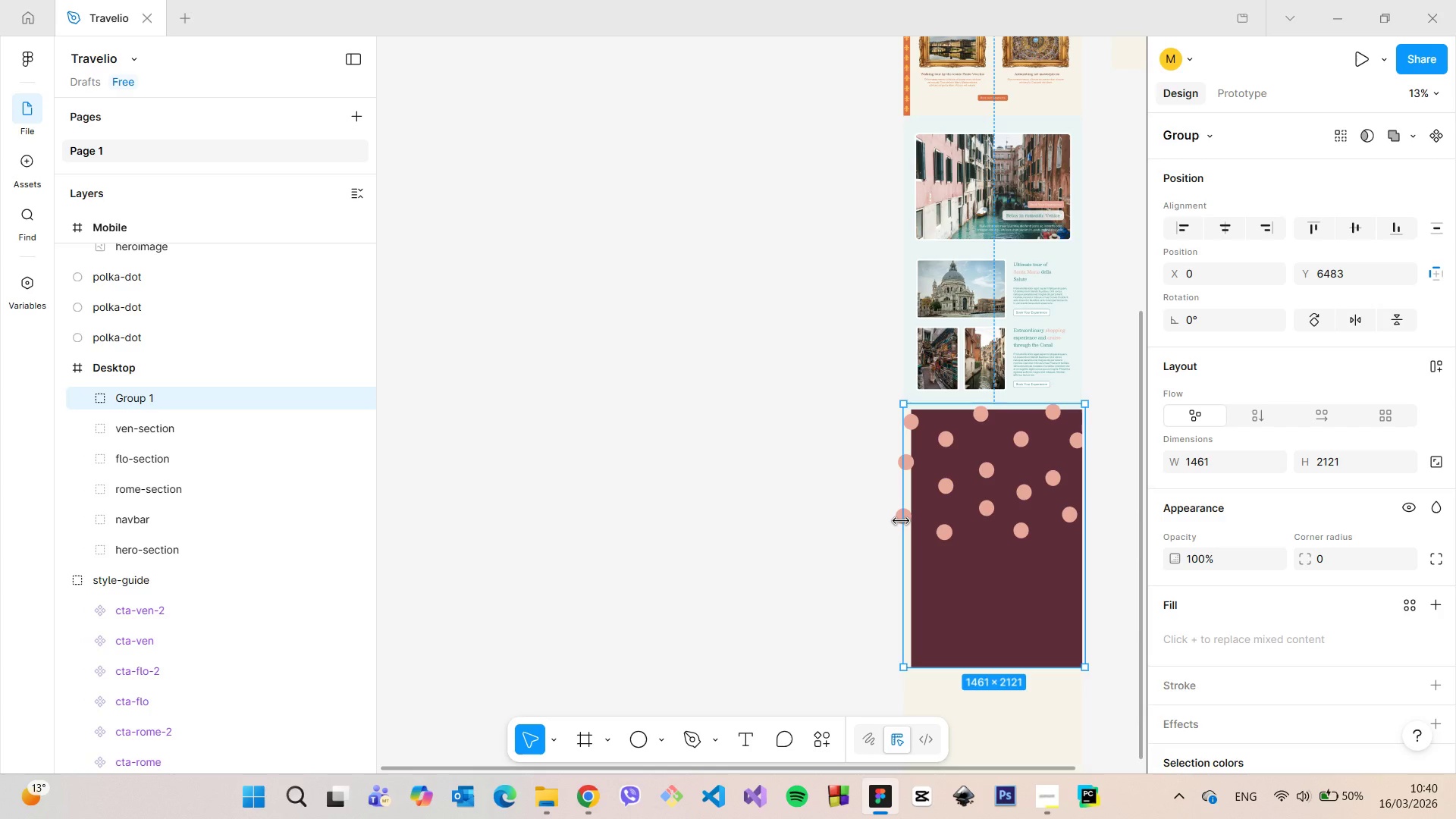 
key(Control+Y)
 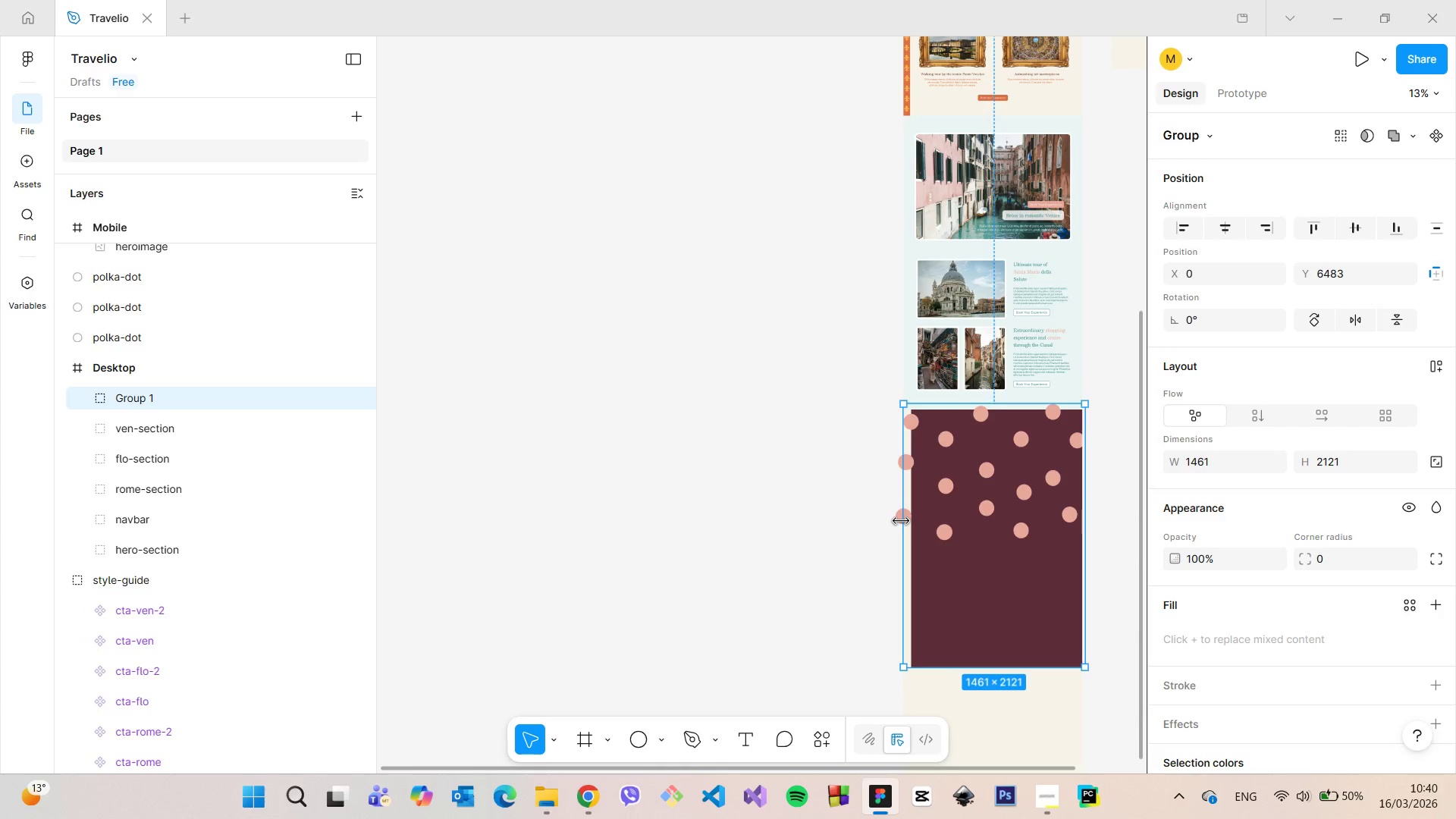 
key(Control+Z)
 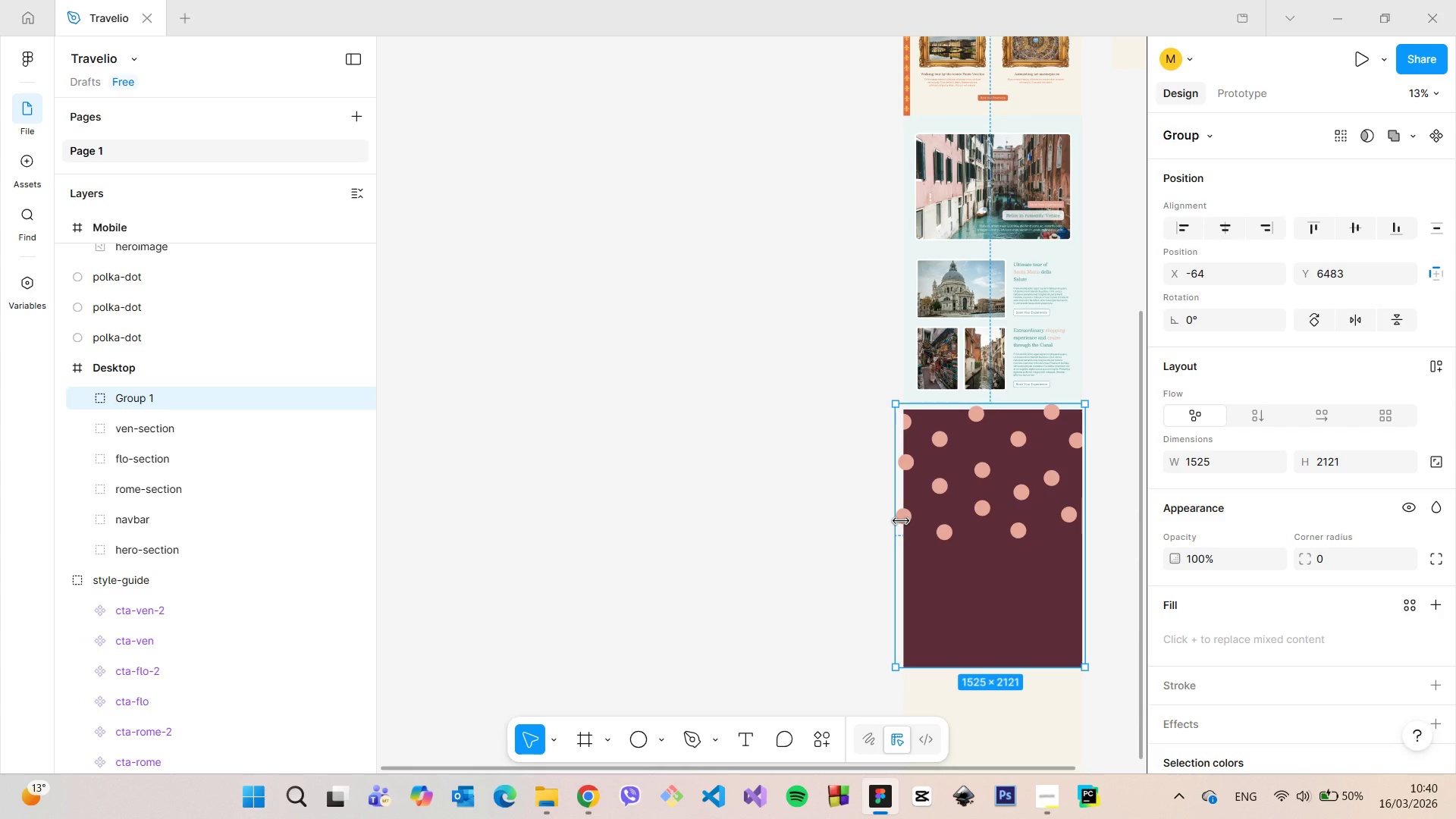 
key(Control+Z)
 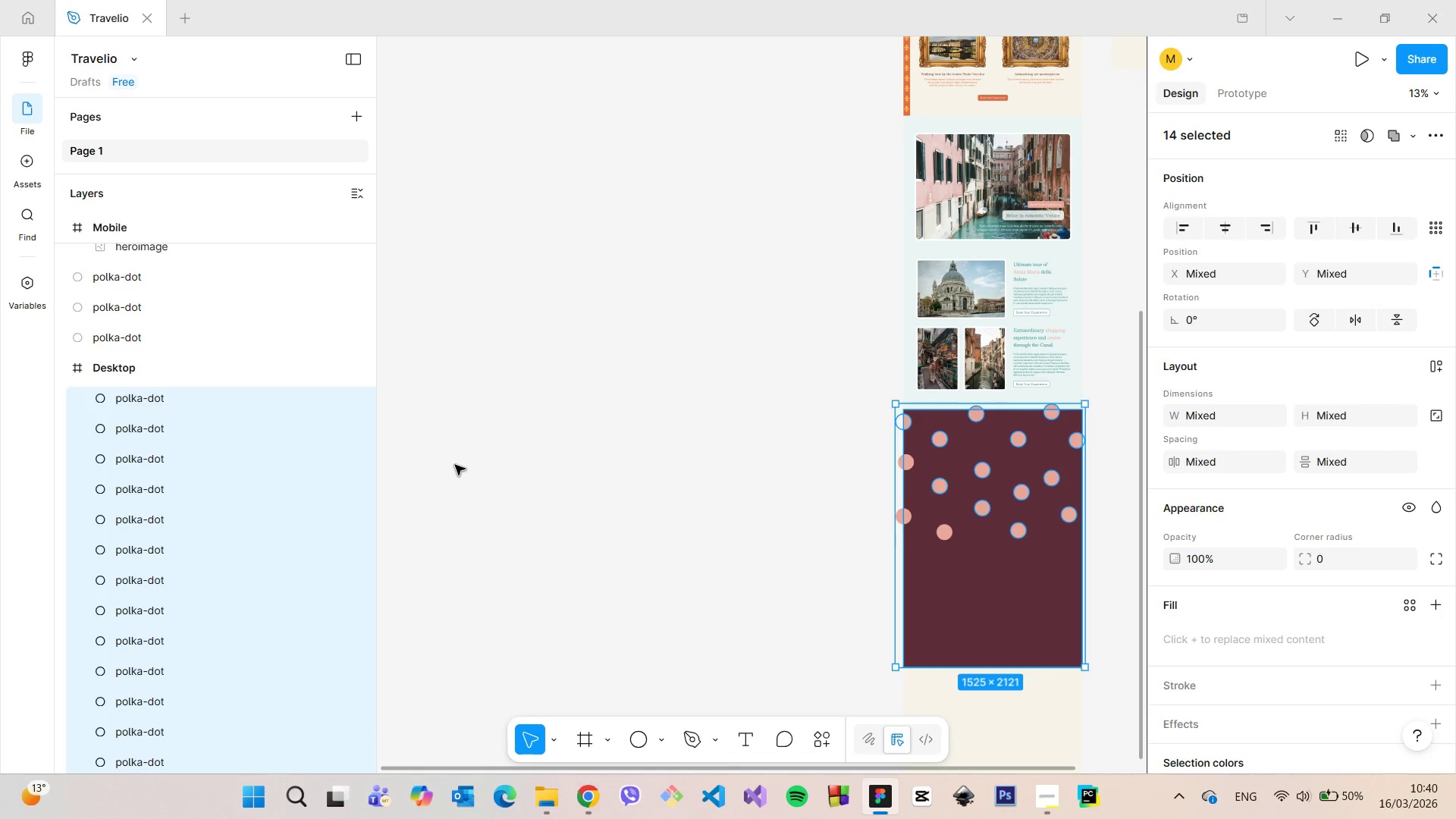 
left_click([456, 466])
 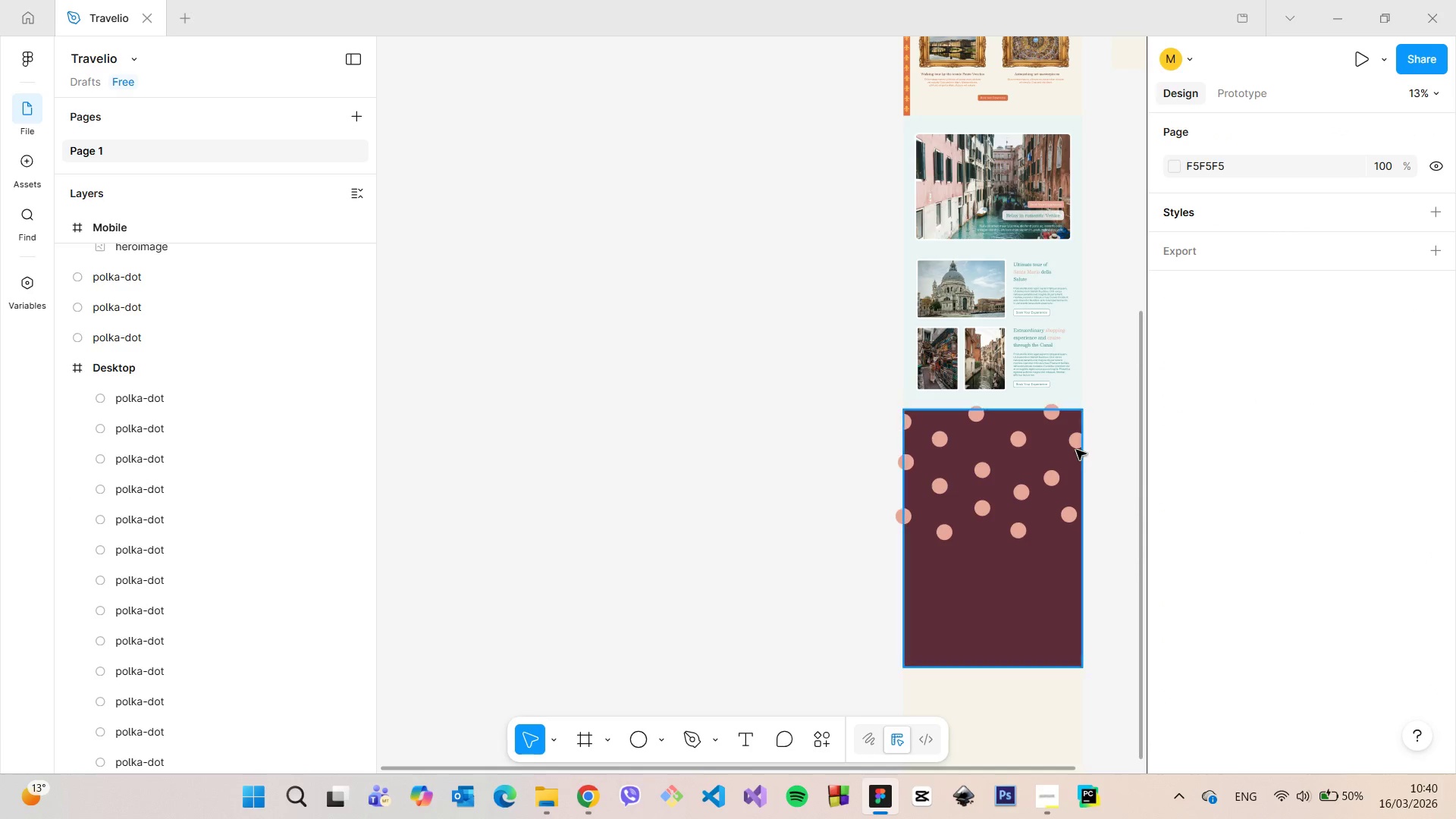 
left_click([1076, 450])
 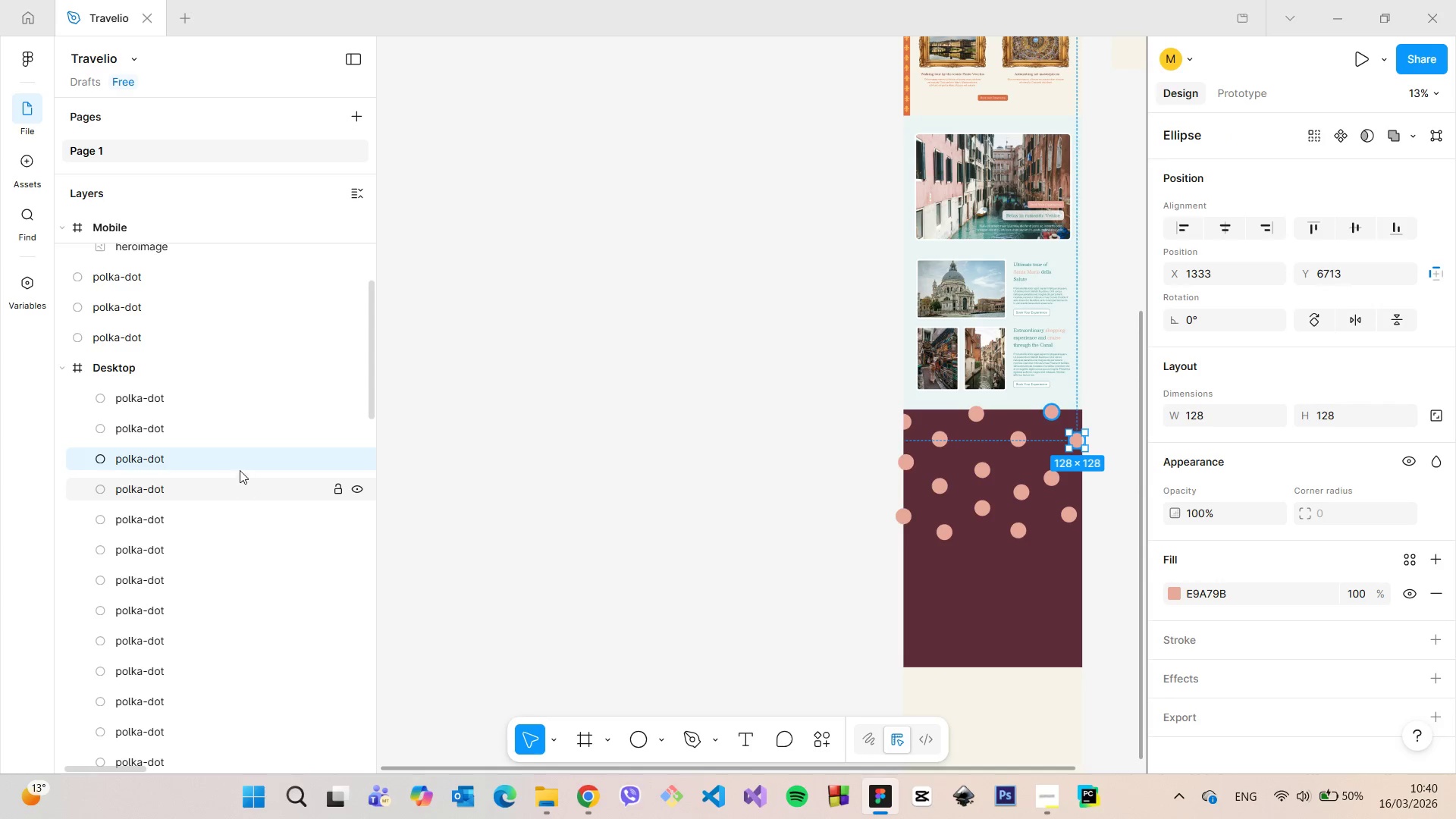 
wait(7.39)
 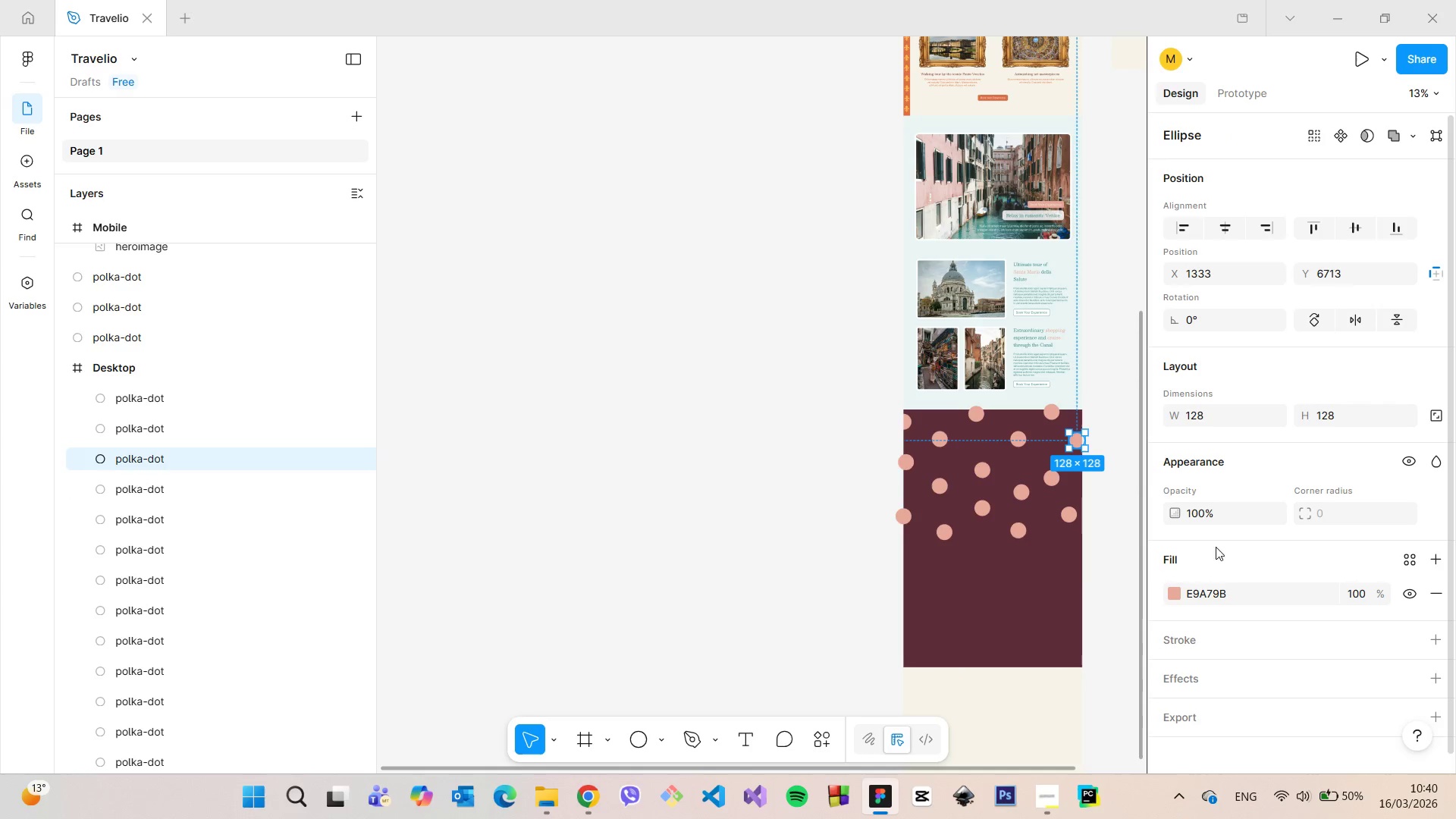 
left_click_drag(start_coordinate=[369, 363], to_coordinate=[371, 388])
 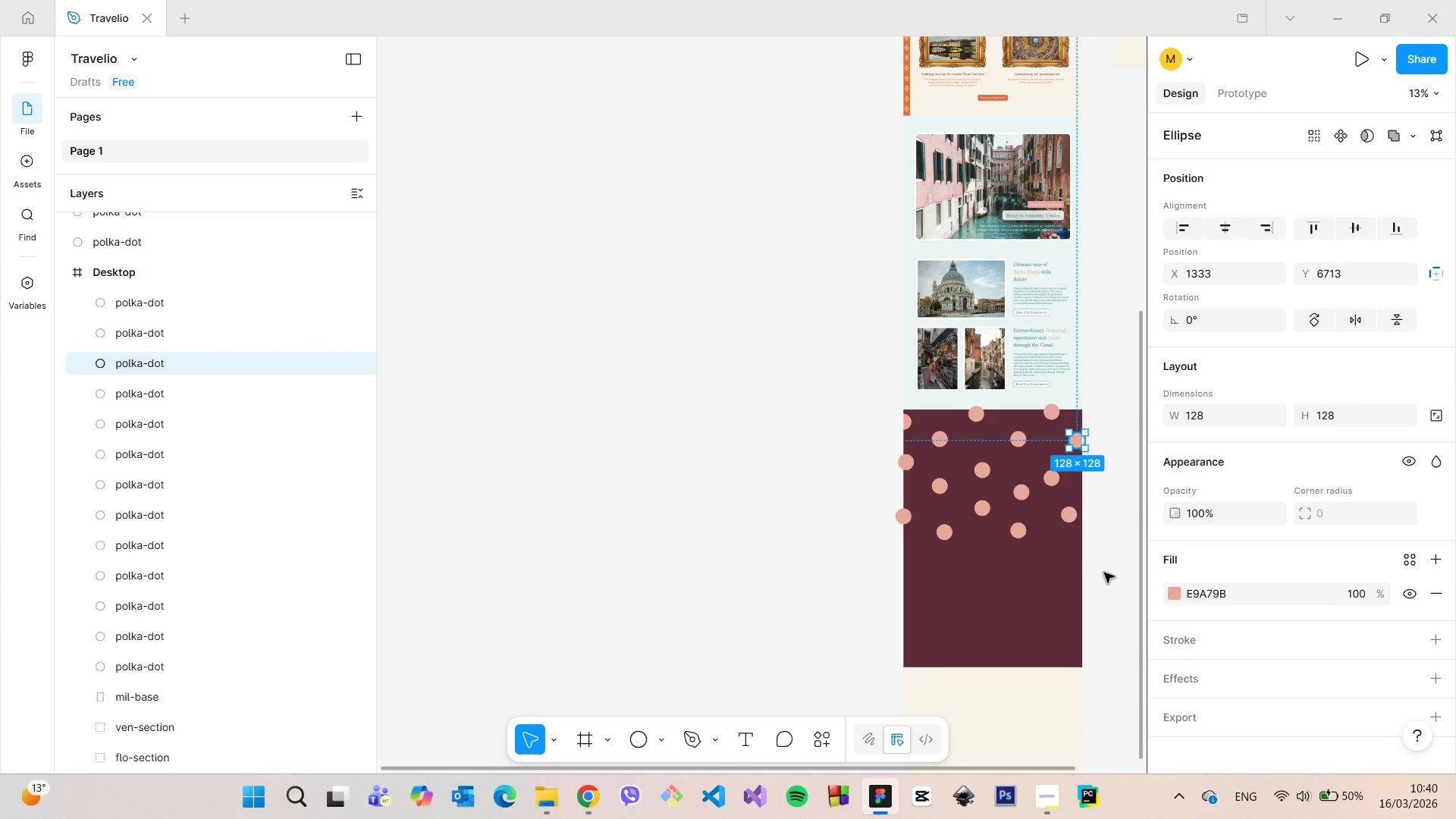 
left_click([1108, 575])
 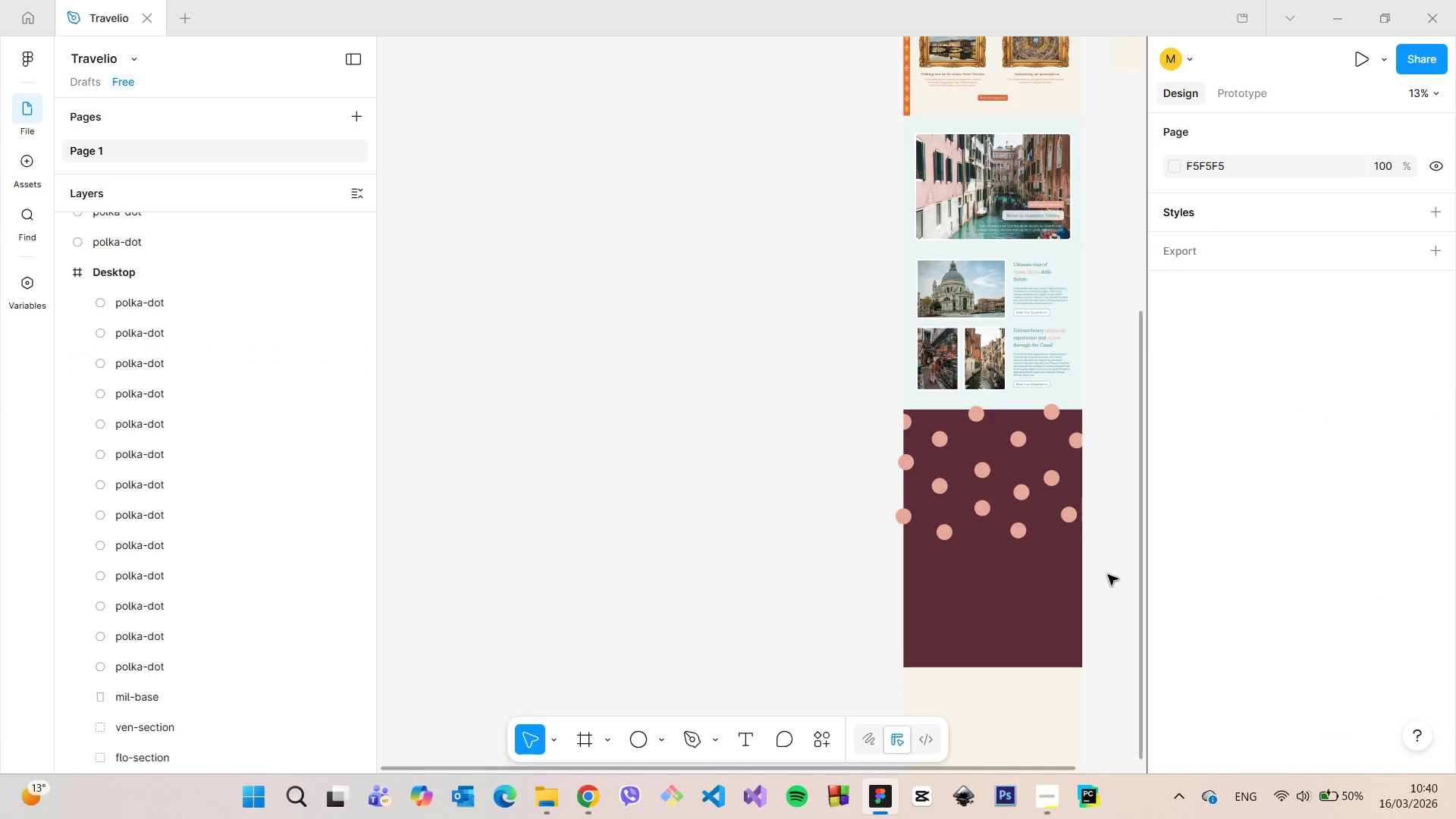 
scroll: coordinate [1108, 575], scroll_direction: up, amount: 8.0
 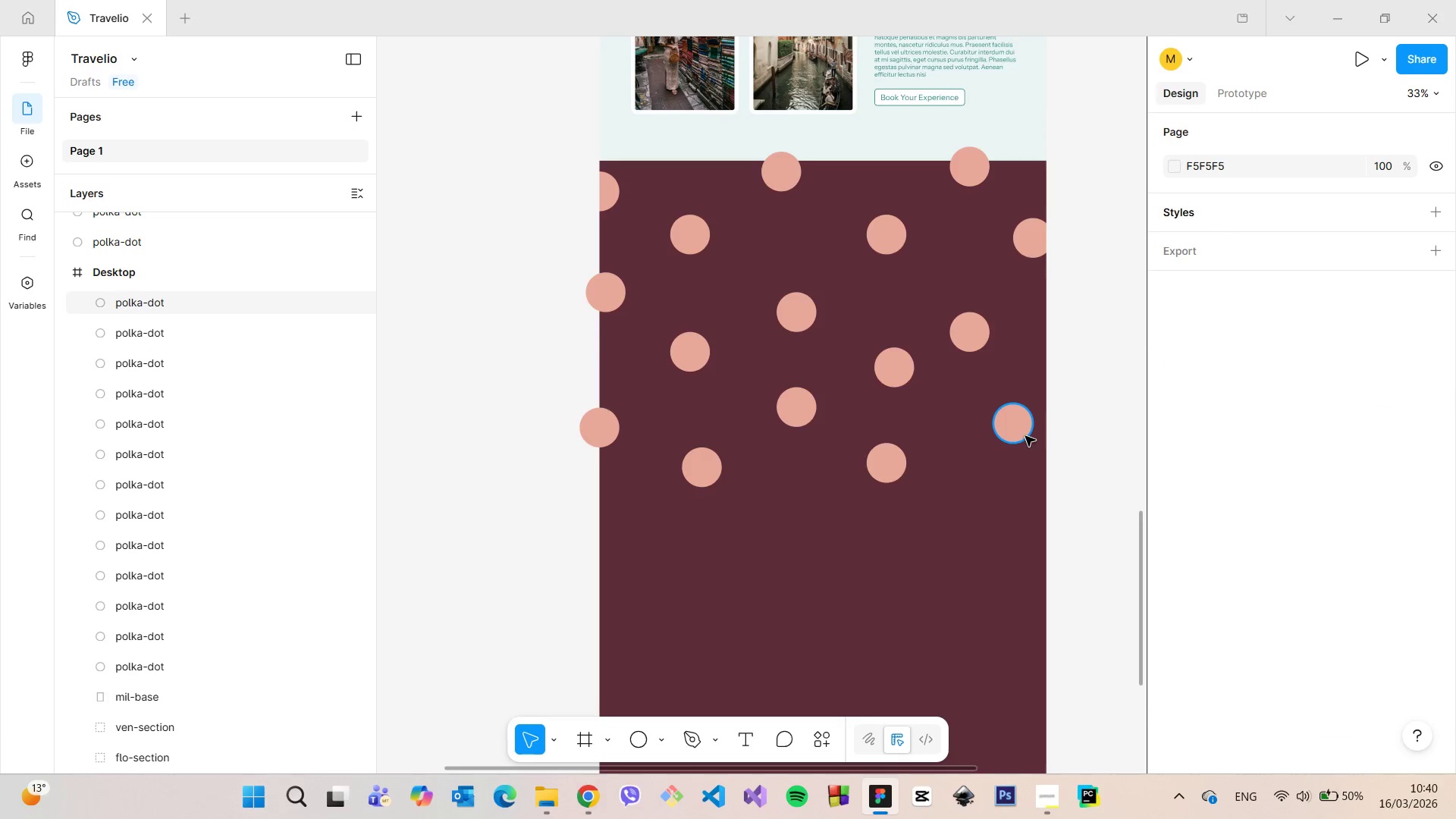 
left_click([1025, 438])
 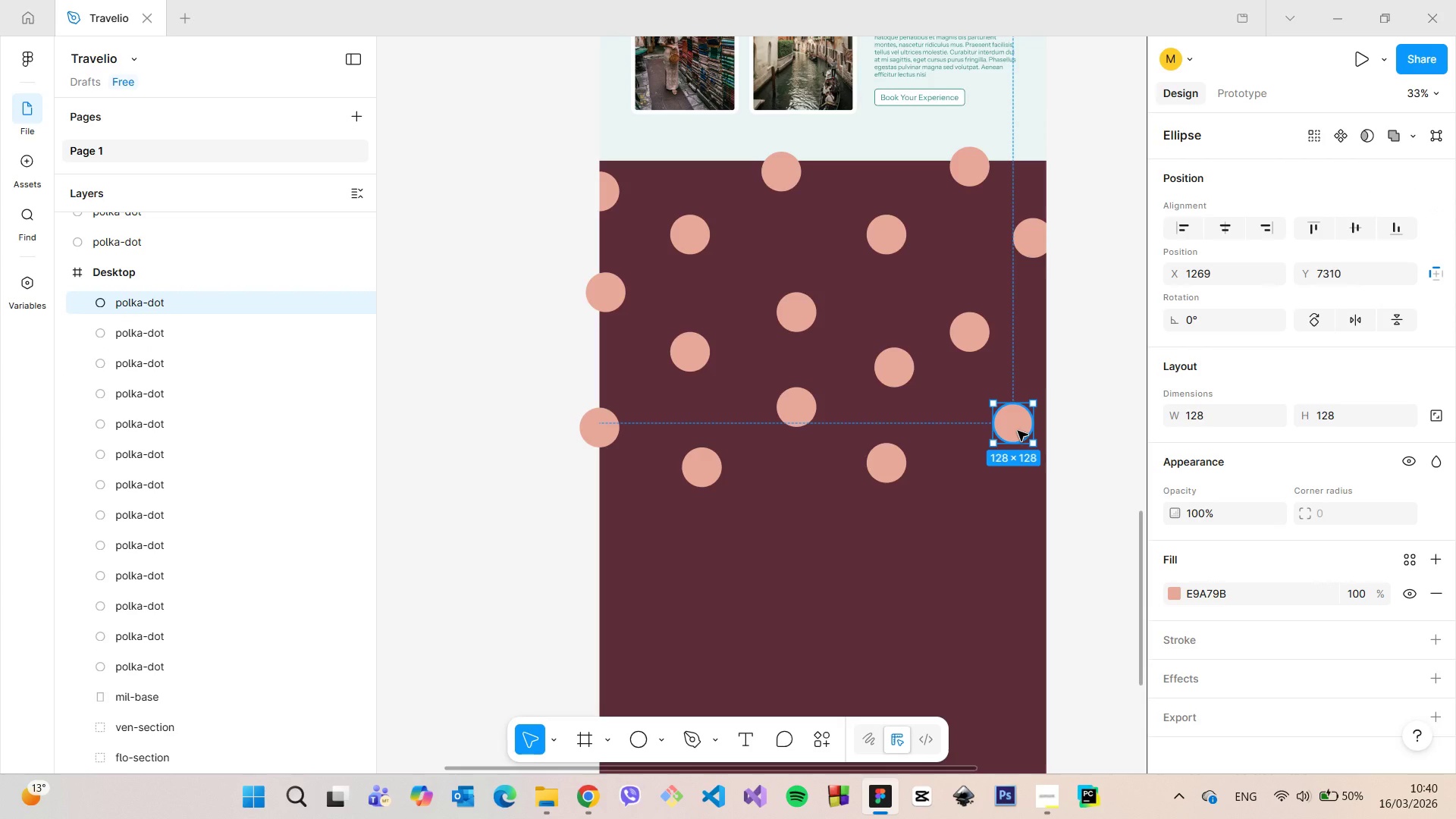 
hold_key(key=AltLeft, duration=1.44)
left_click_drag(start_coordinate=[1018, 431], to_coordinate=[1040, 538])
 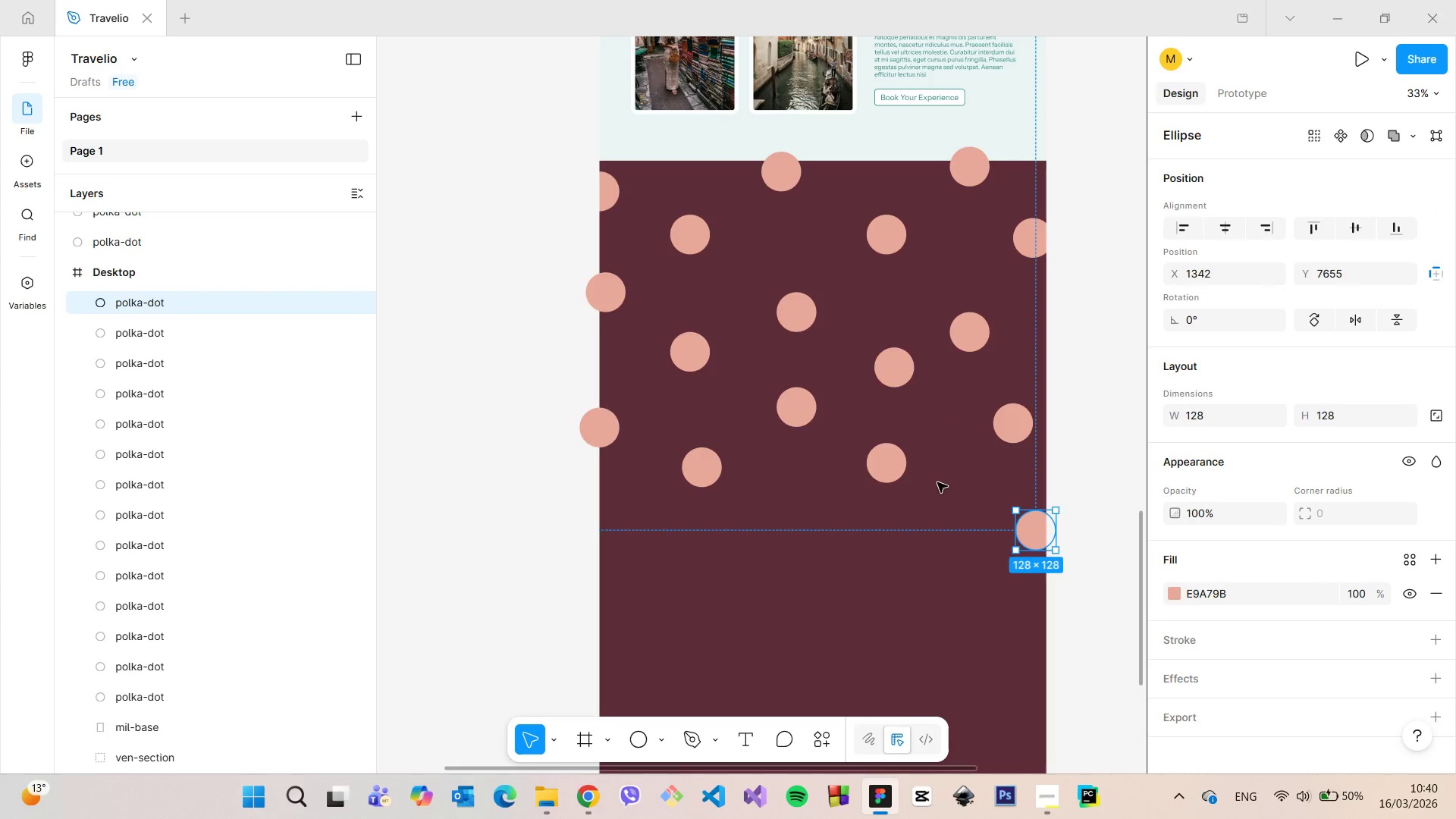 
hold_key(key=AltLeft, duration=1.52)
left_click([877, 456])
 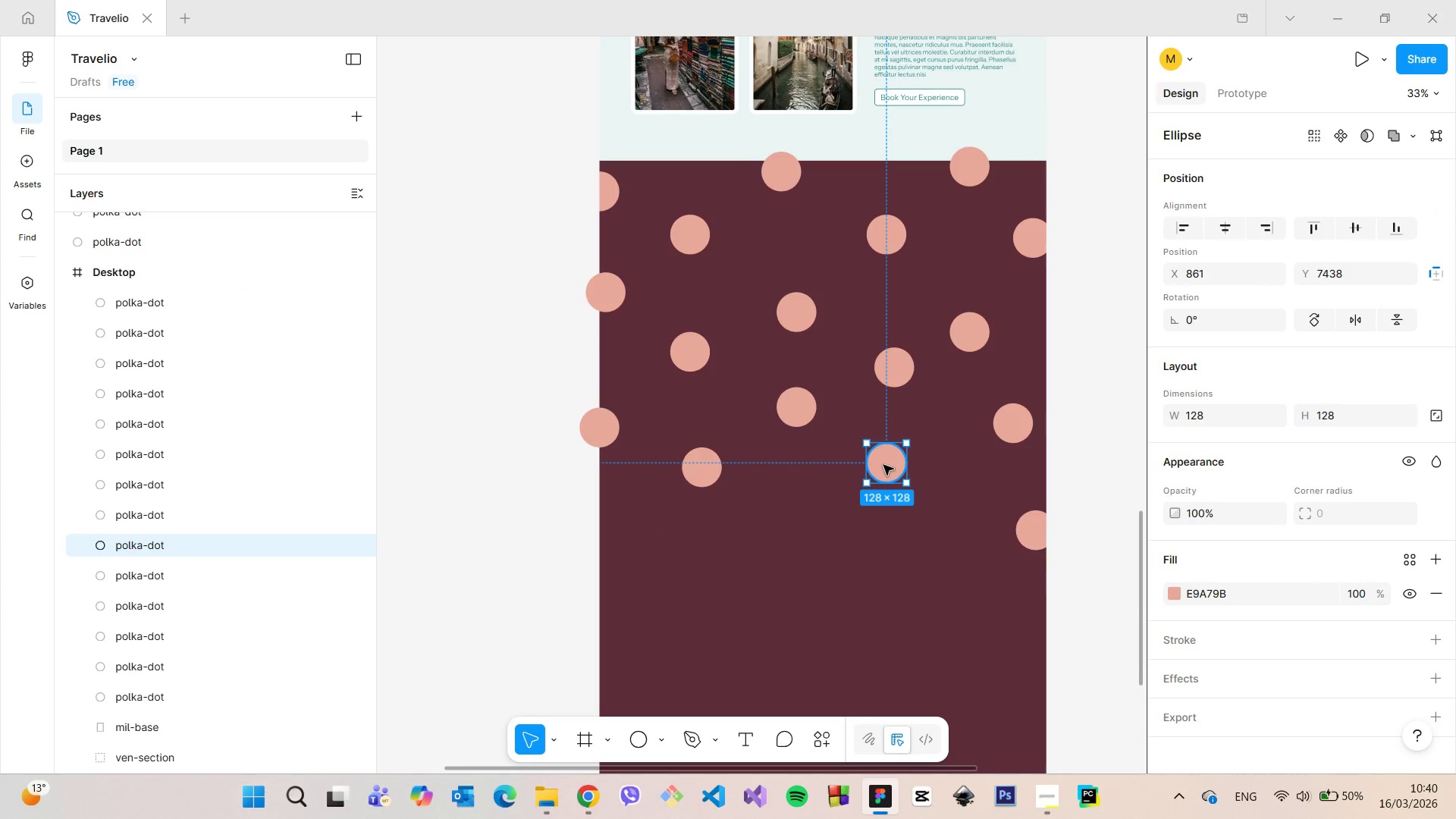 
left_click_drag(start_coordinate=[883, 465], to_coordinate=[792, 543])
 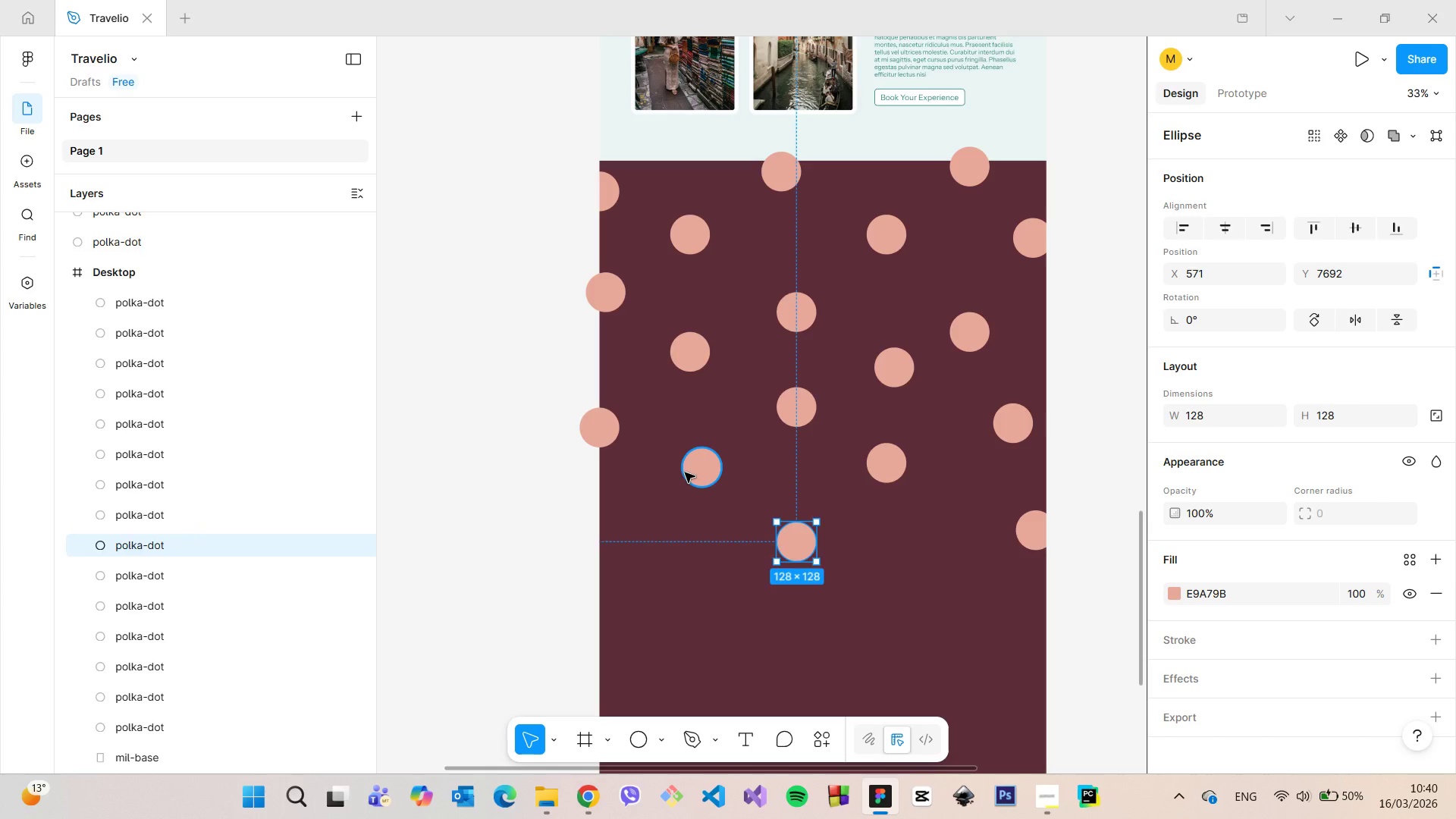 
hold_key(key=AltLeft, duration=0.92)
 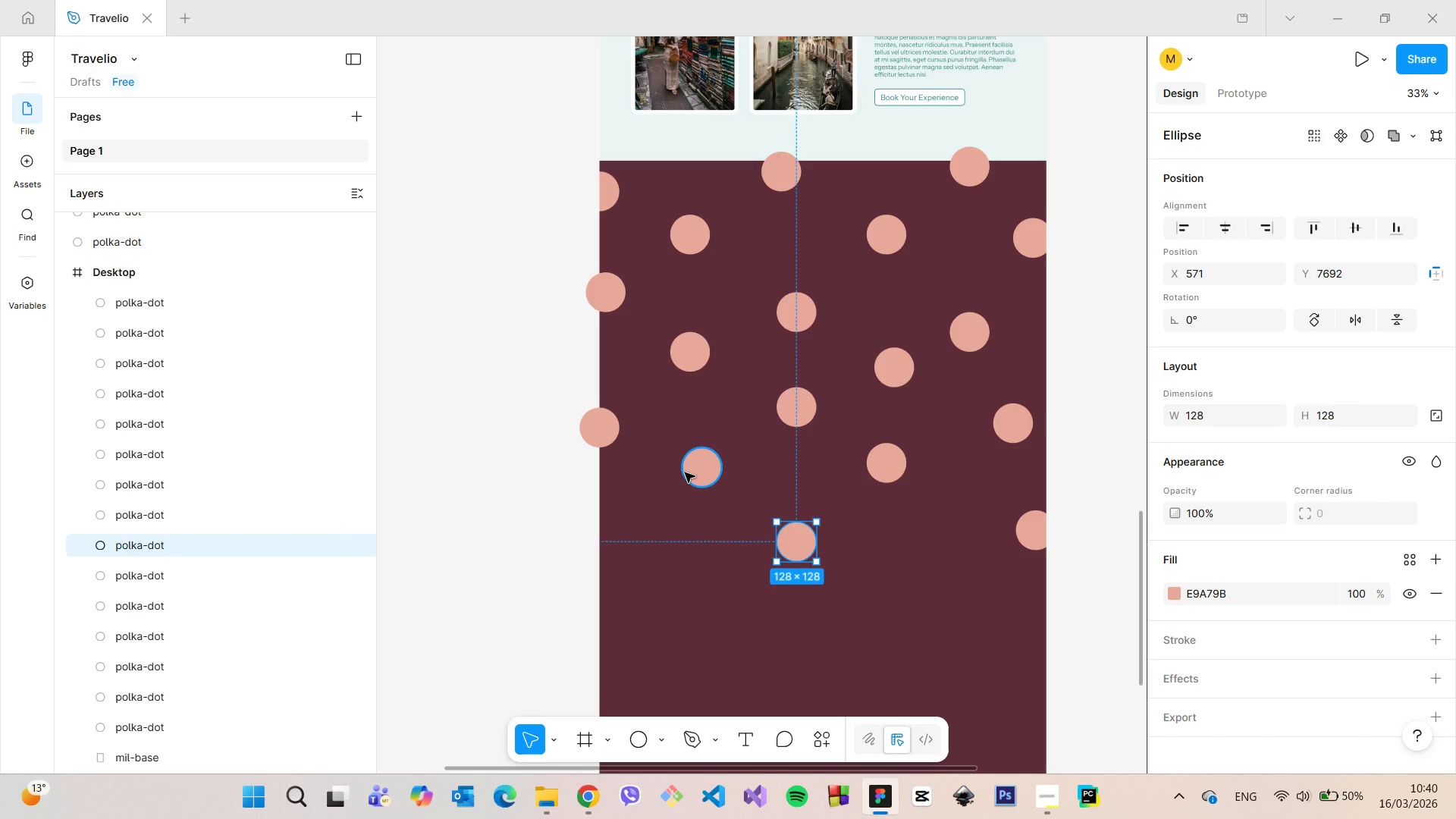 
left_click([685, 472])
 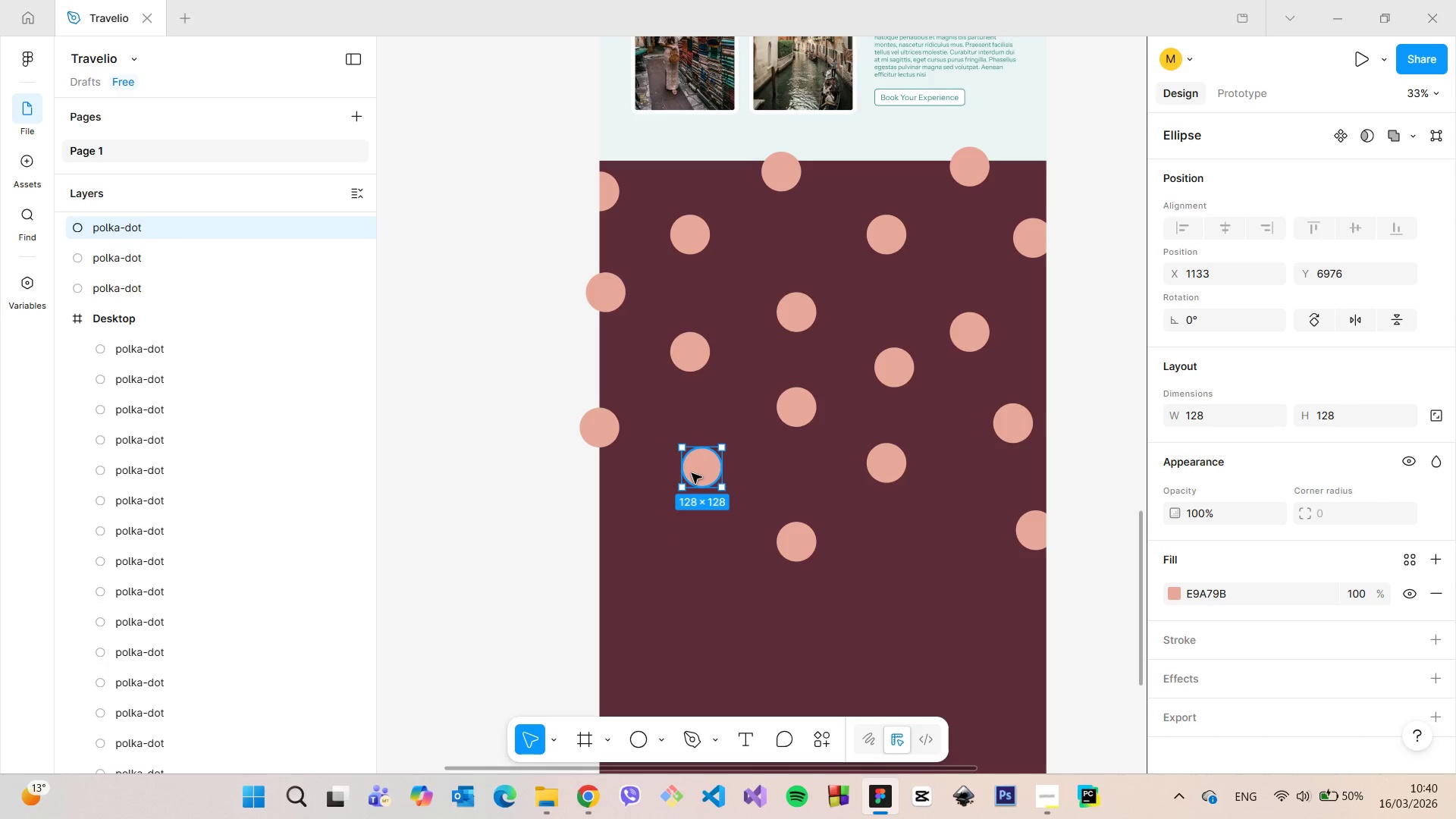 
hold_key(key=AltLeft, duration=1.5)
left_click_drag(start_coordinate=[692, 473], to_coordinate=[615, 533])
 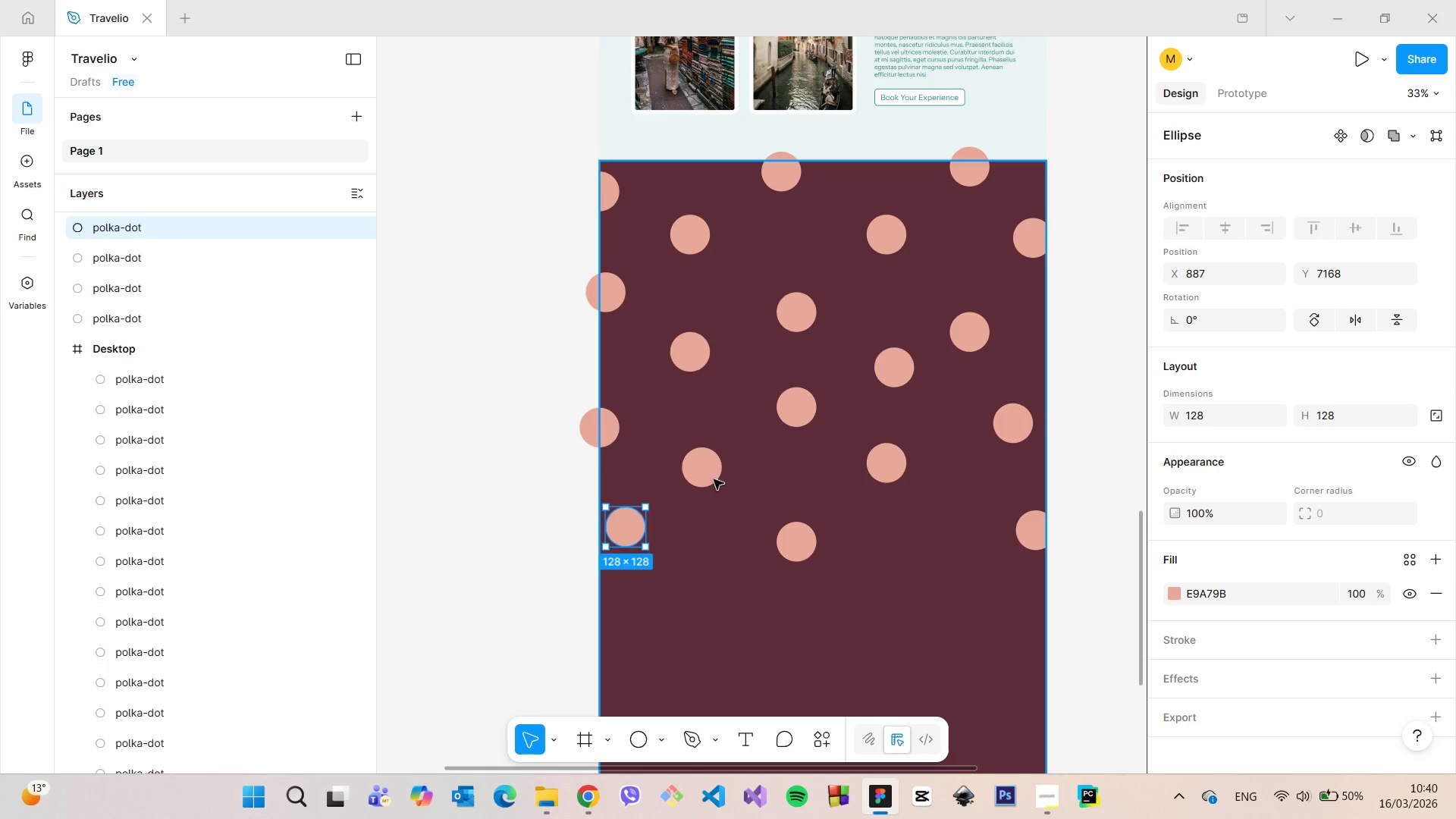 
hold_key(key=AltLeft, duration=0.42)
 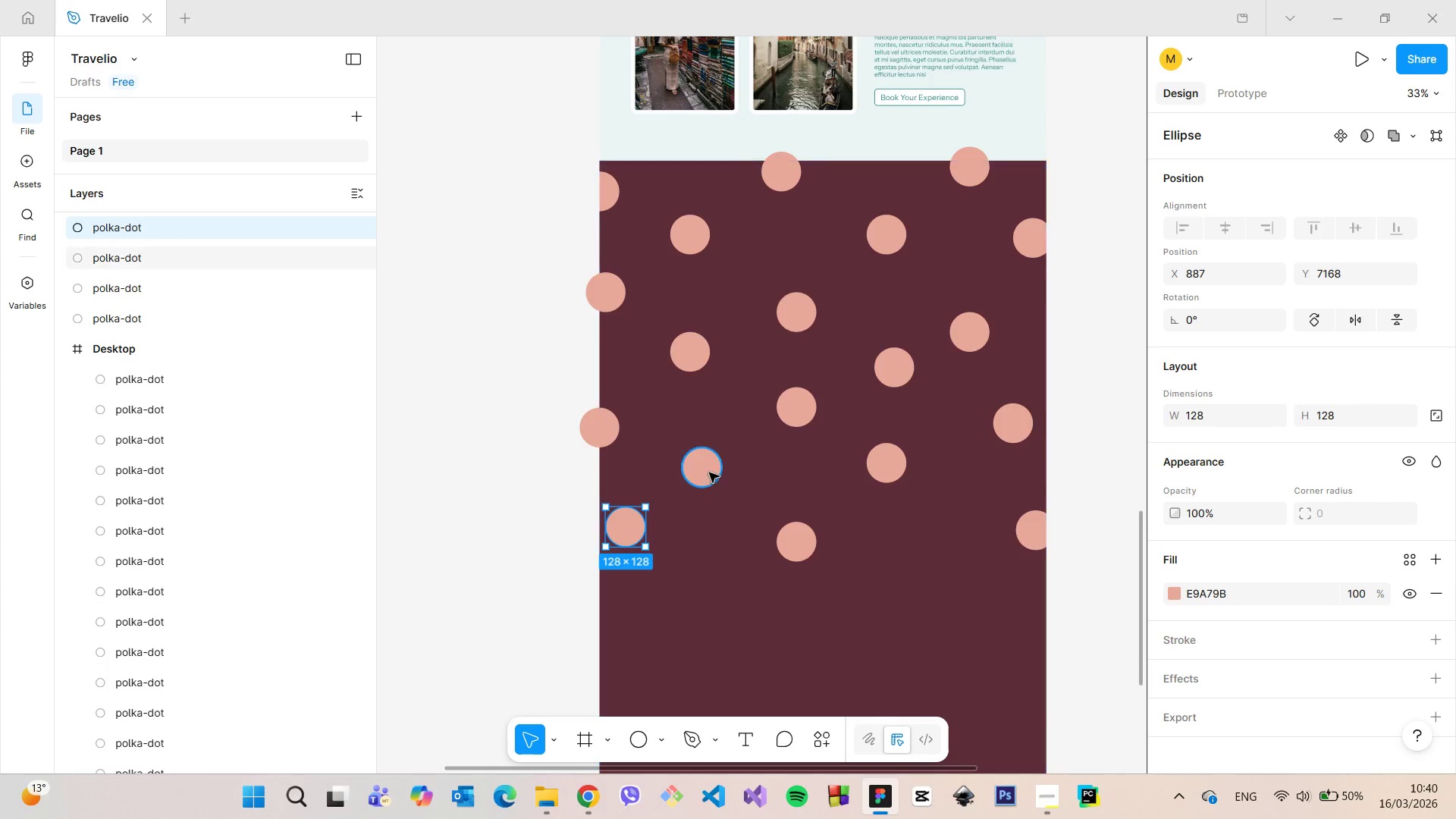 
left_click([705, 470])
 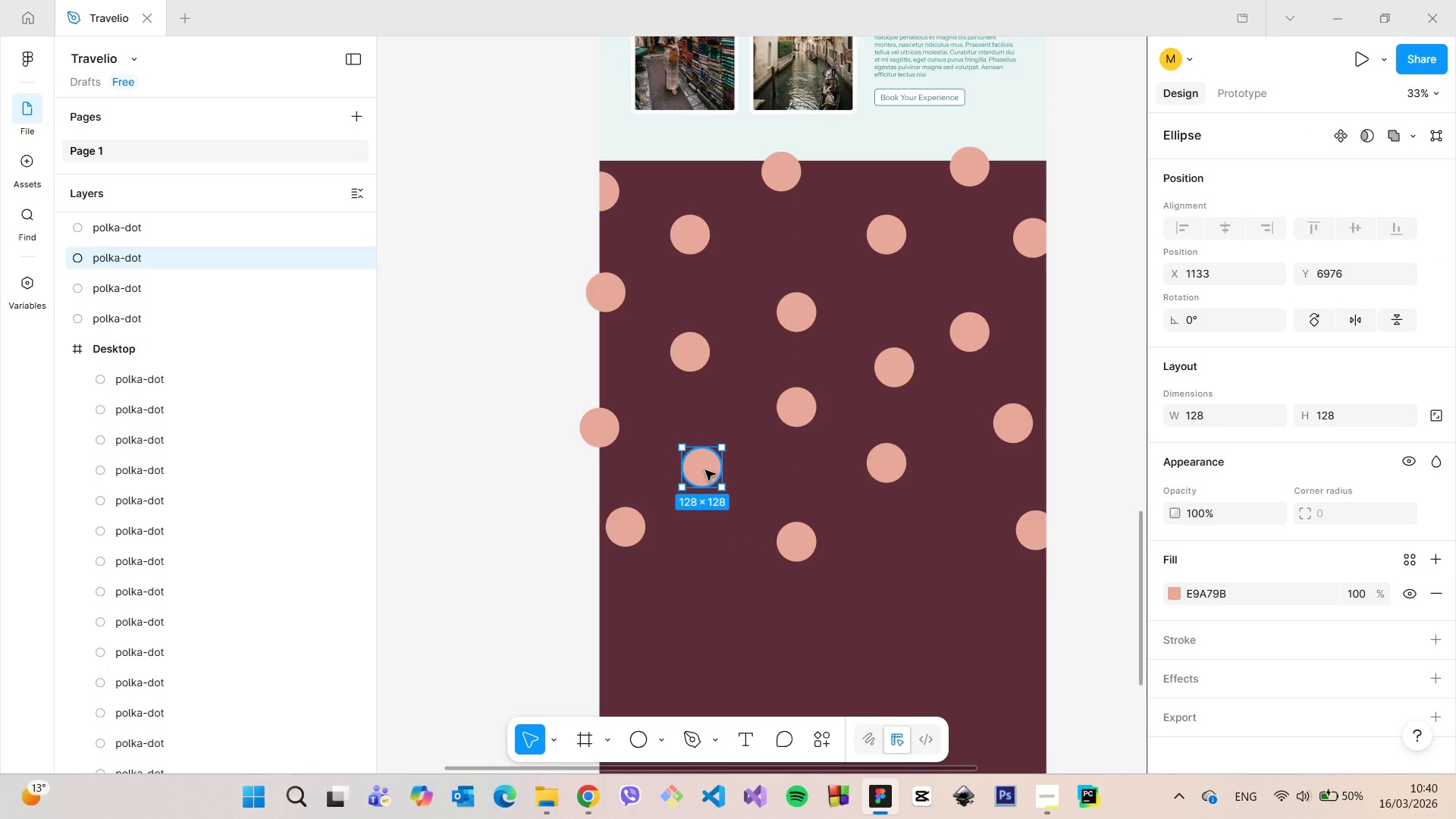 
hold_key(key=AltLeft, duration=0.69)
left_click_drag(start_coordinate=[705, 470], to_coordinate=[696, 557])
 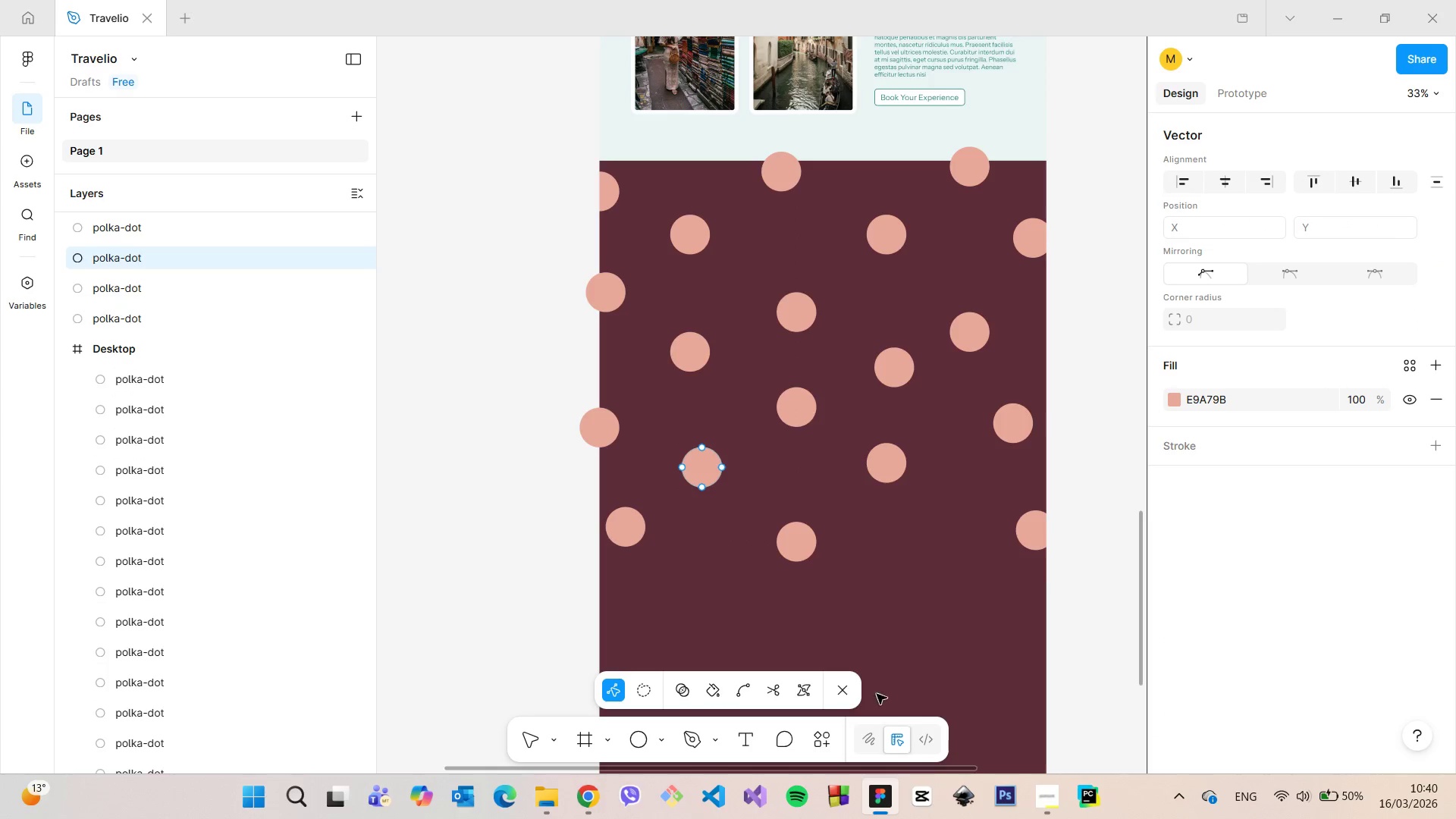 
left_click([844, 686])
 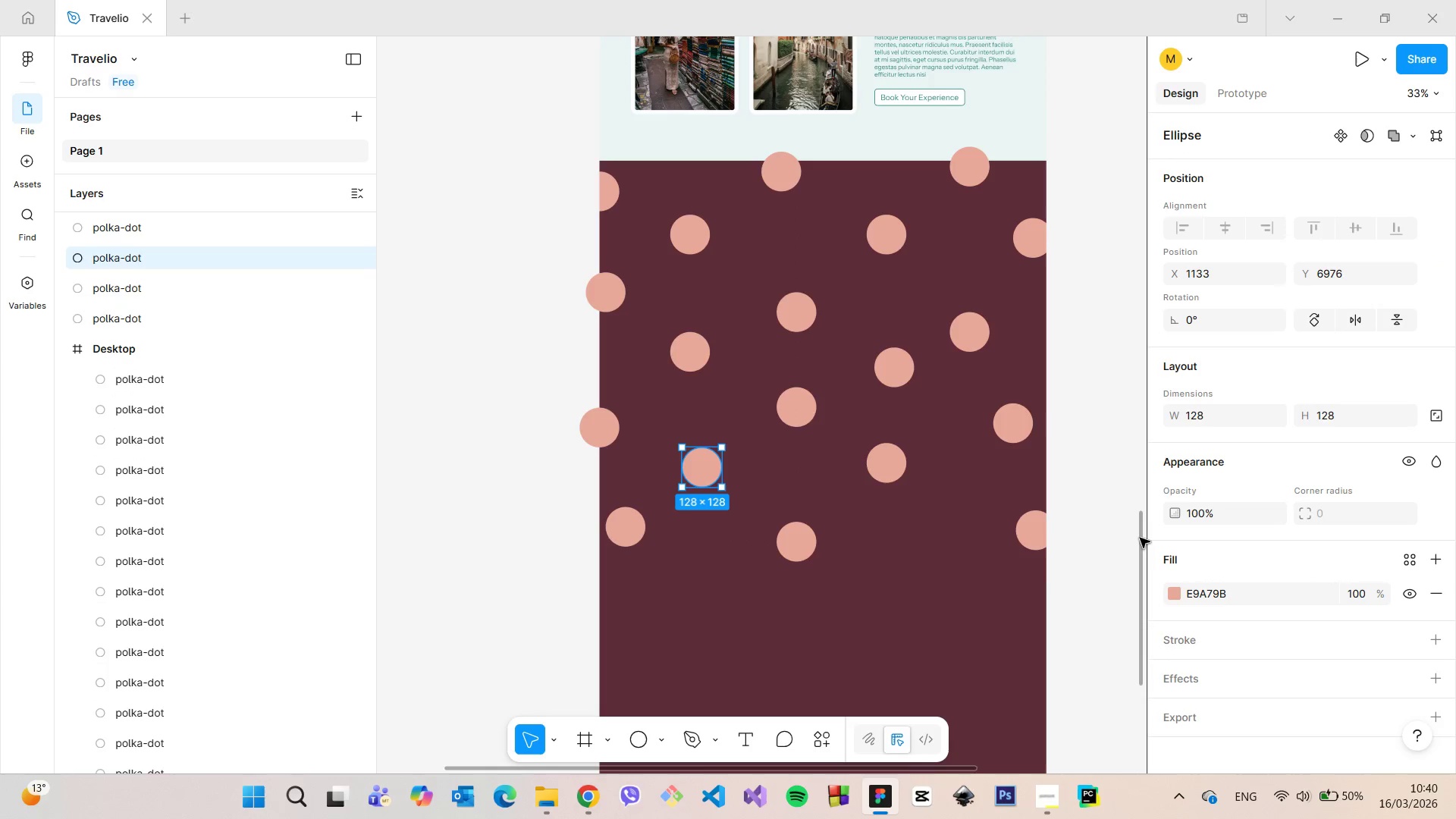 
left_click_drag(start_coordinate=[1140, 538], to_coordinate=[1142, 570])
 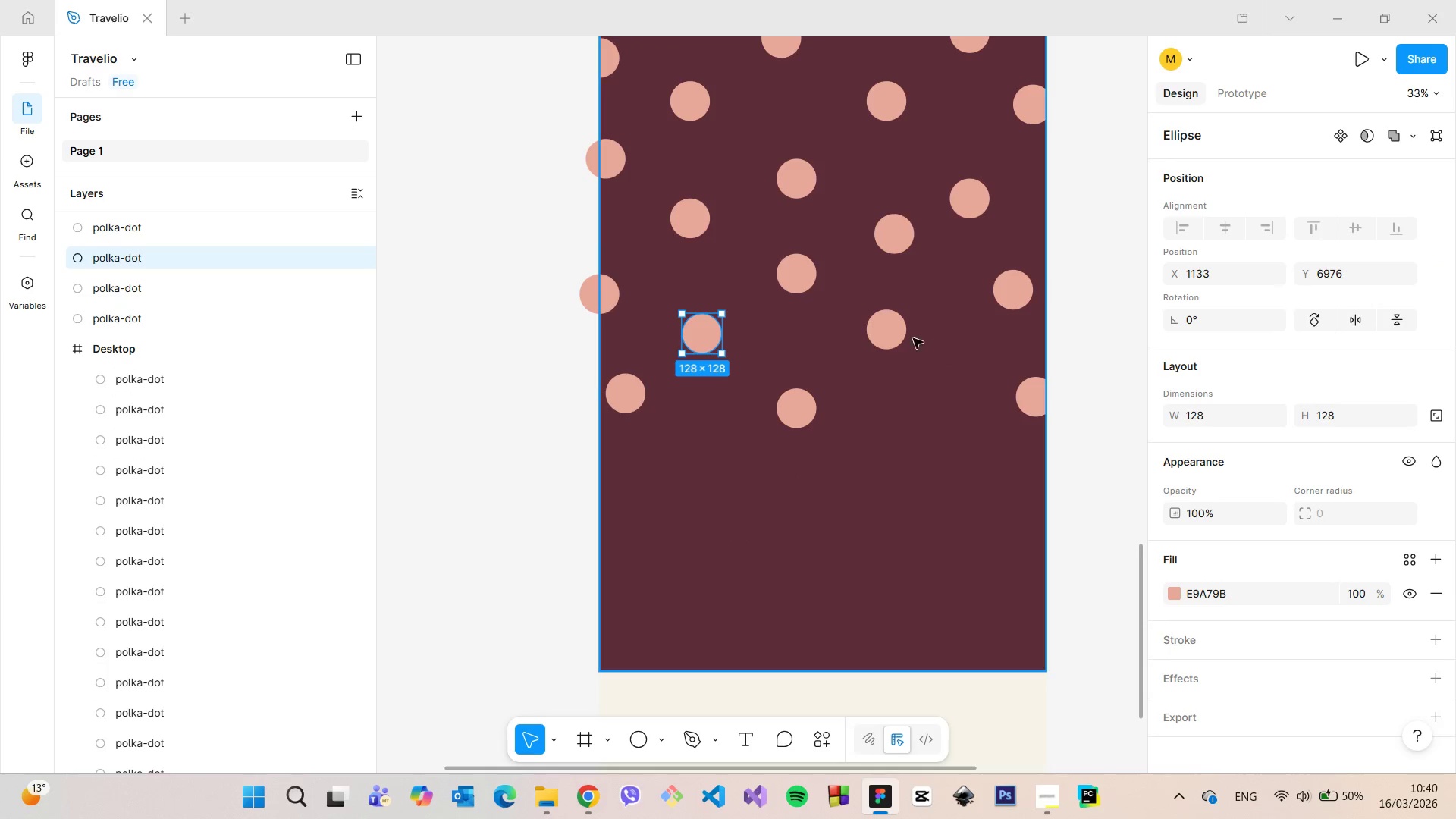 
left_click([899, 338])
 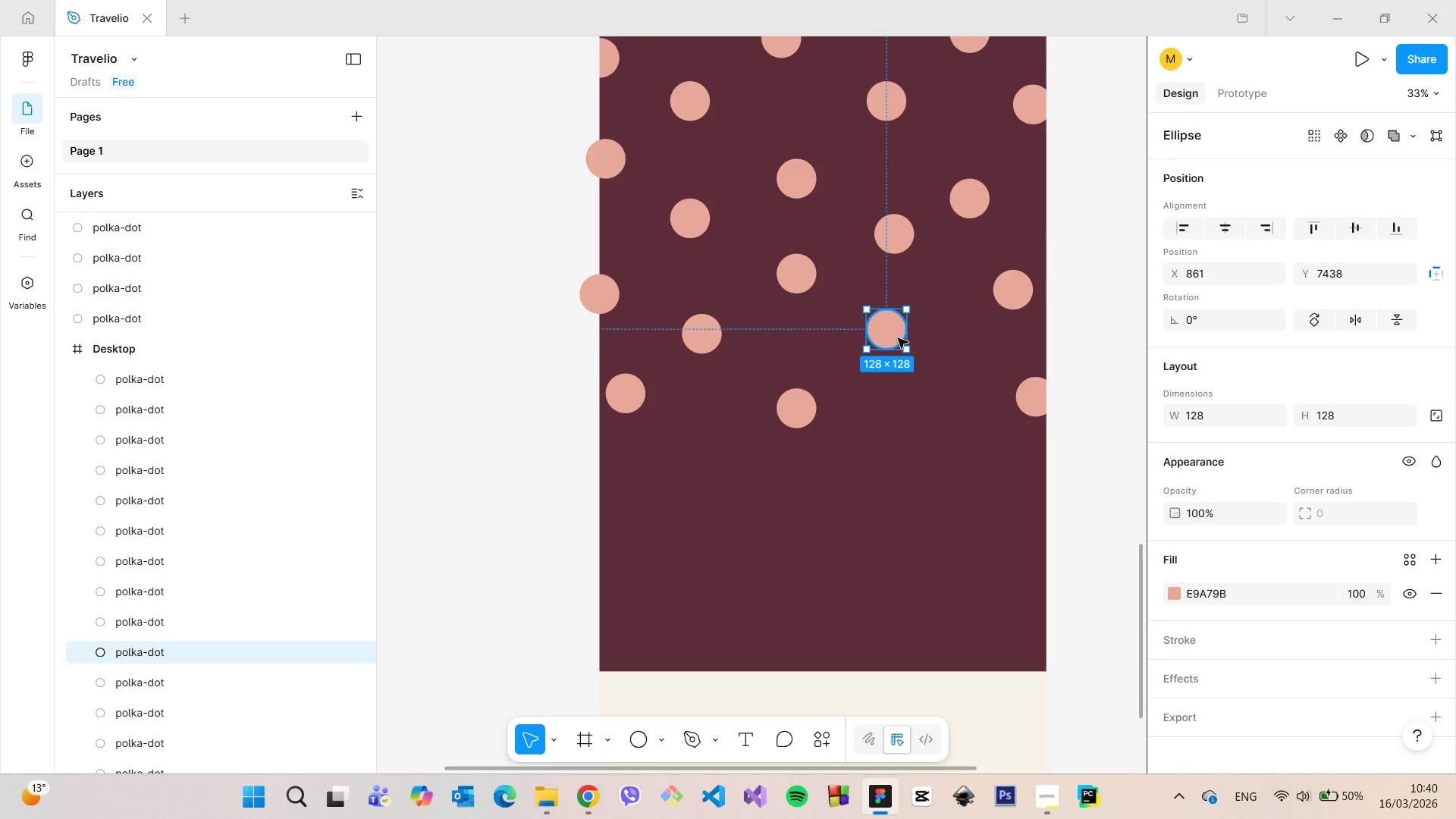 
hold_key(key=AltLeft, duration=0.58)
left_click_drag(start_coordinate=[898, 338], to_coordinate=[938, 447])
 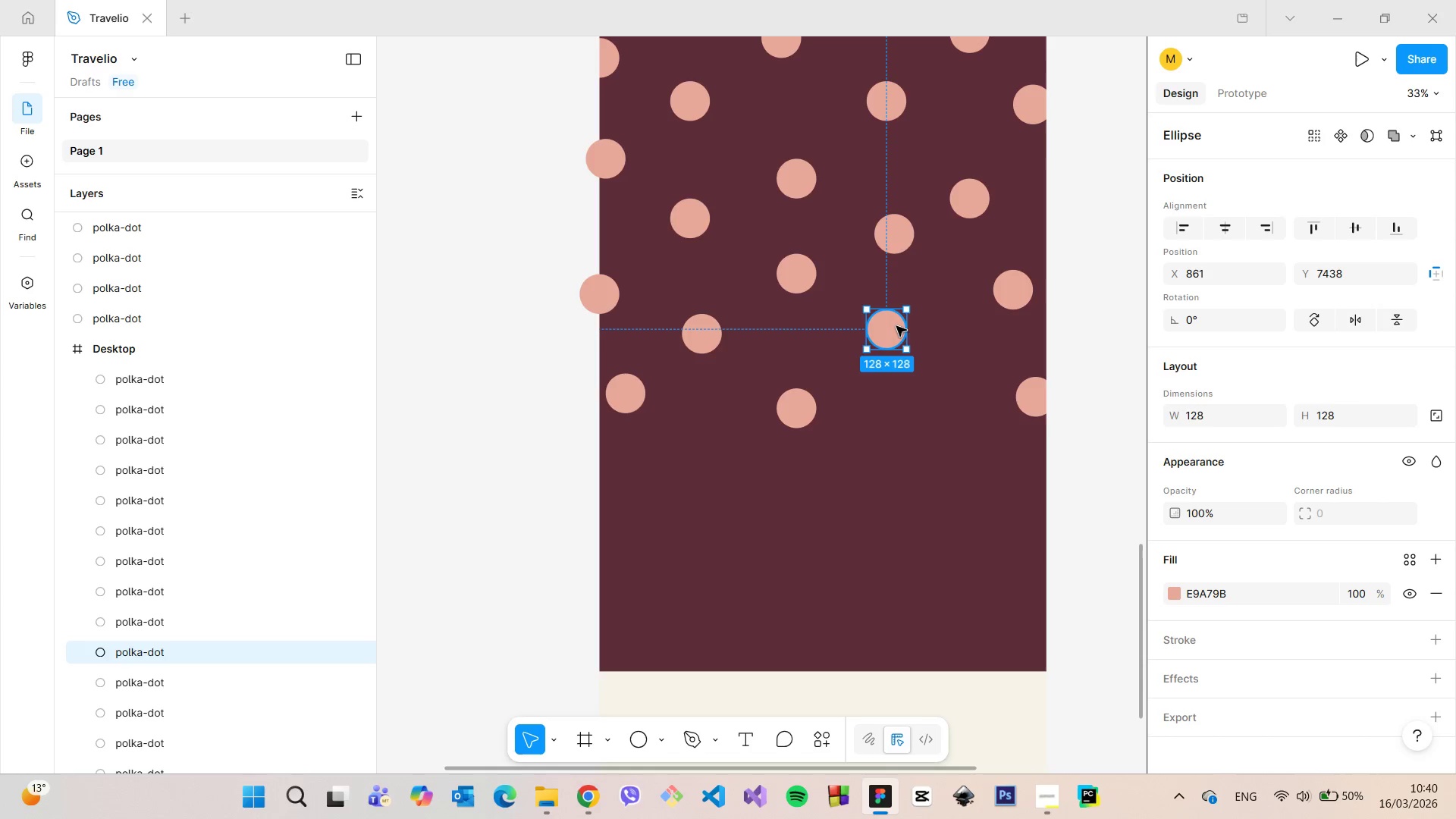 
hold_key(key=AltLeft, duration=1.5)
left_click_drag(start_coordinate=[889, 325], to_coordinate=[930, 455])
 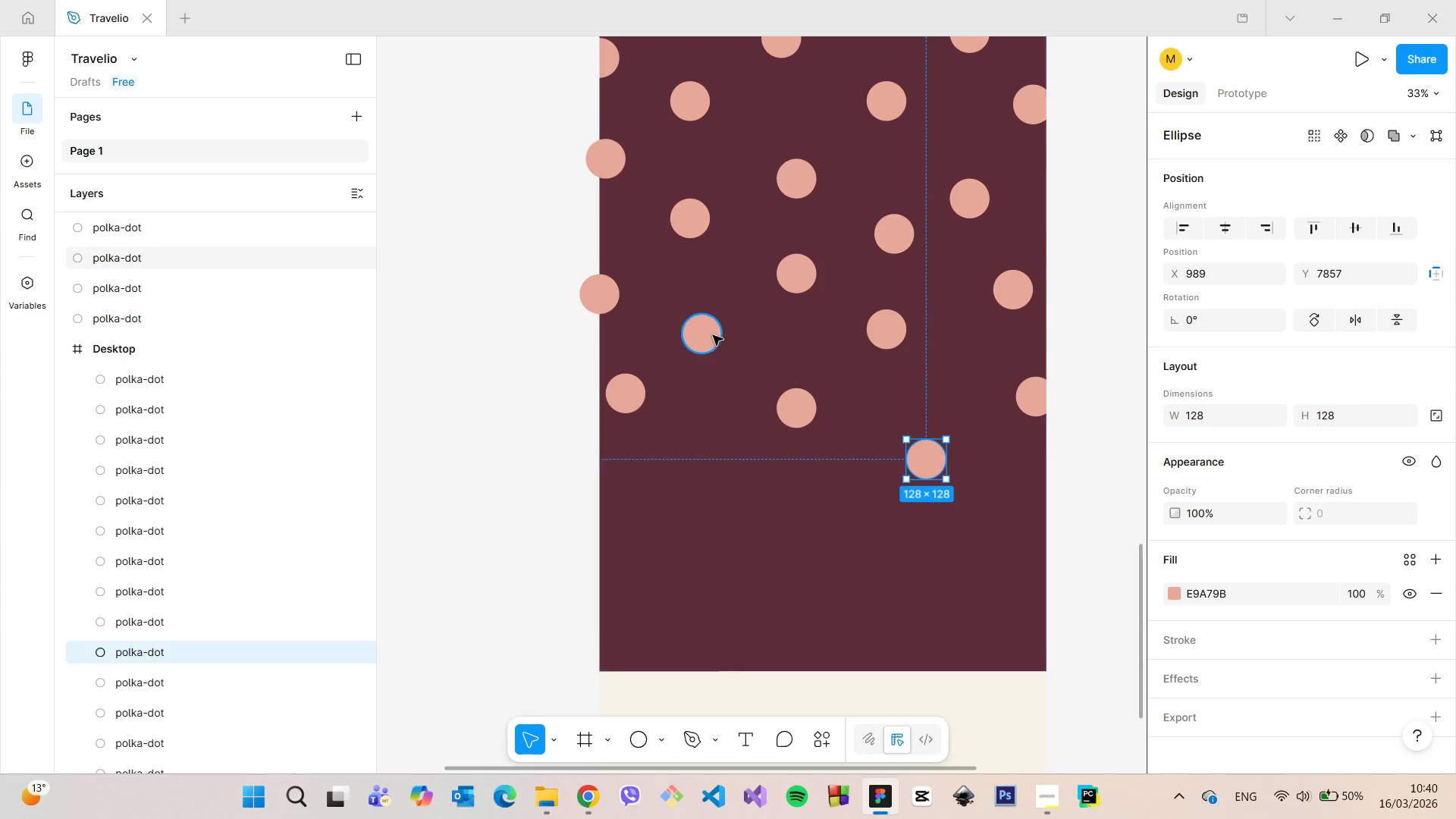 
hold_key(key=AltLeft, duration=0.33)
 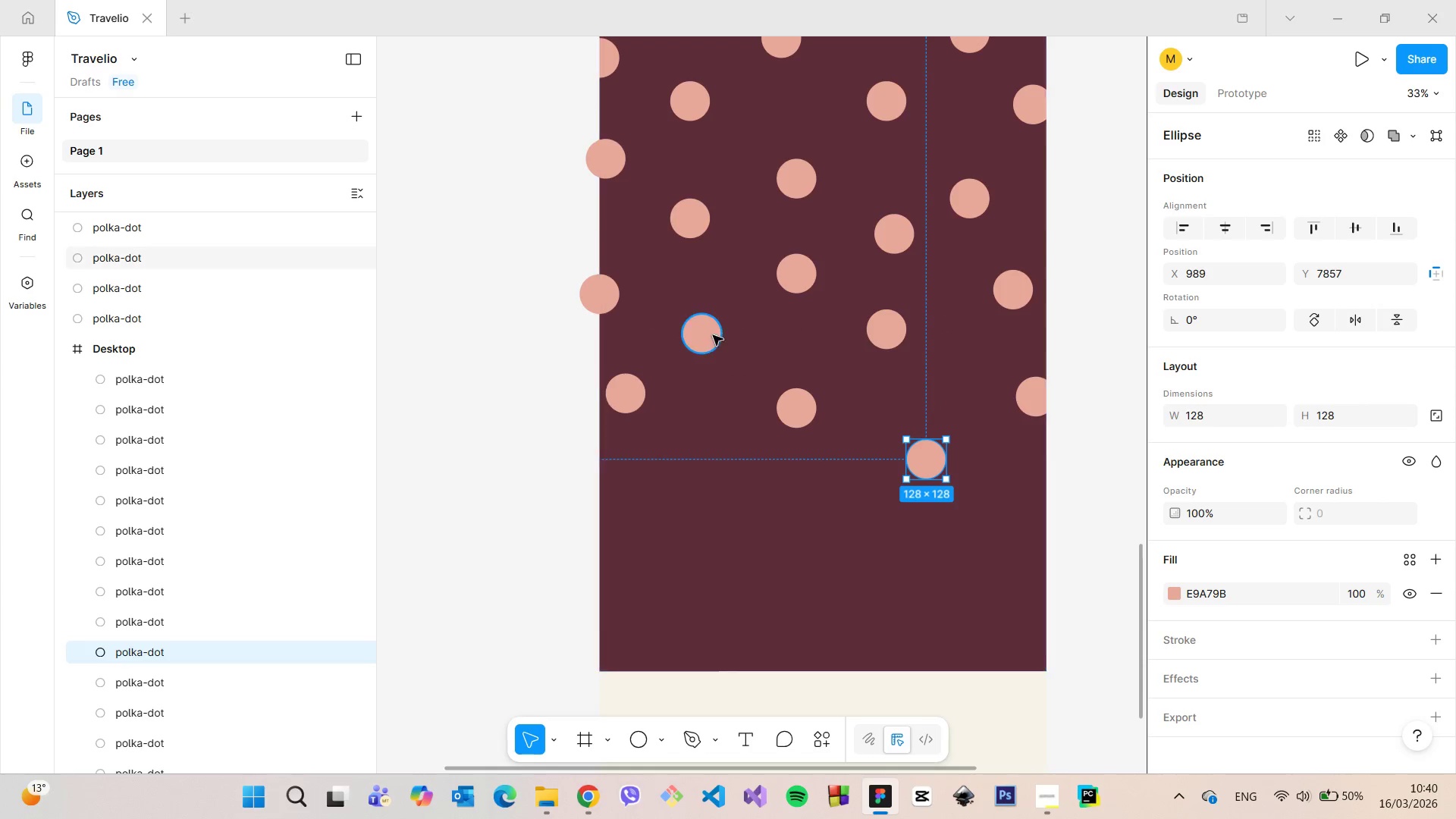 
left_click([709, 334])
 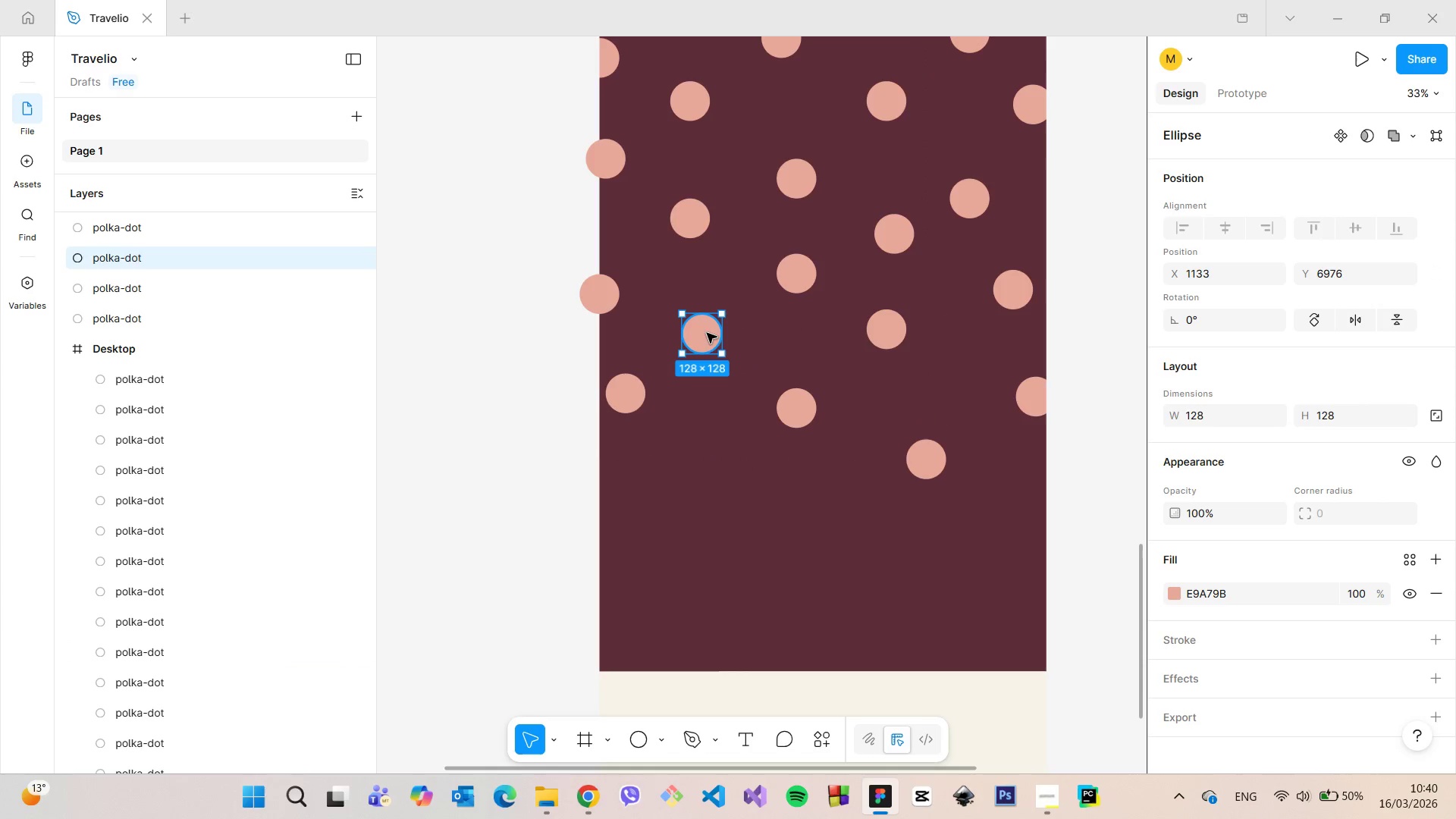 
hold_key(key=AltLeft, duration=0.56)
left_click_drag(start_coordinate=[706, 333], to_coordinate=[699, 432])
 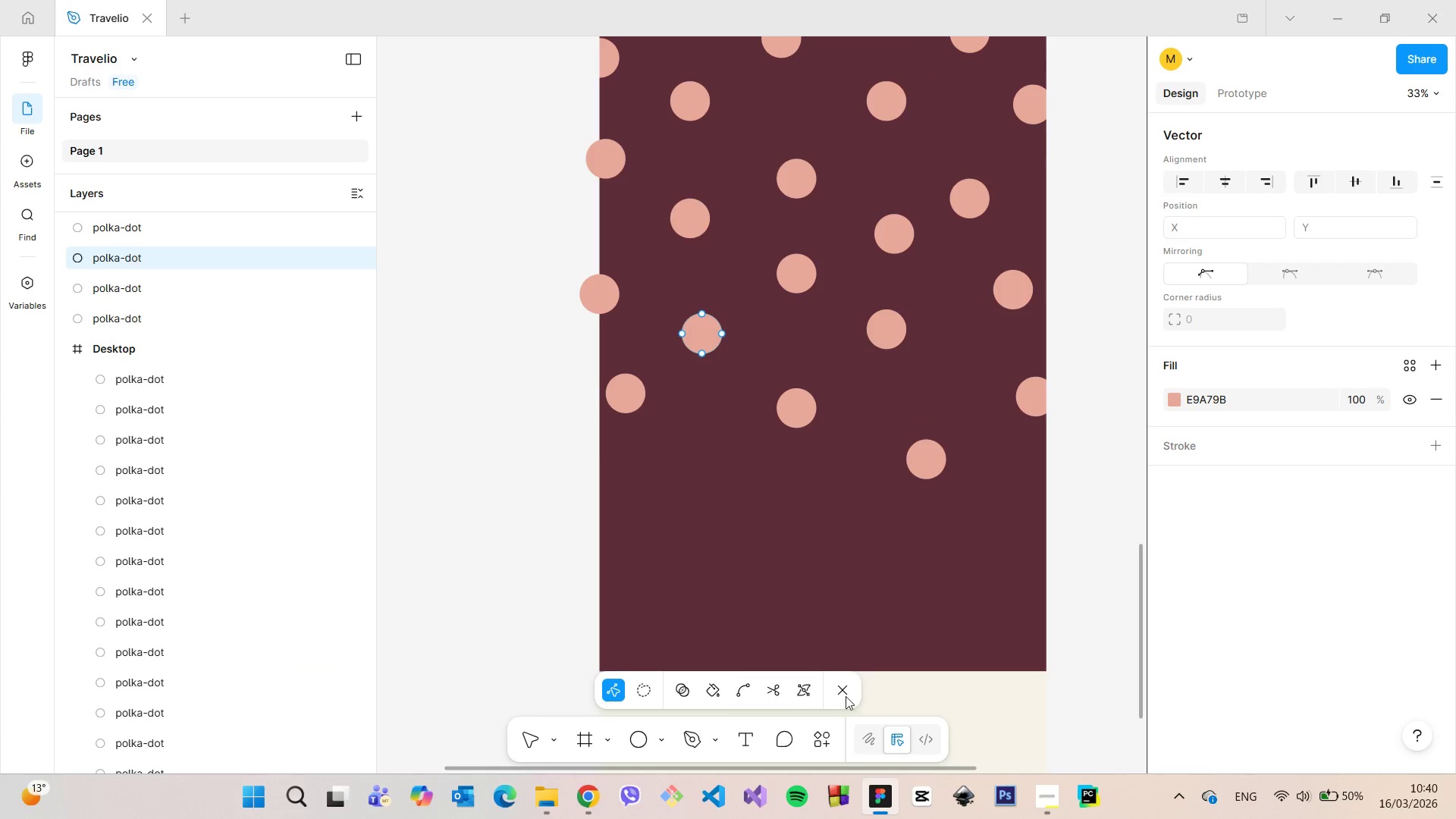 
left_click([846, 694])
 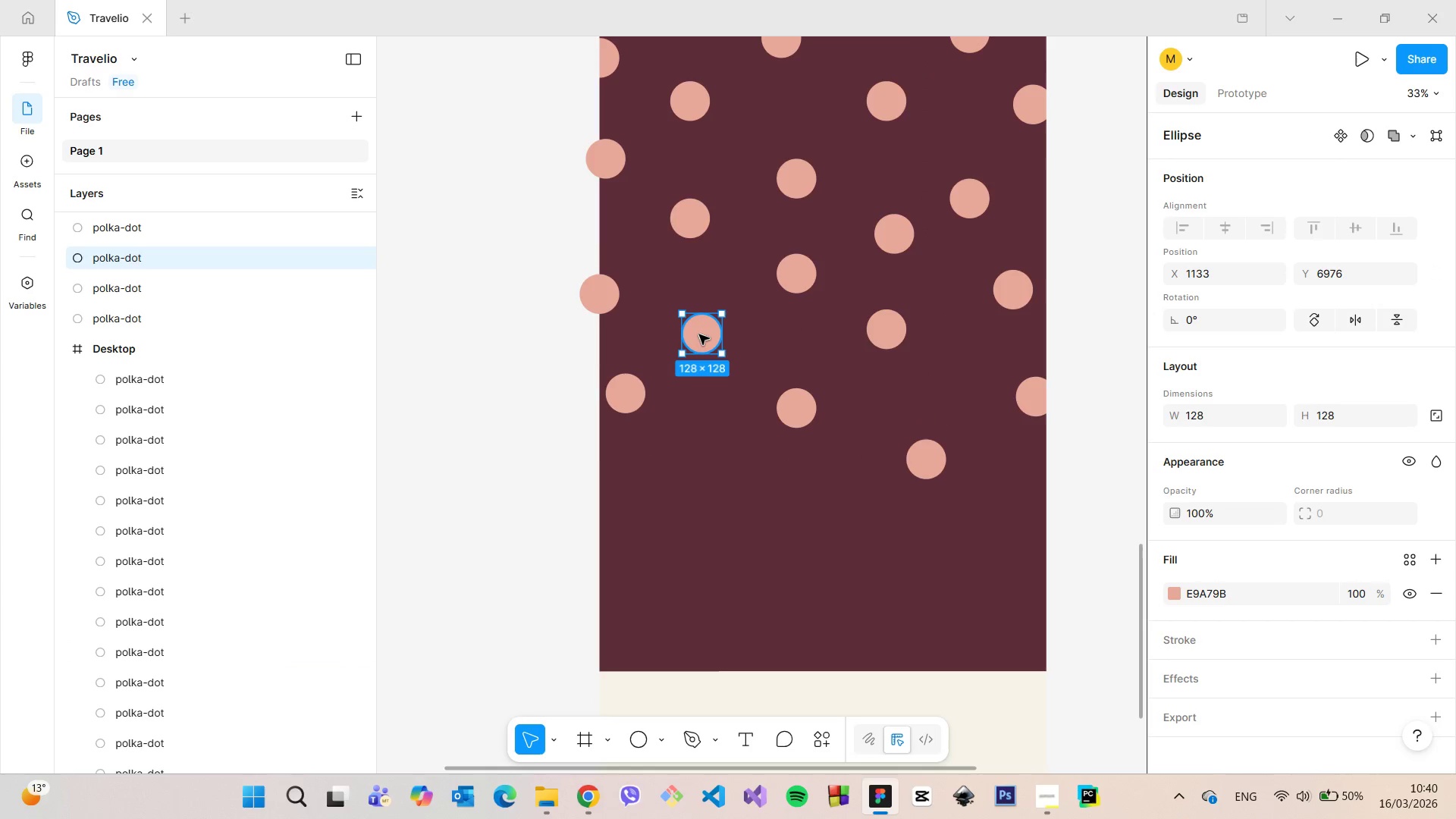 
hold_key(key=AltLeft, duration=1.34)
left_click_drag(start_coordinate=[699, 334], to_coordinate=[706, 458])
 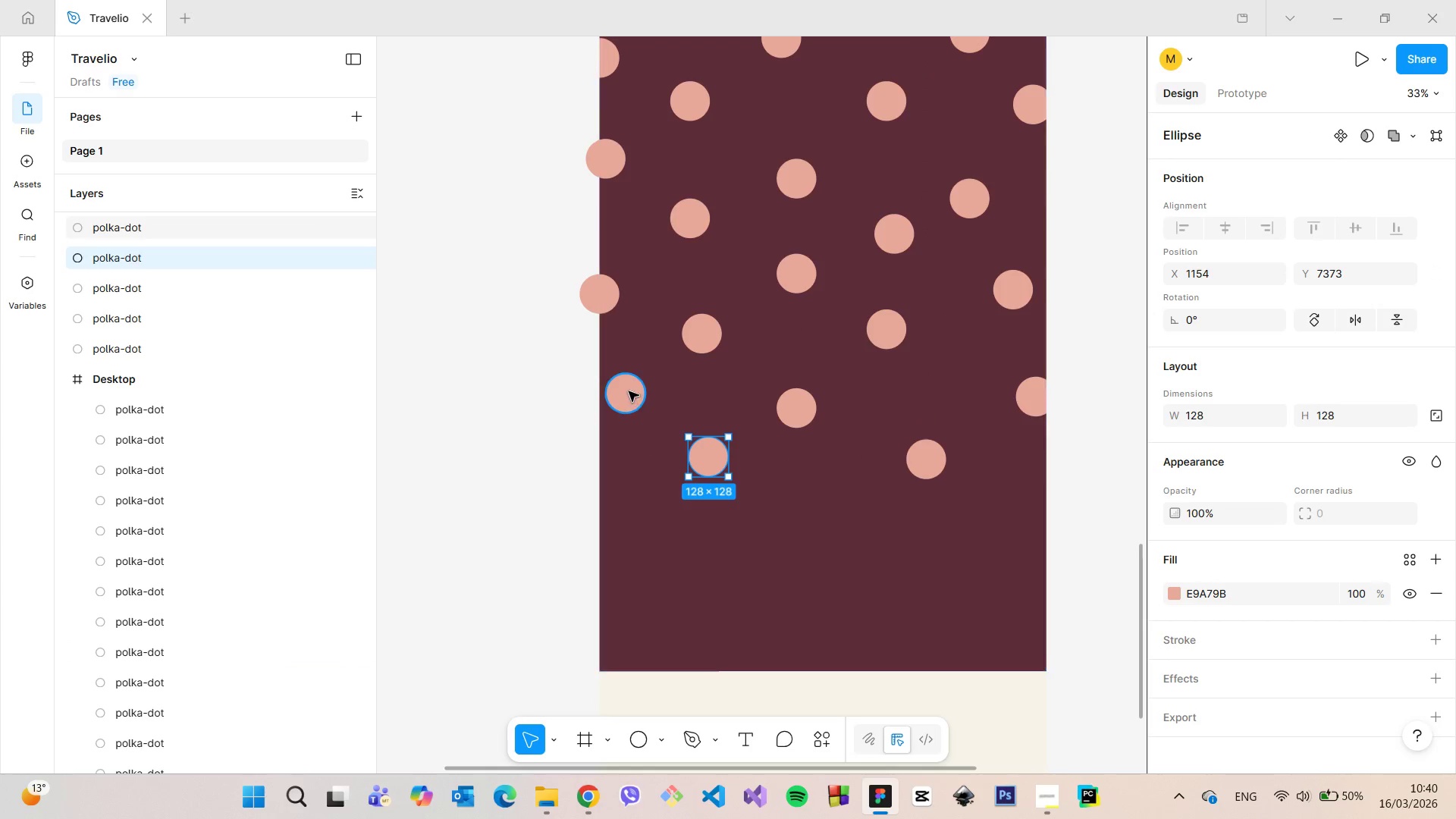 
left_click([627, 391])
 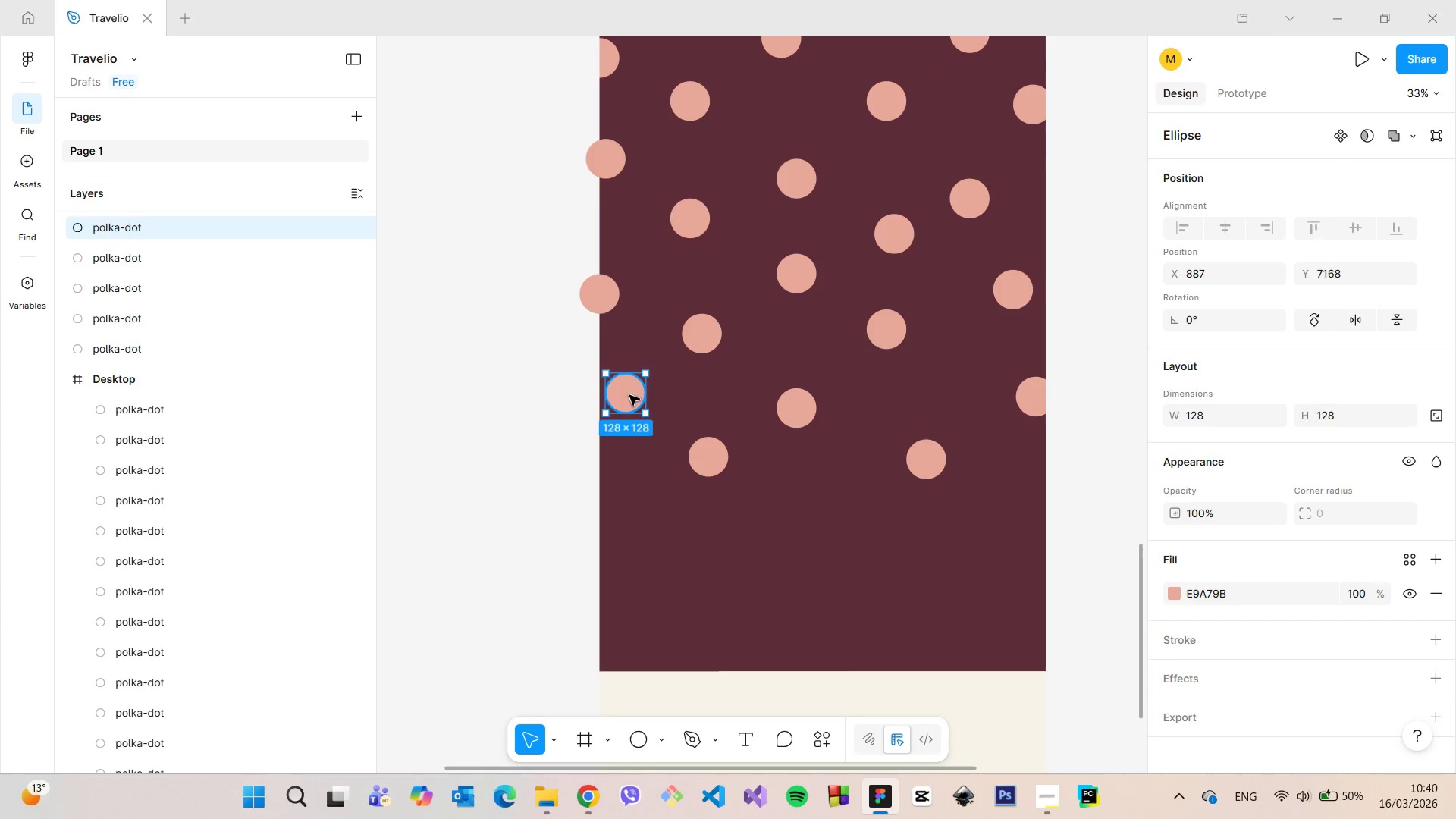 
hold_key(key=AltLeft, duration=1.5)
left_click_drag(start_coordinate=[629, 395], to_coordinate=[617, 524])
 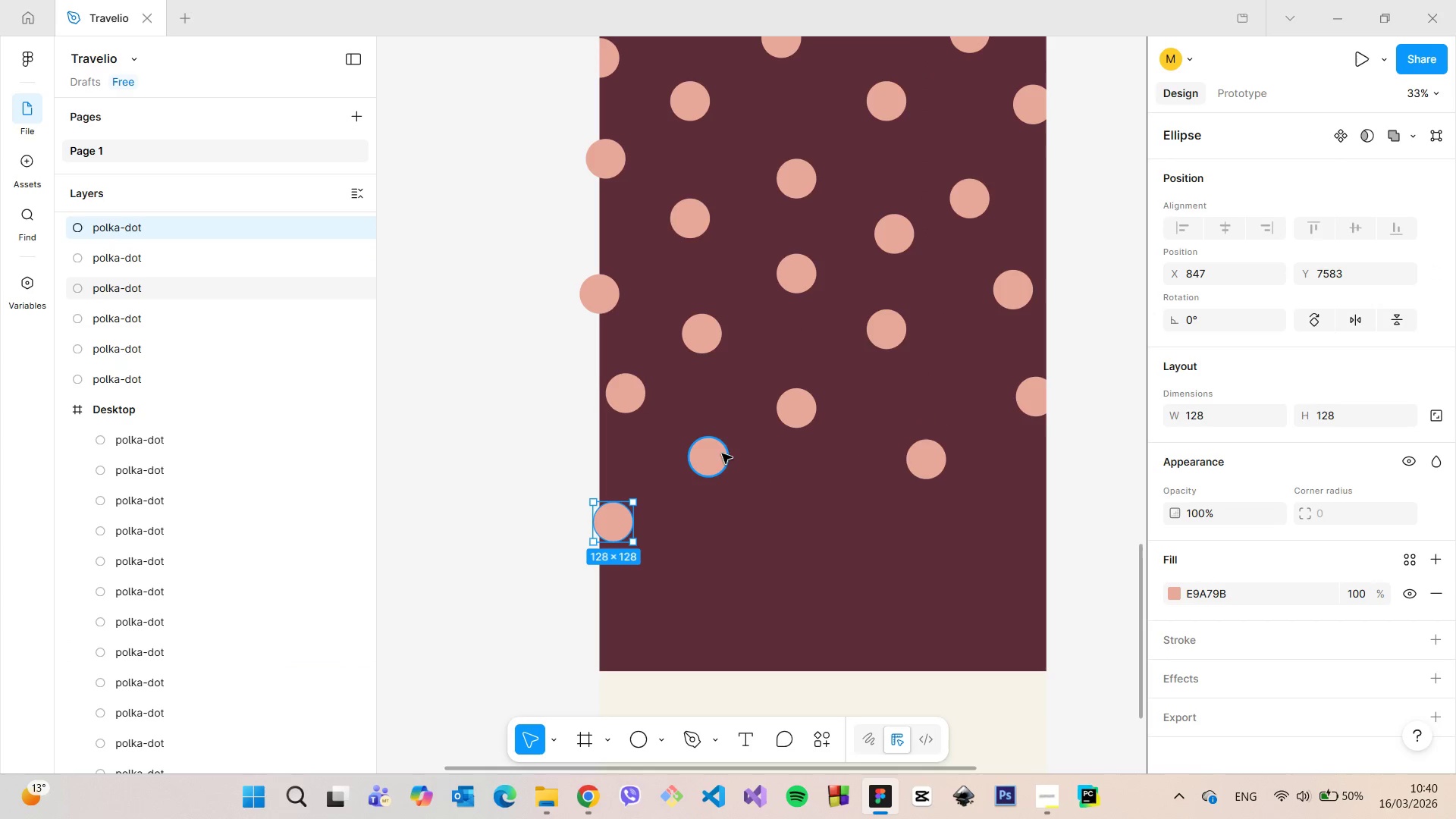 
key(Alt+AltLeft)
 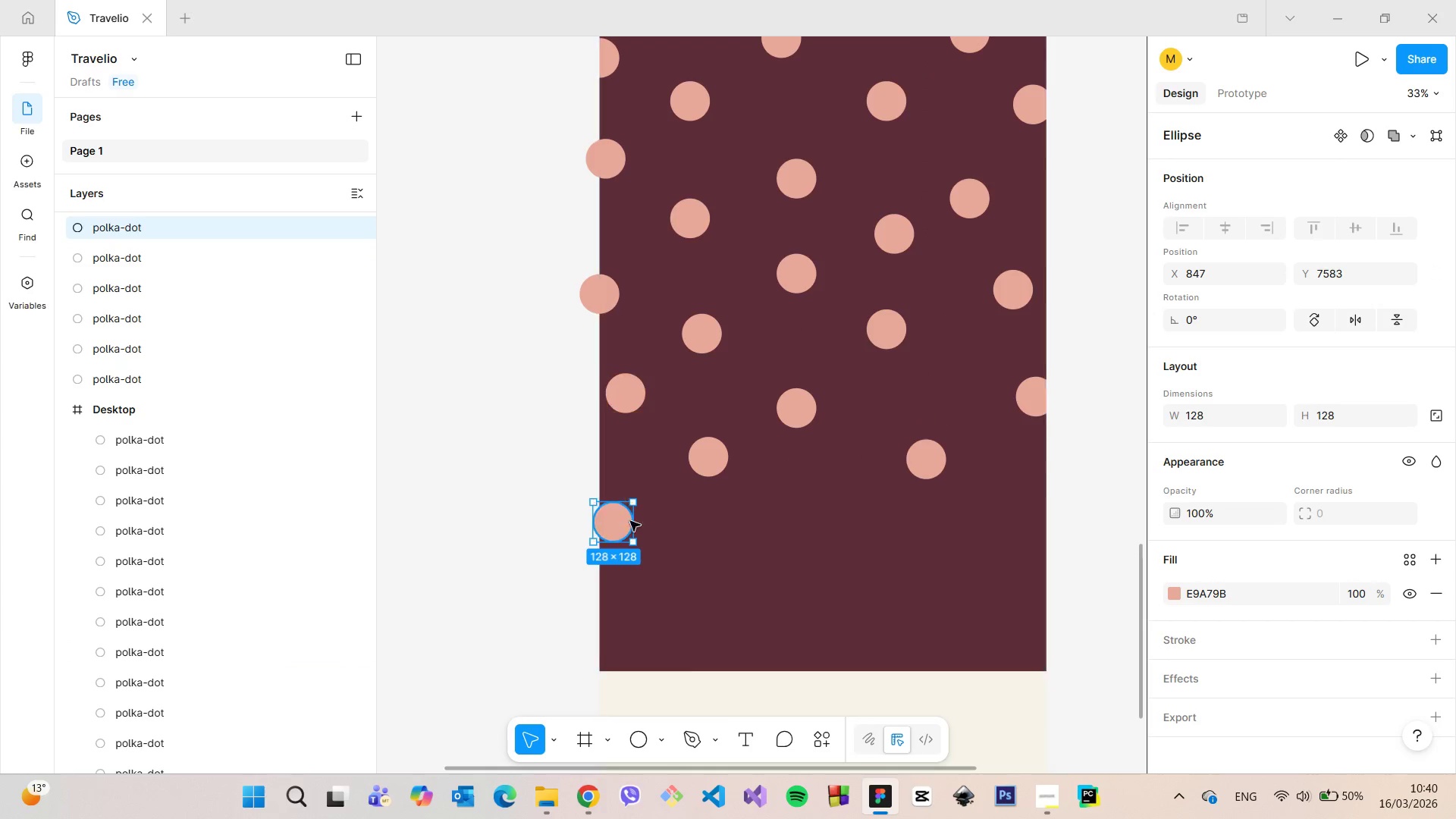 
key(Alt+AltLeft)
 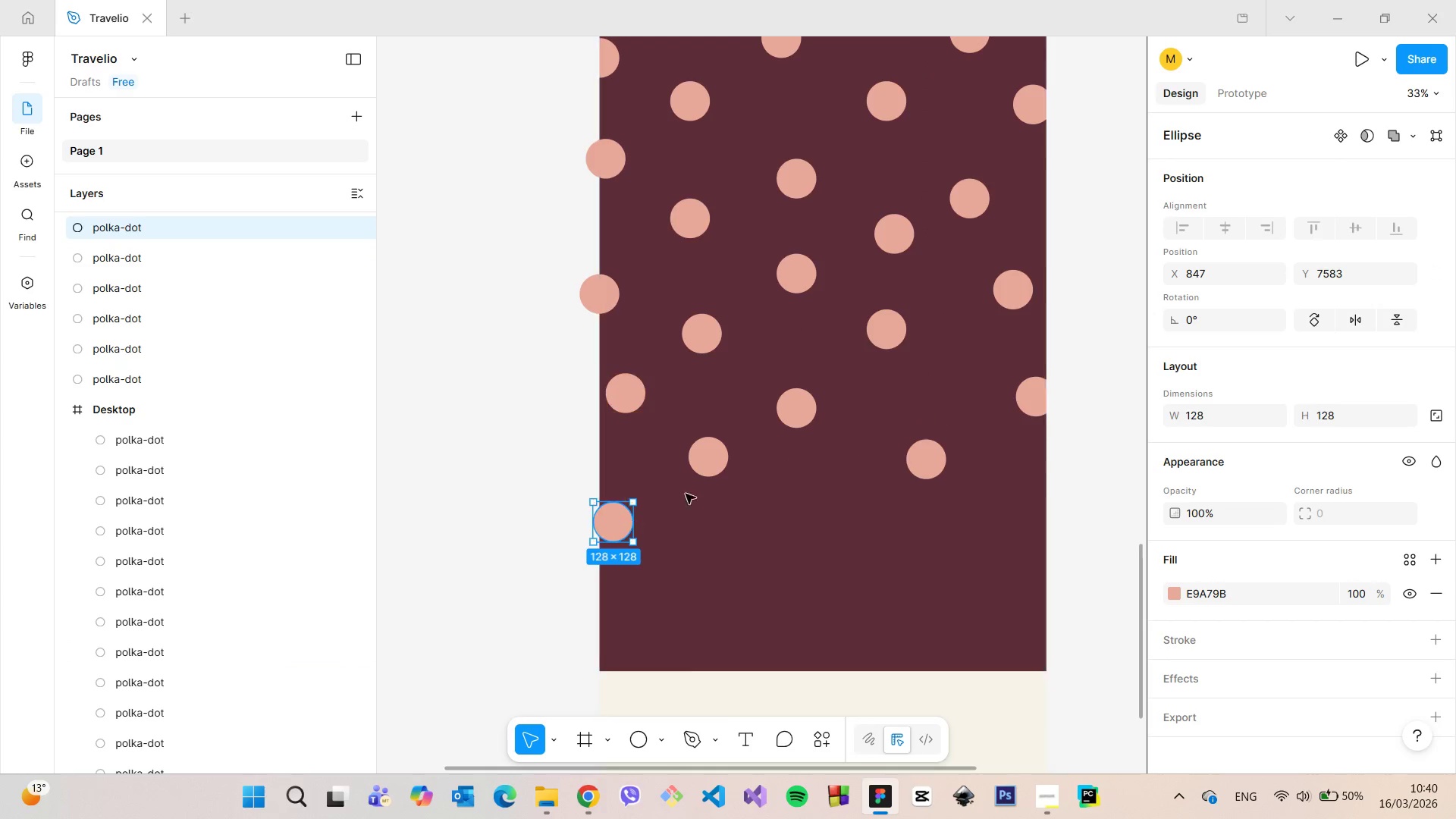 
key(Alt+AltLeft)
 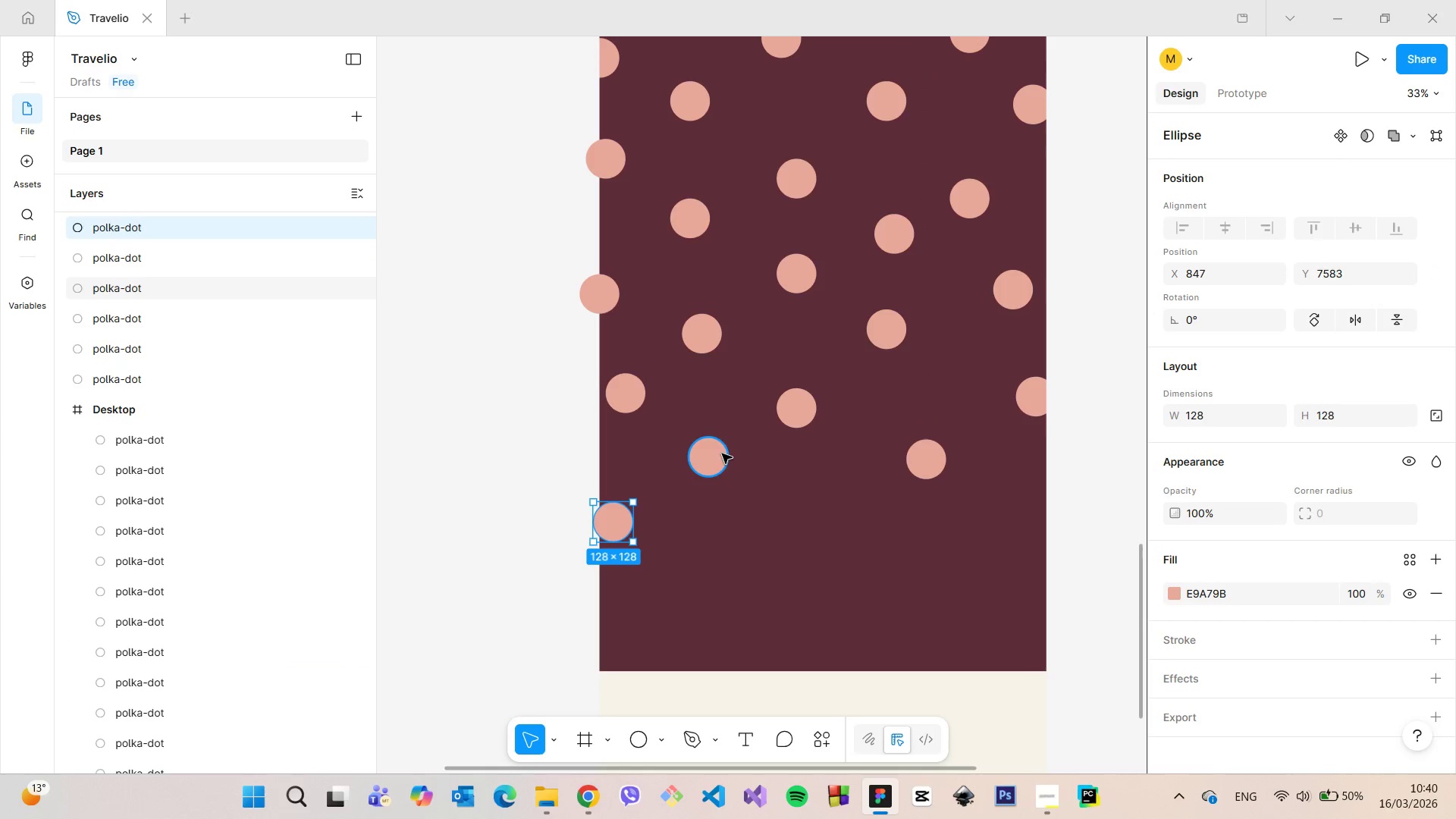 
left_click([720, 453])
 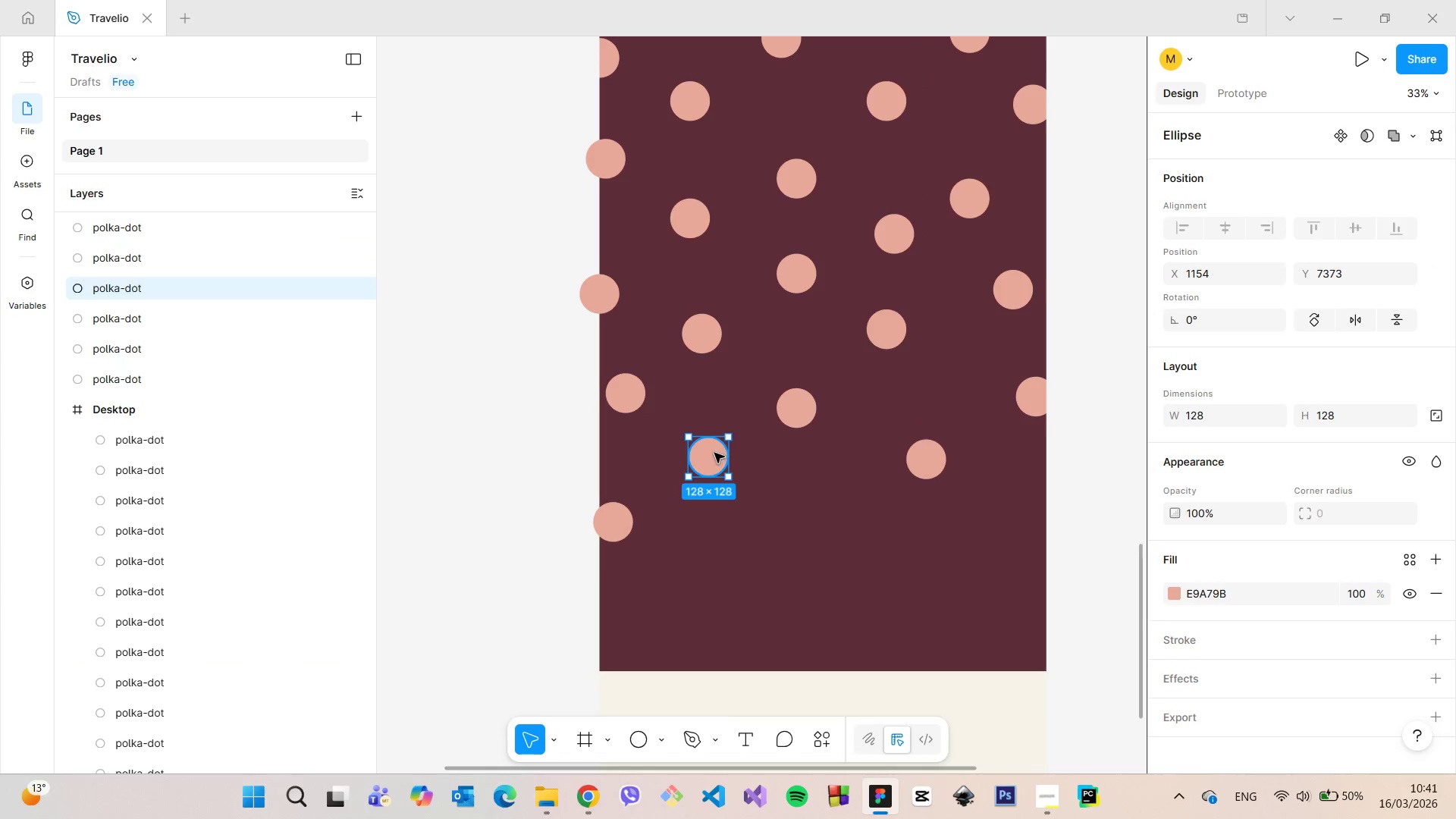 
hold_key(key=AltLeft, duration=1.01)
left_click_drag(start_coordinate=[714, 453], to_coordinate=[707, 568])
 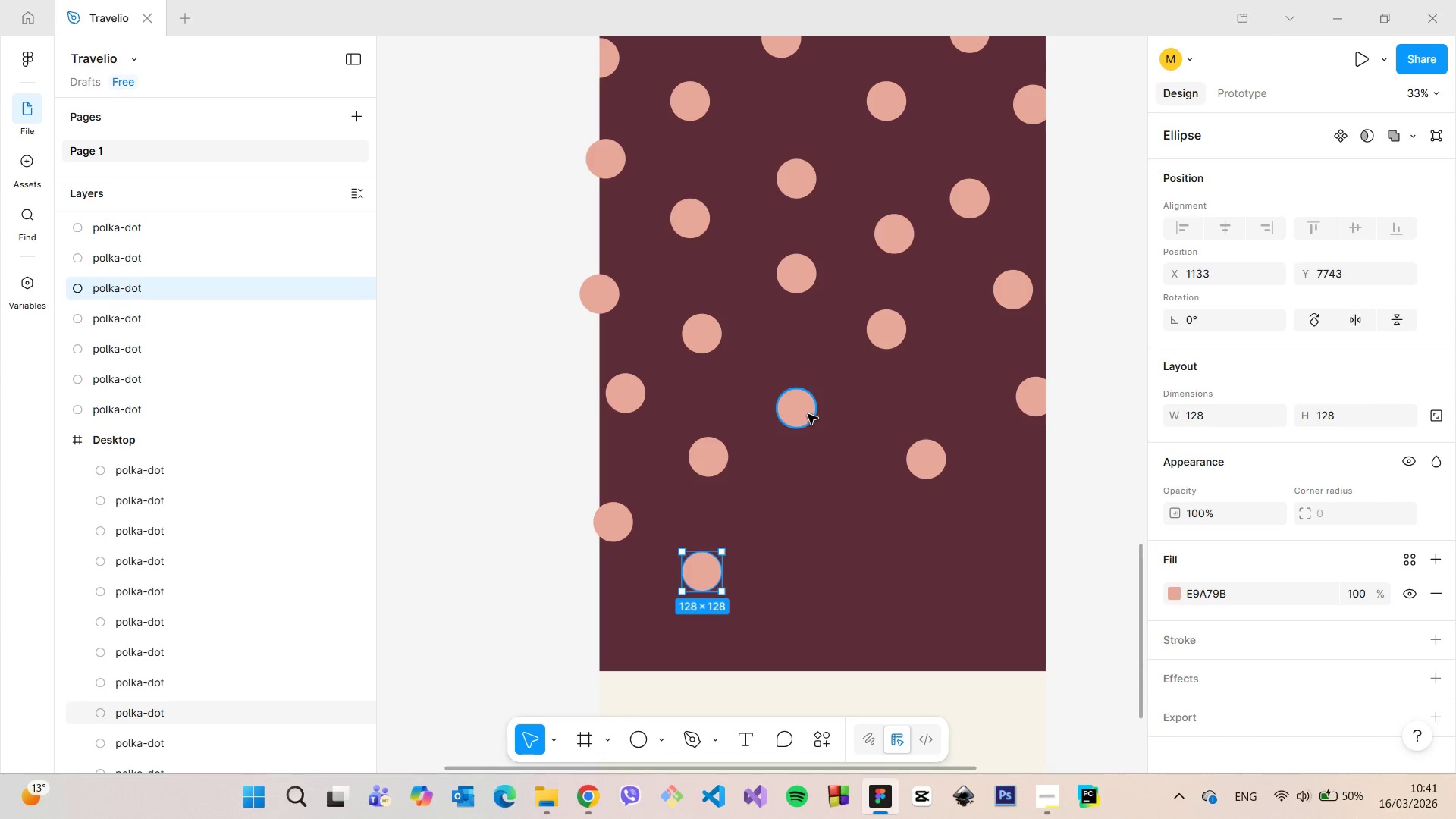 
left_click([805, 407])
 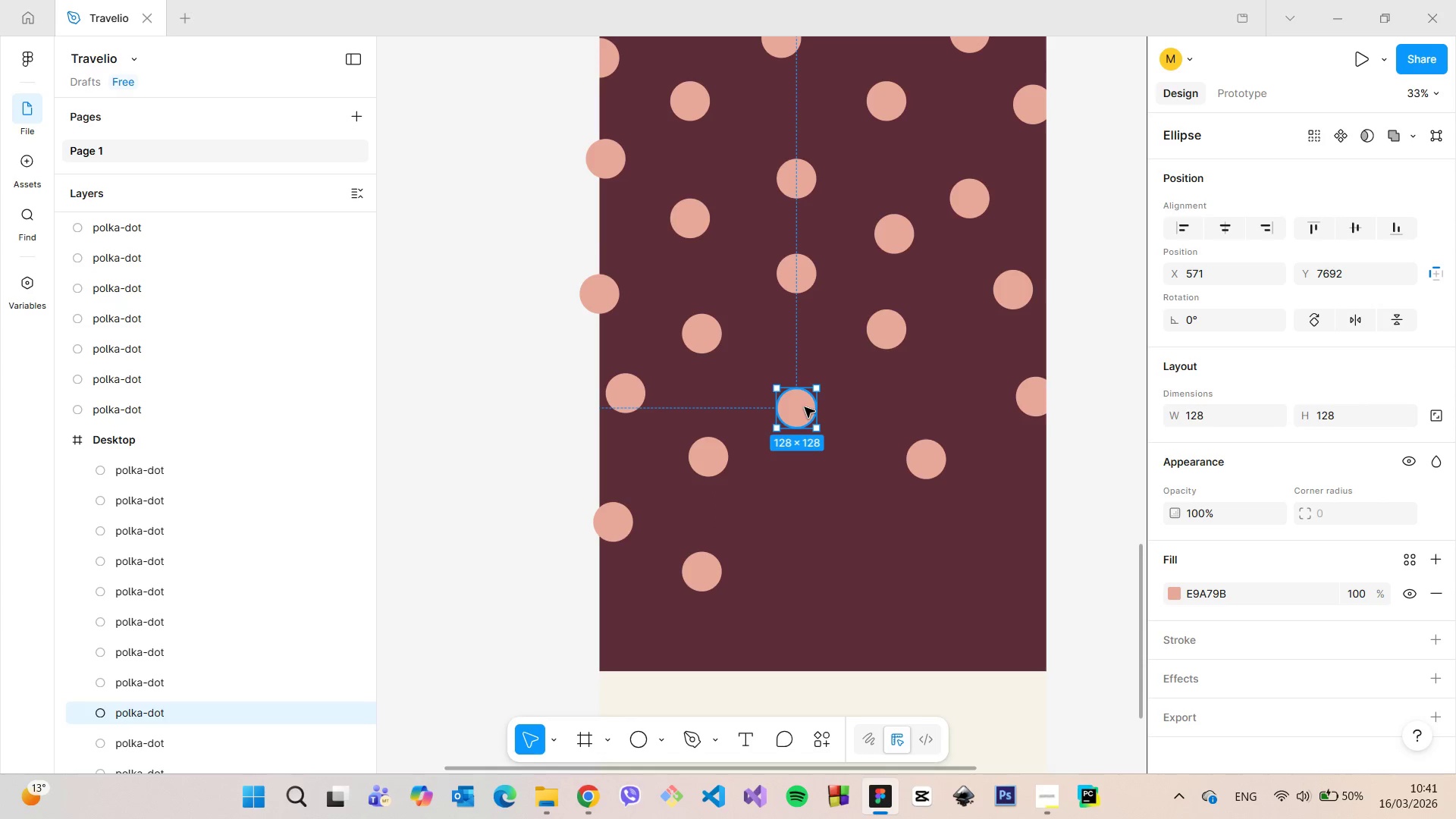 
hold_key(key=AltLeft, duration=0.81)
left_click_drag(start_coordinate=[805, 407], to_coordinate=[822, 504])
 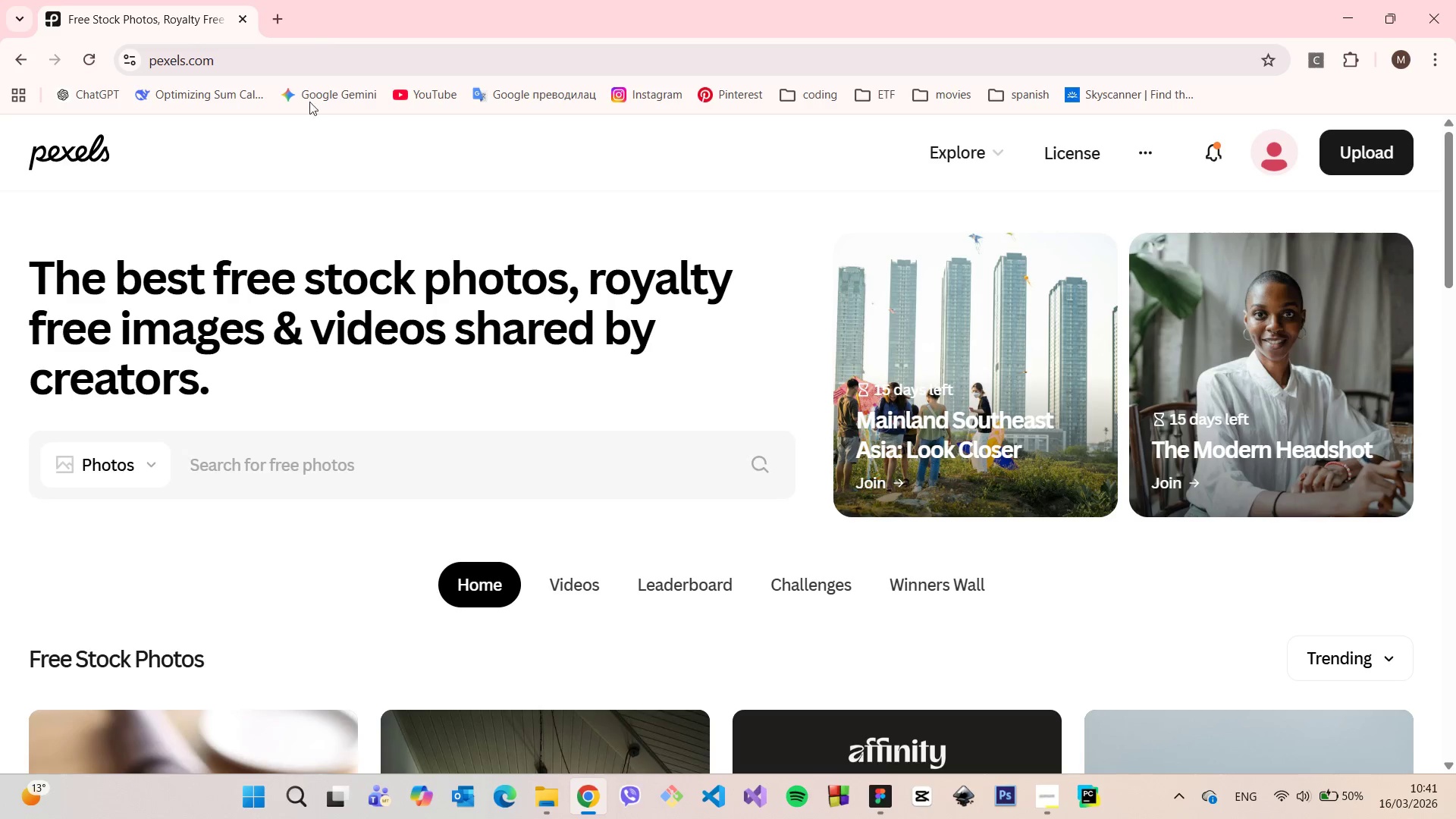 
left_click([279, 16])
 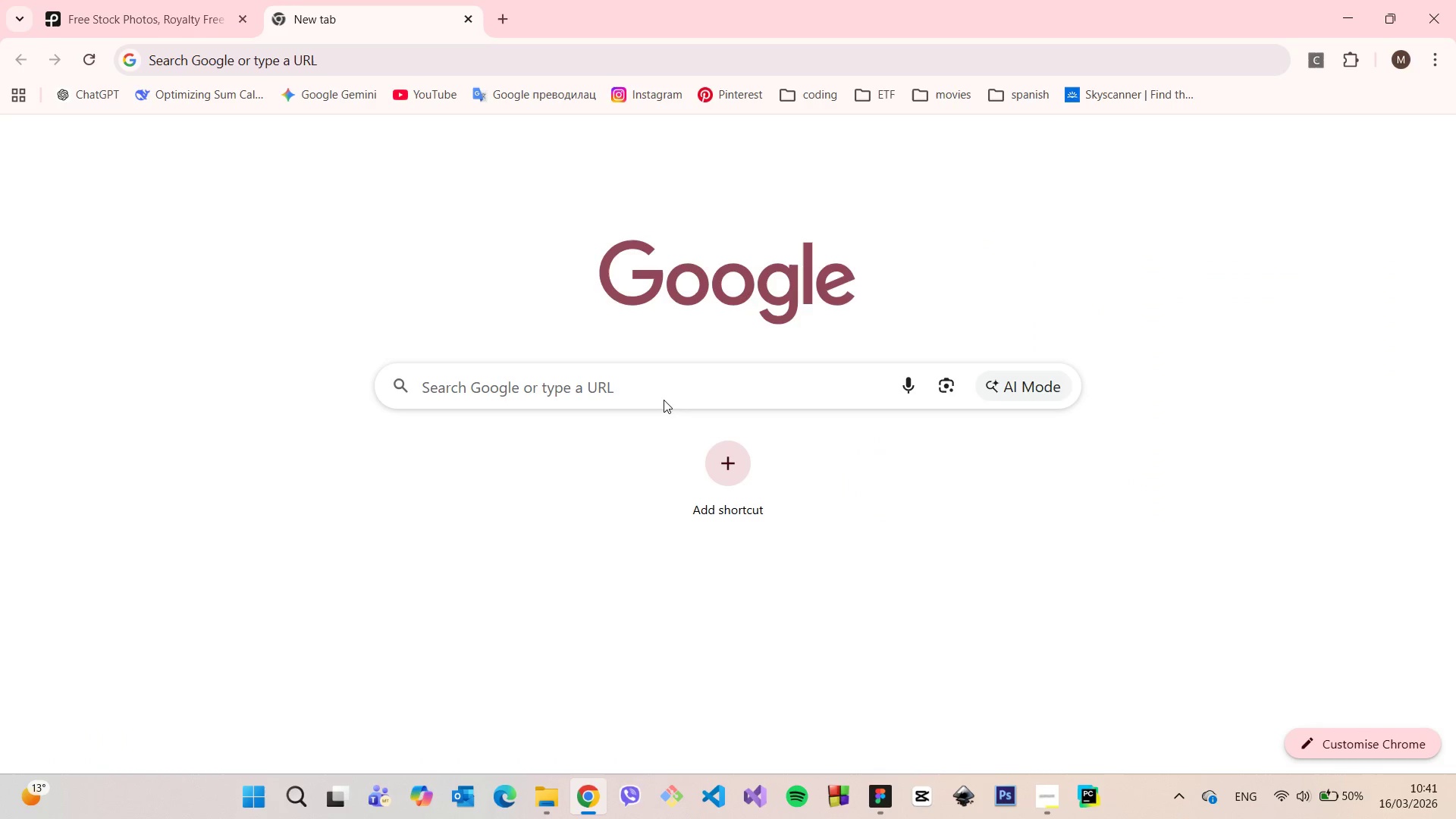 
double_click([669, 387])
 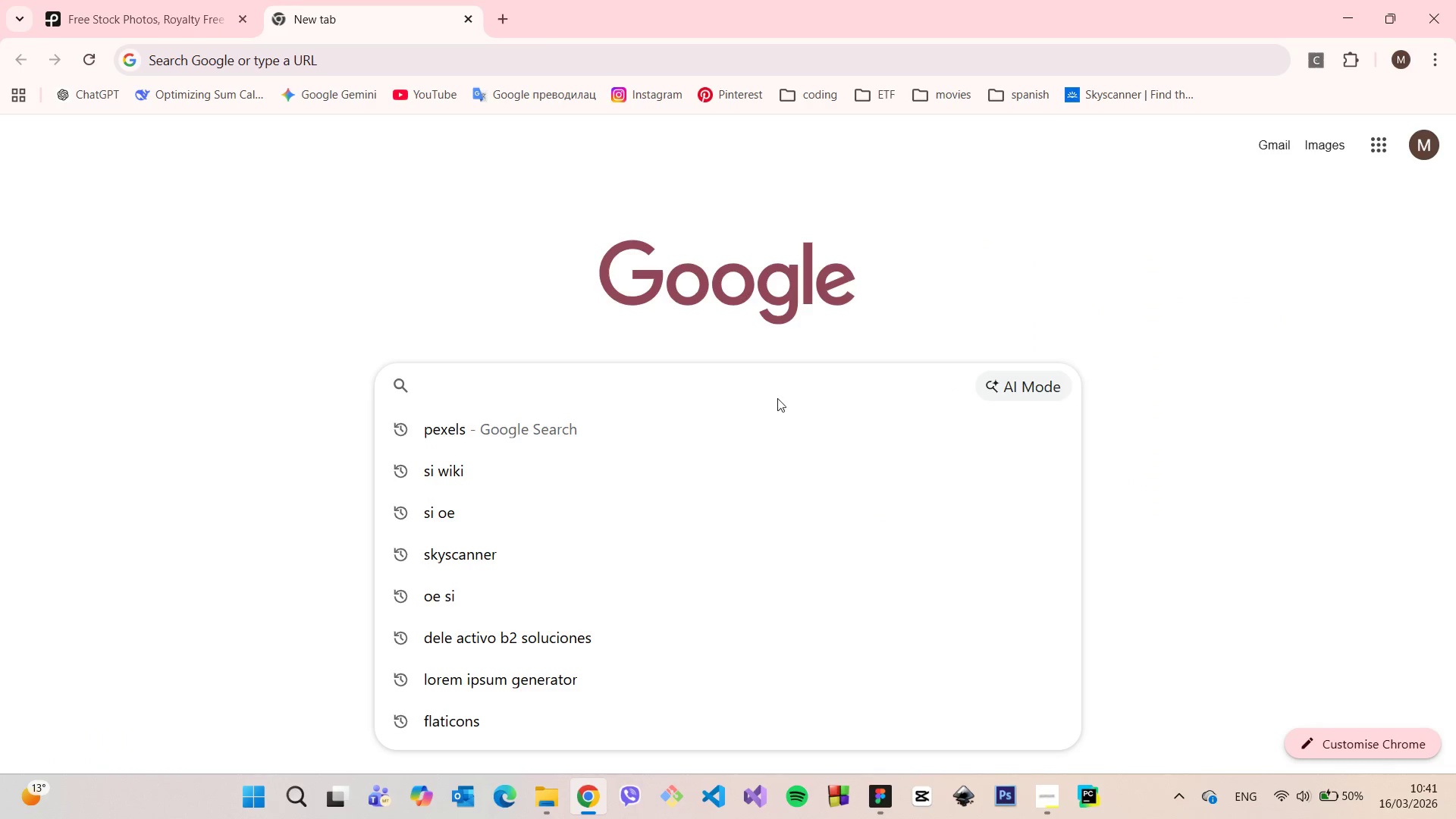 
type(fashion web design)
 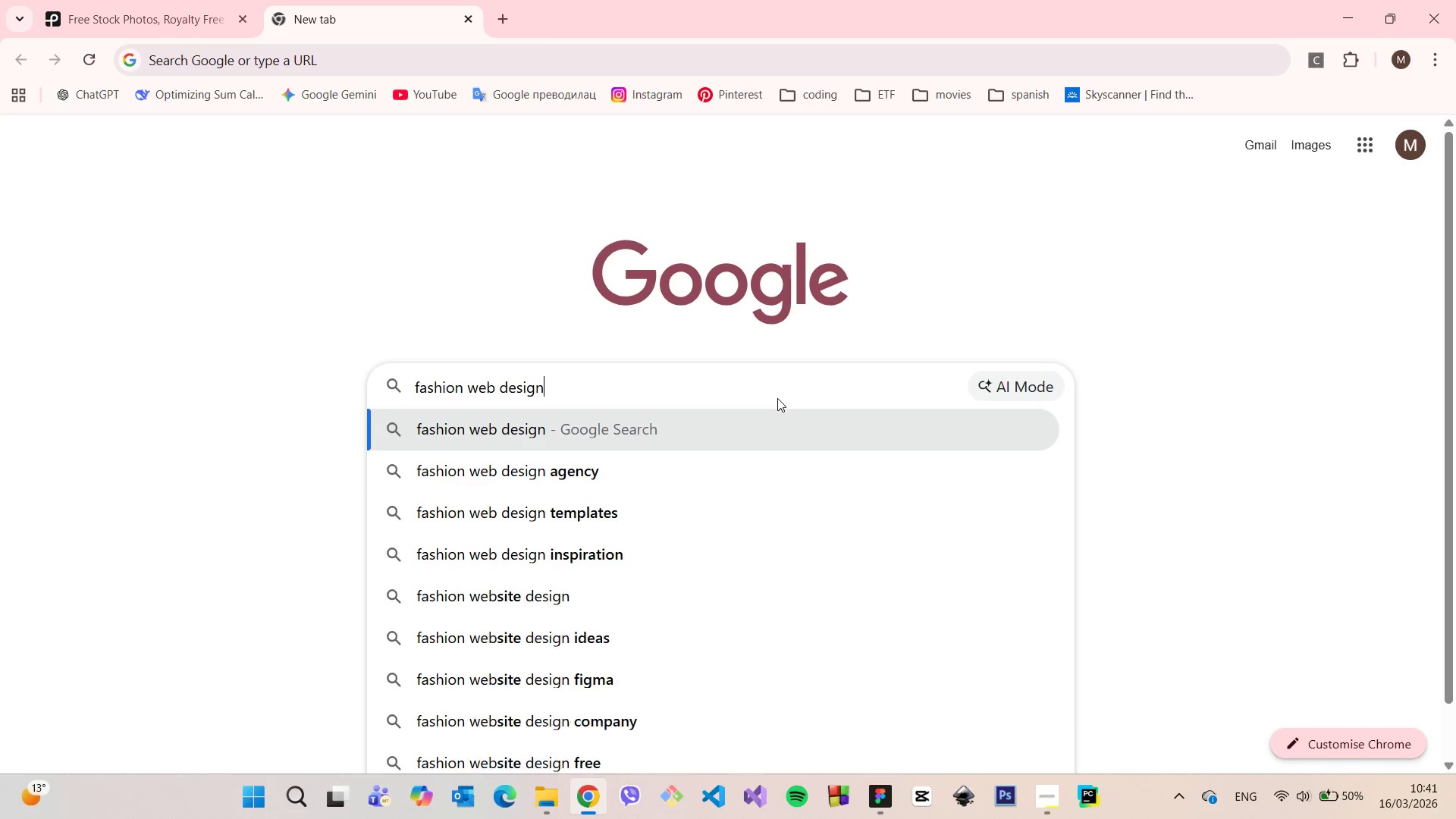 
key(Enter)
 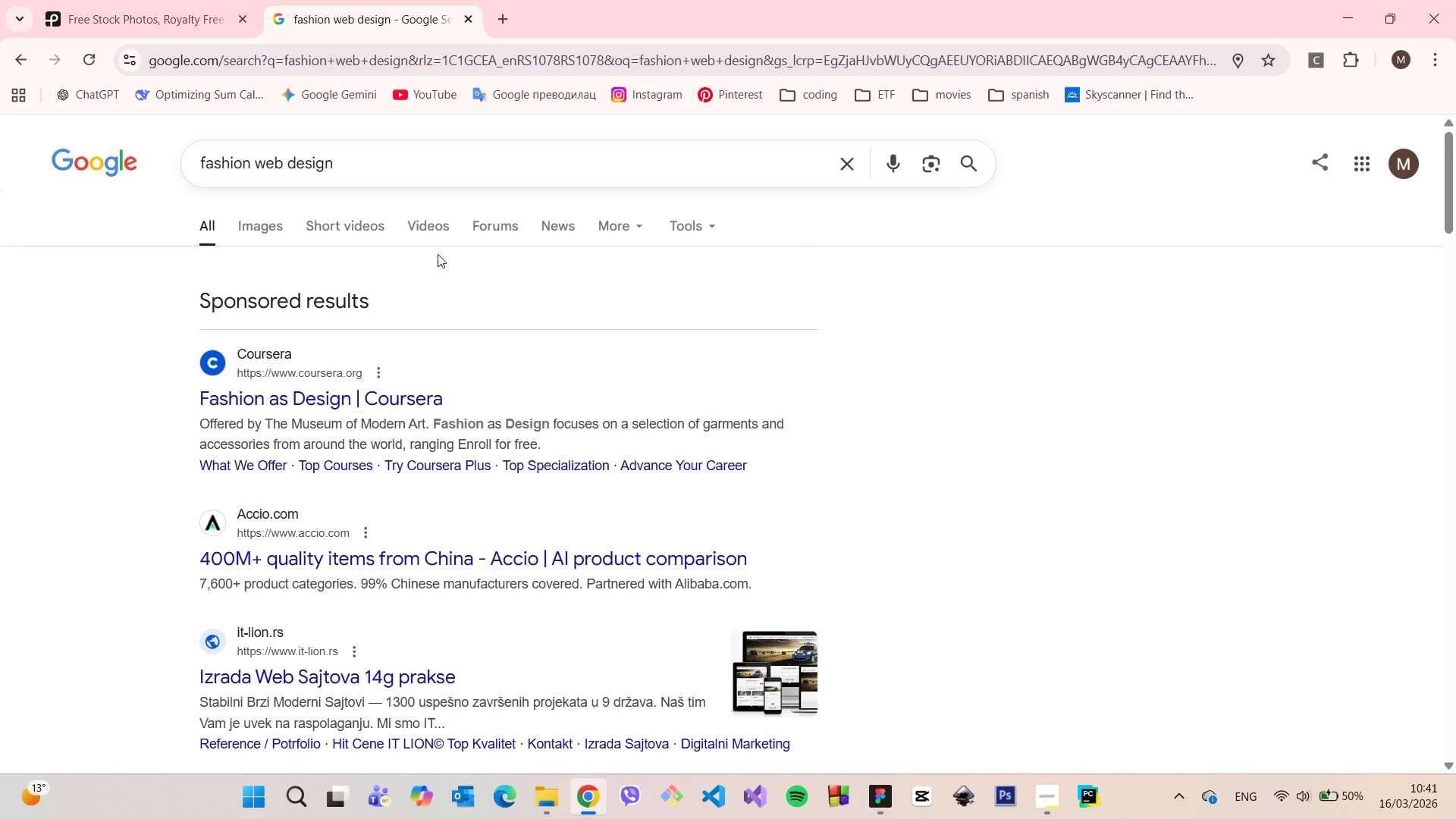 
left_click([257, 221])
 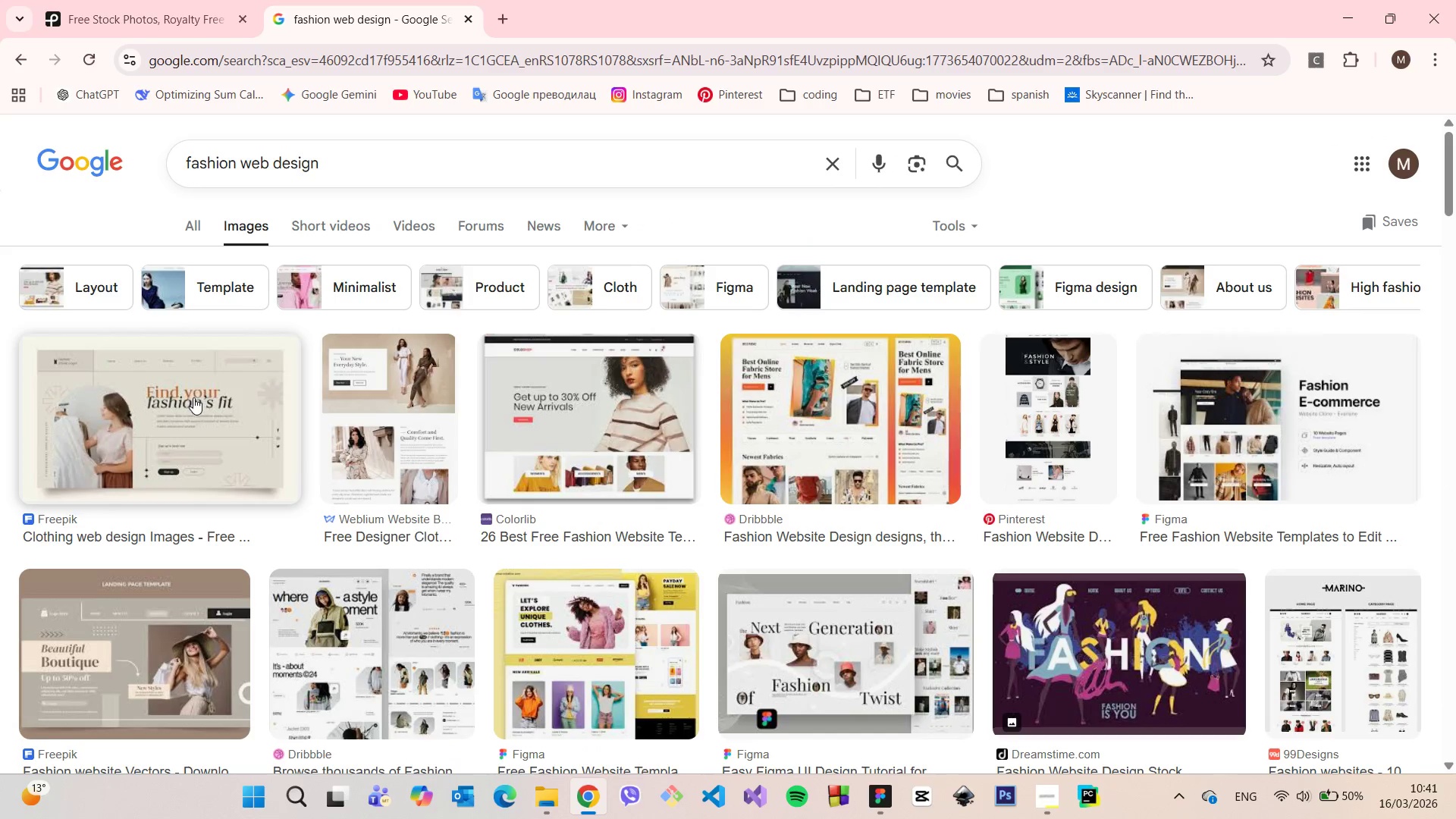 
scroll: coordinate [999, 366], scroll_direction: down, amount: 3.0
 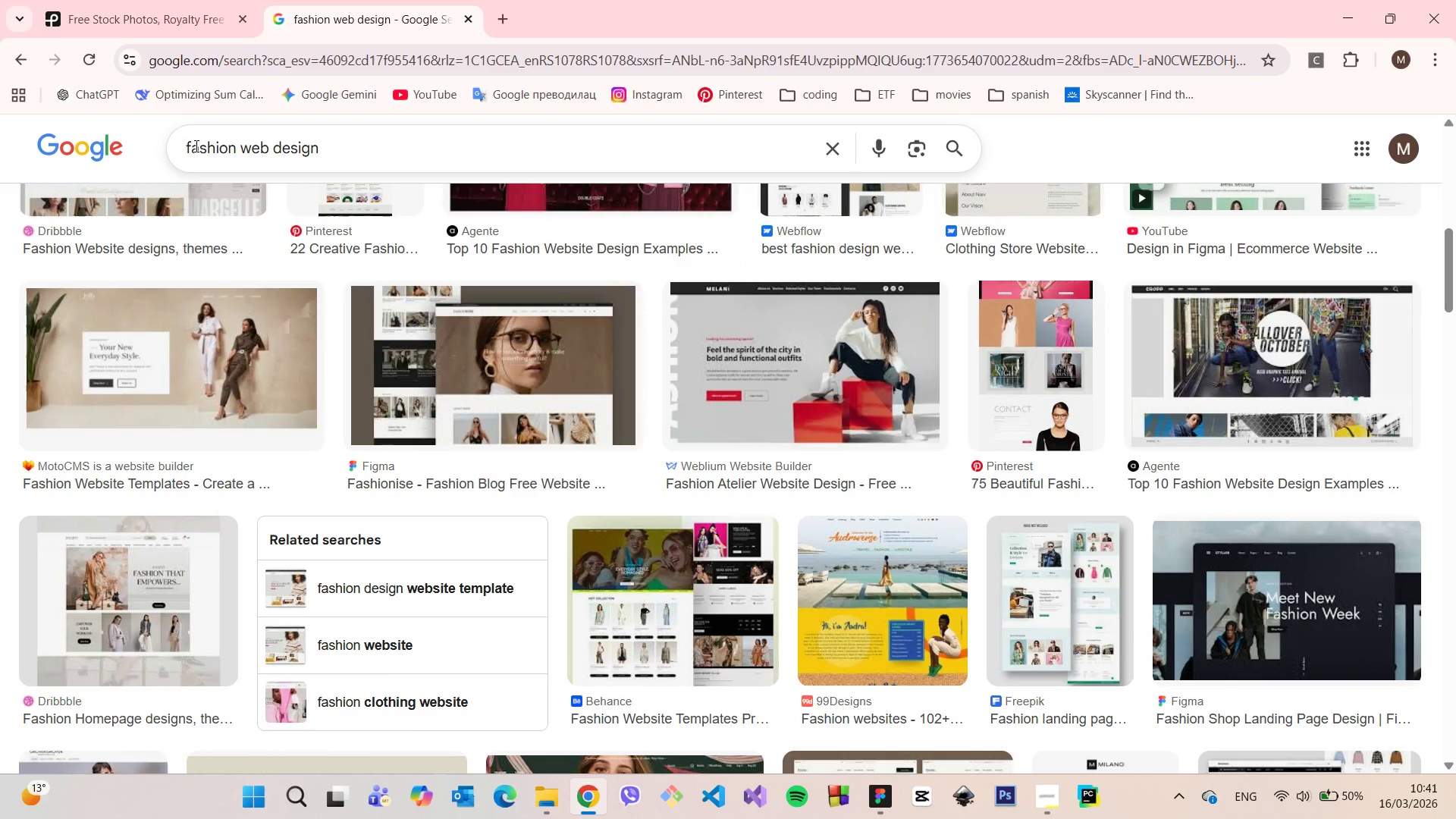 
left_click([186, 145])
 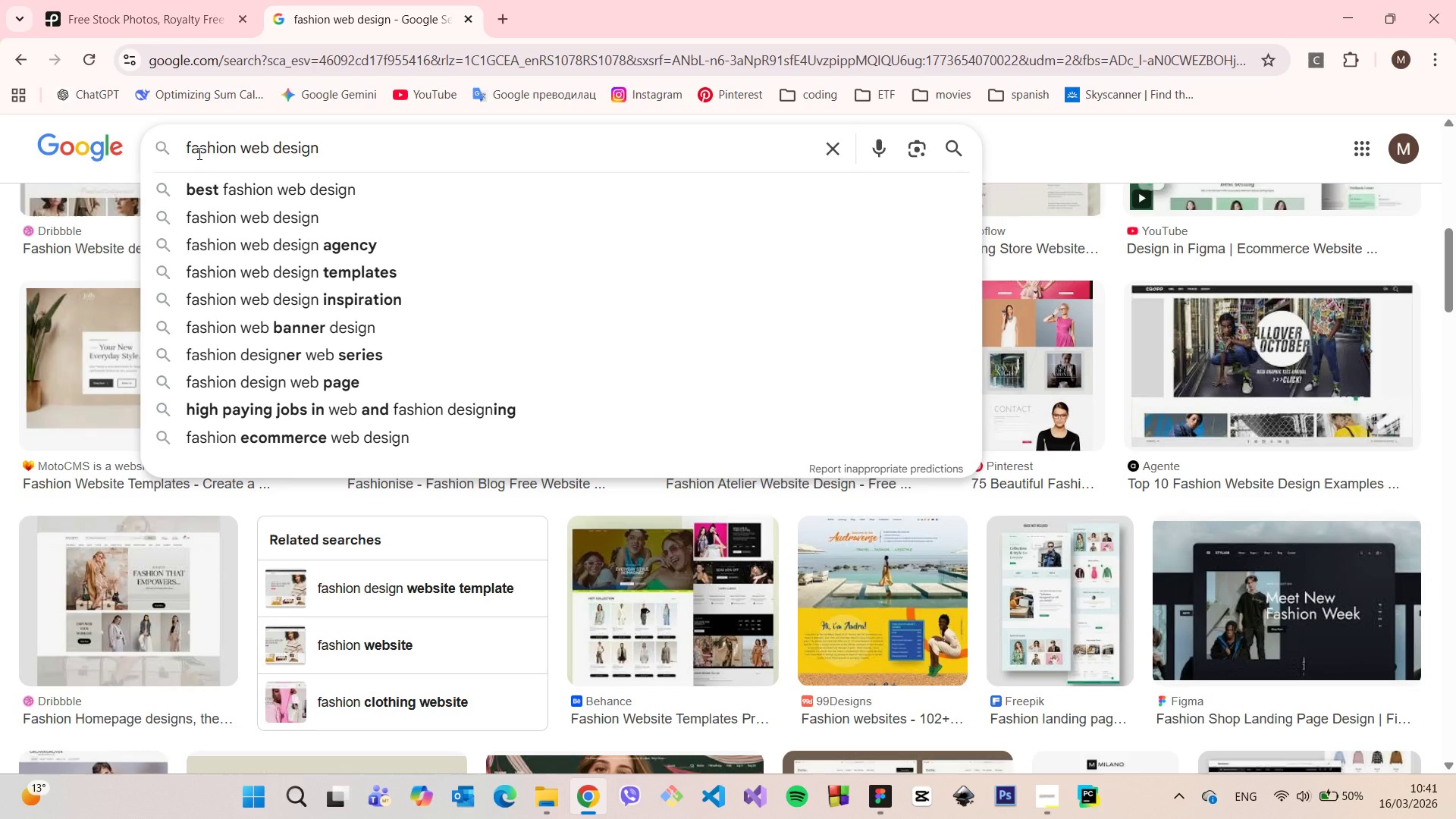 
type(high )
 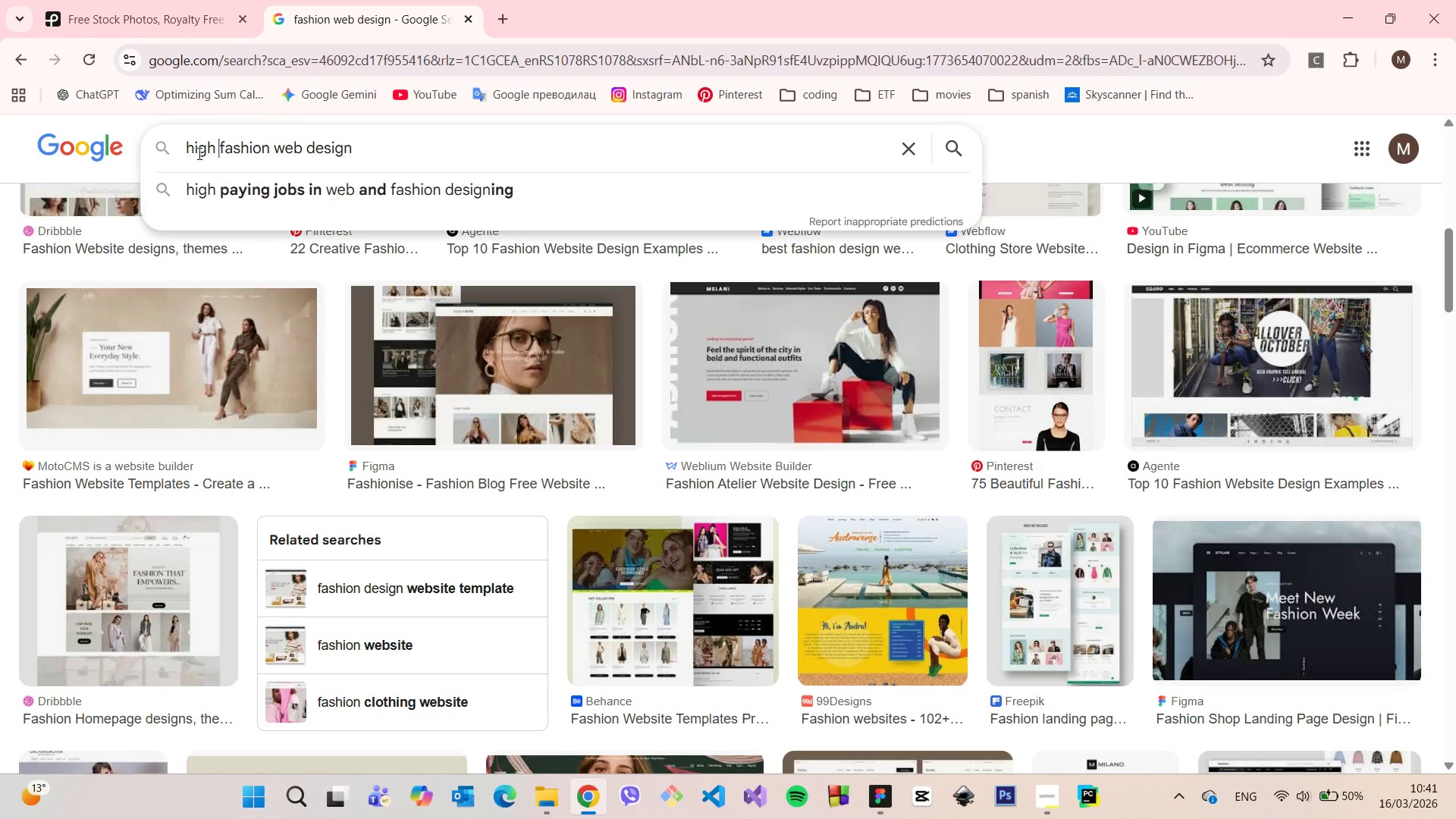 
key(Enter)
 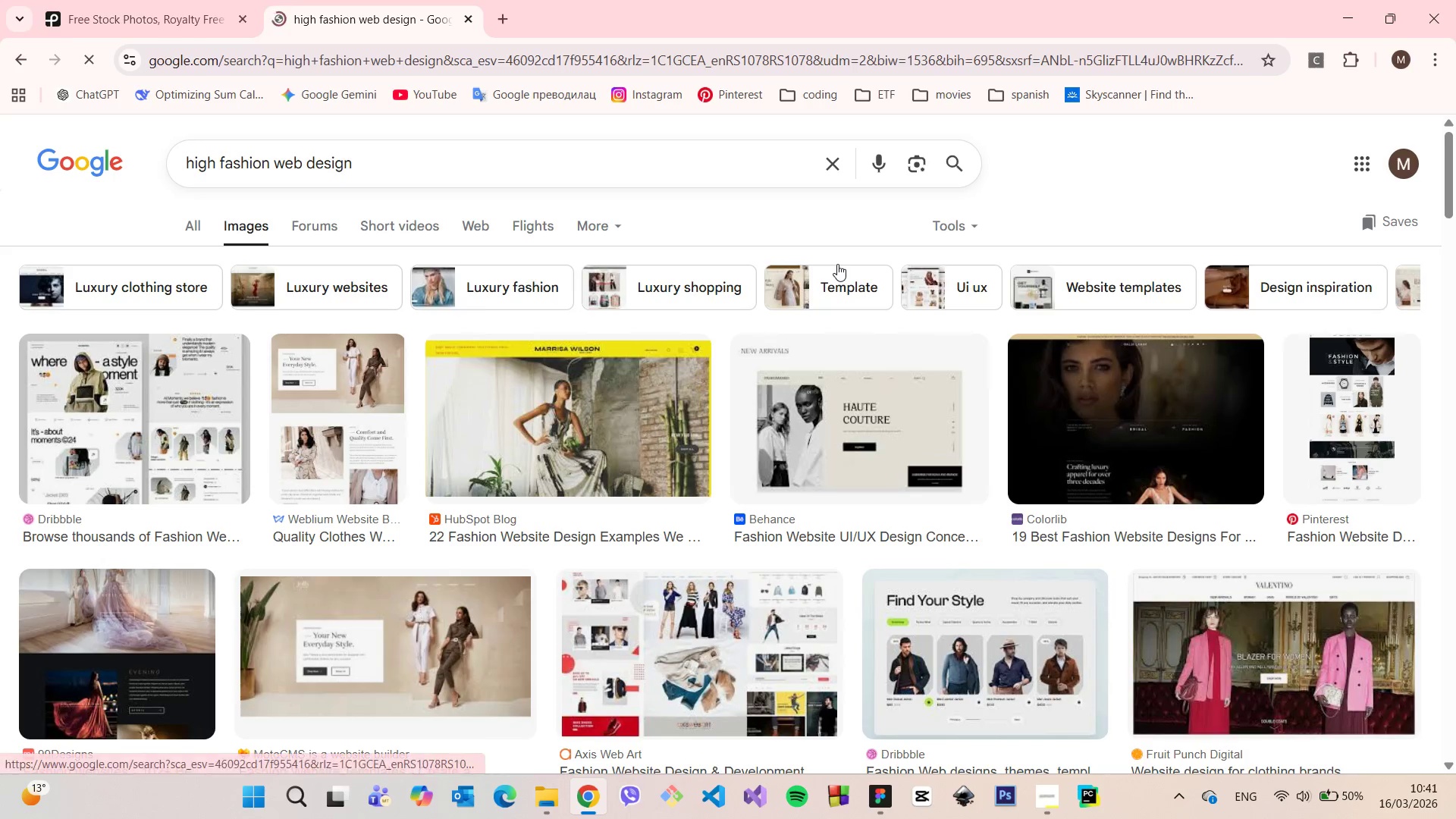 
scroll: coordinate [827, 497], scroll_direction: down, amount: 12.0
 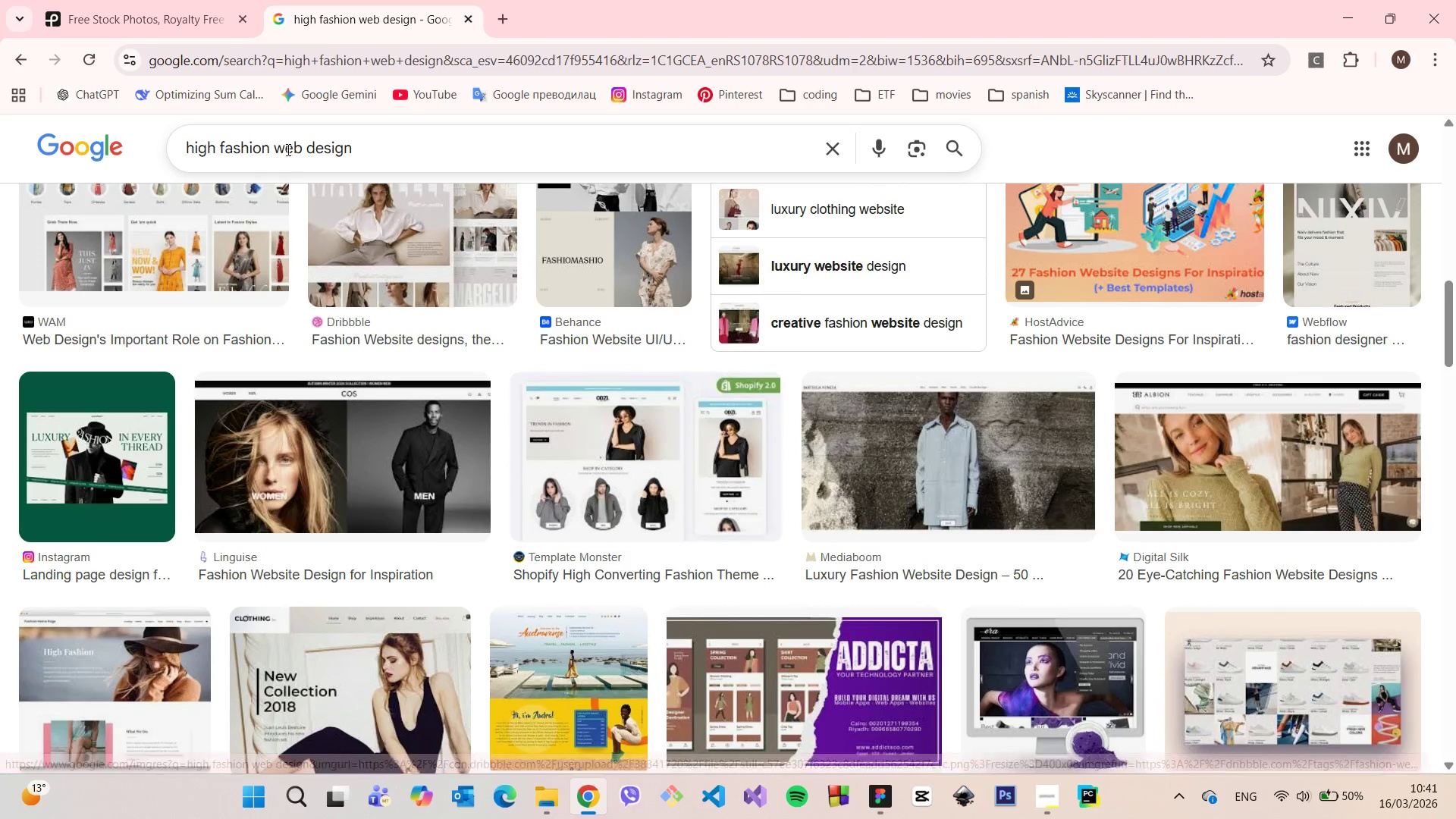 
left_click_drag(start_coordinate=[270, 146], to_coordinate=[97, 139])
 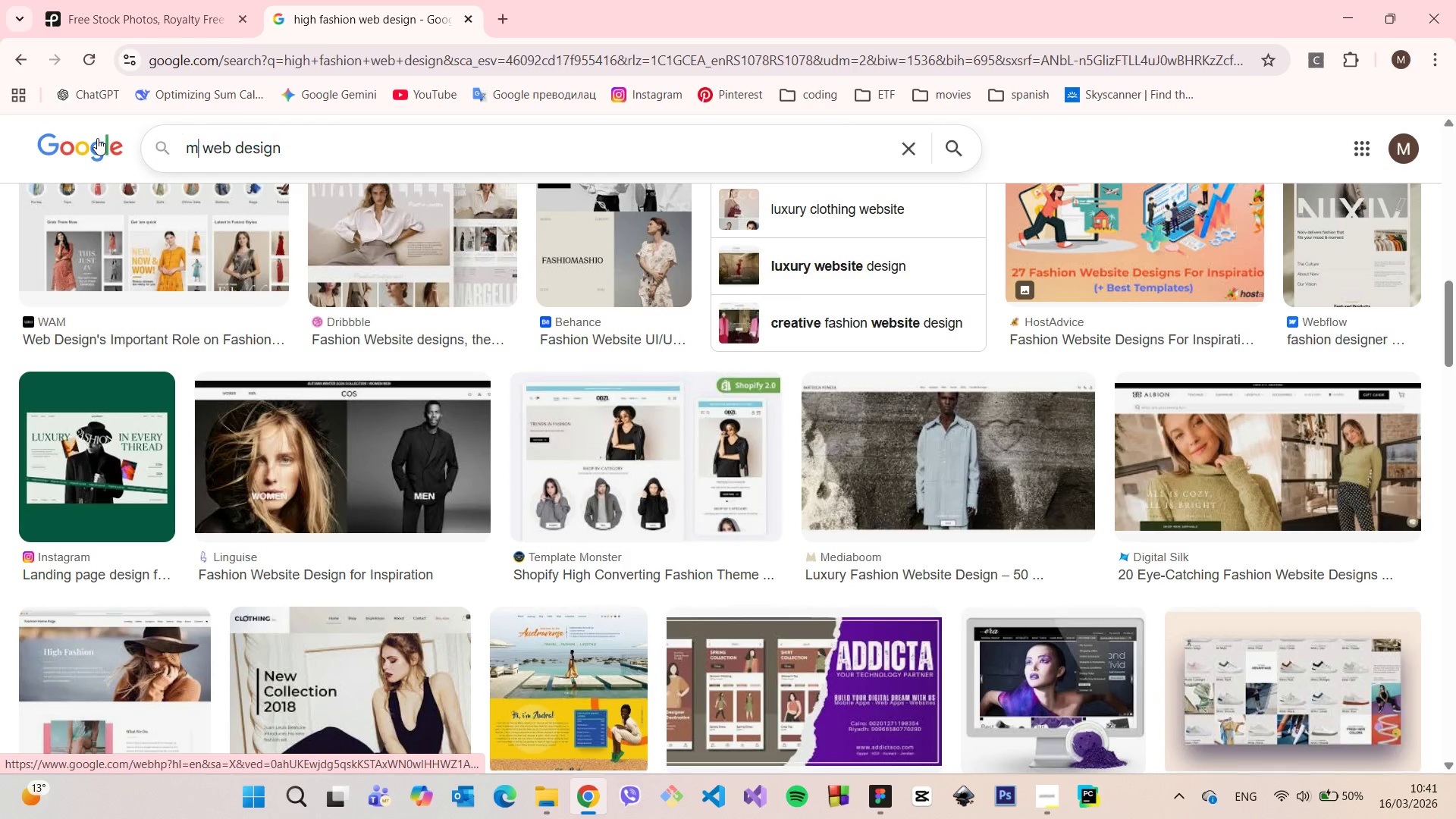 
type(milano[PageUp])
 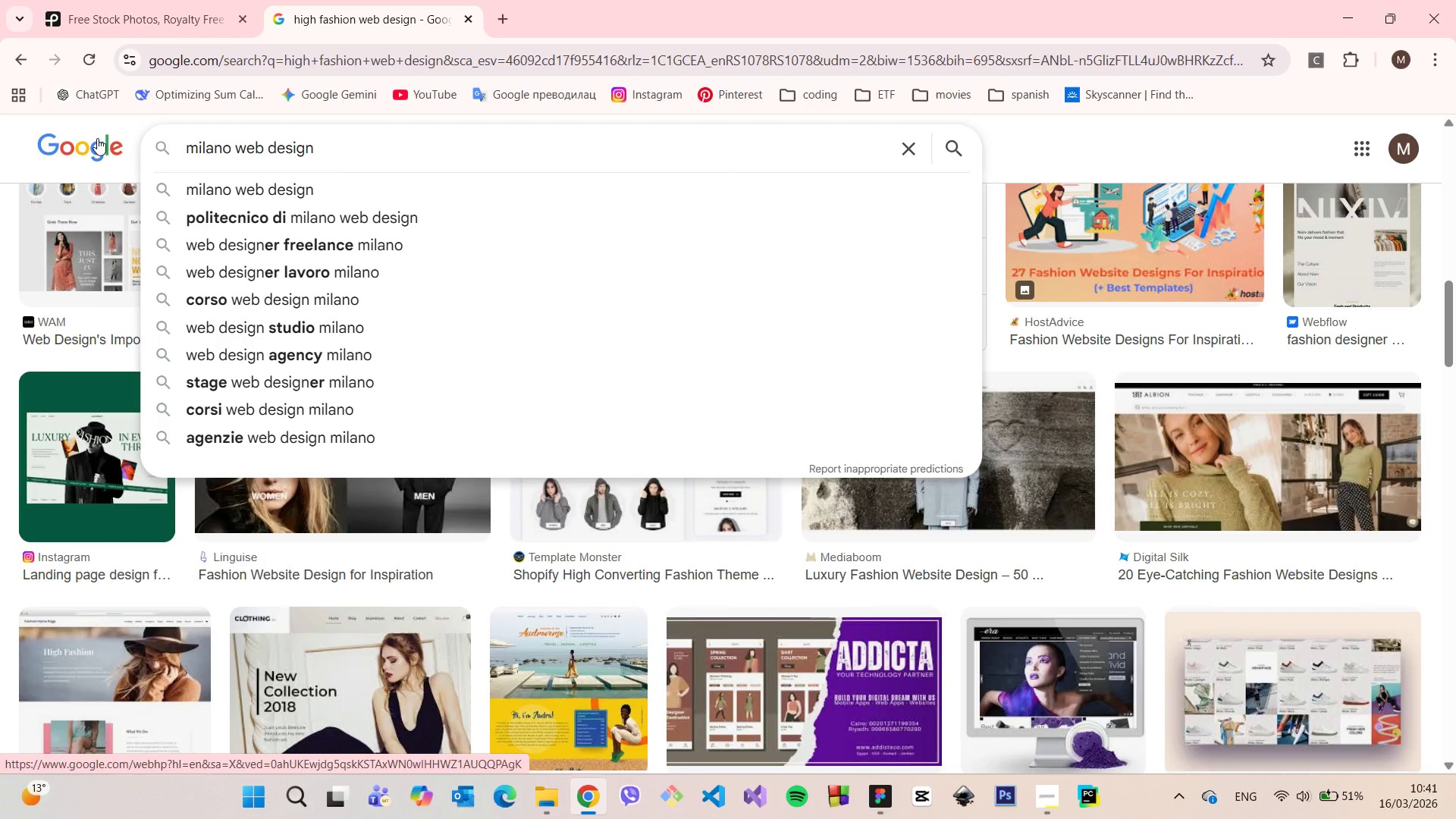 
key(Enter)
 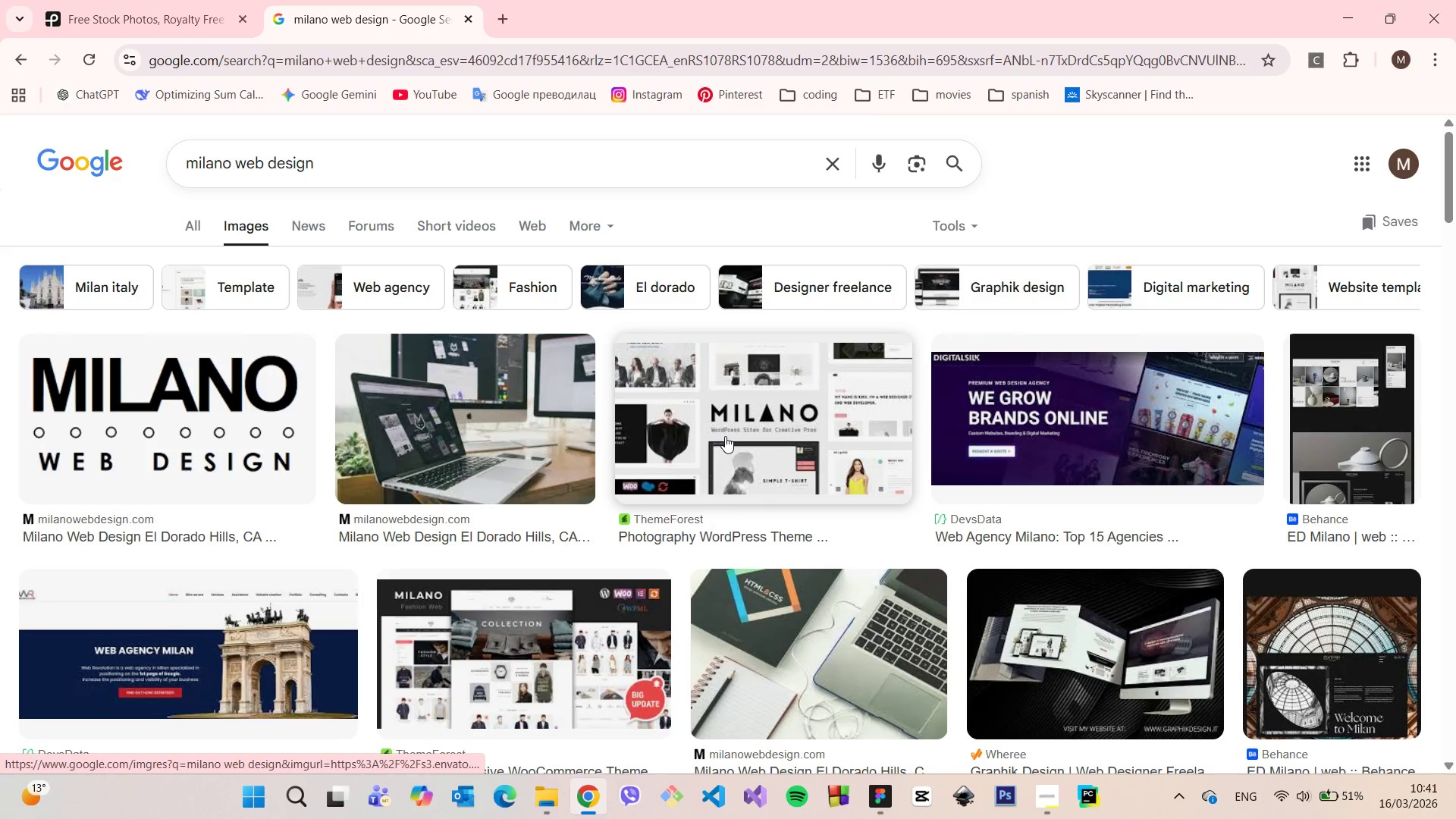 
scroll: coordinate [500, 357], scroll_direction: down, amount: 14.0
 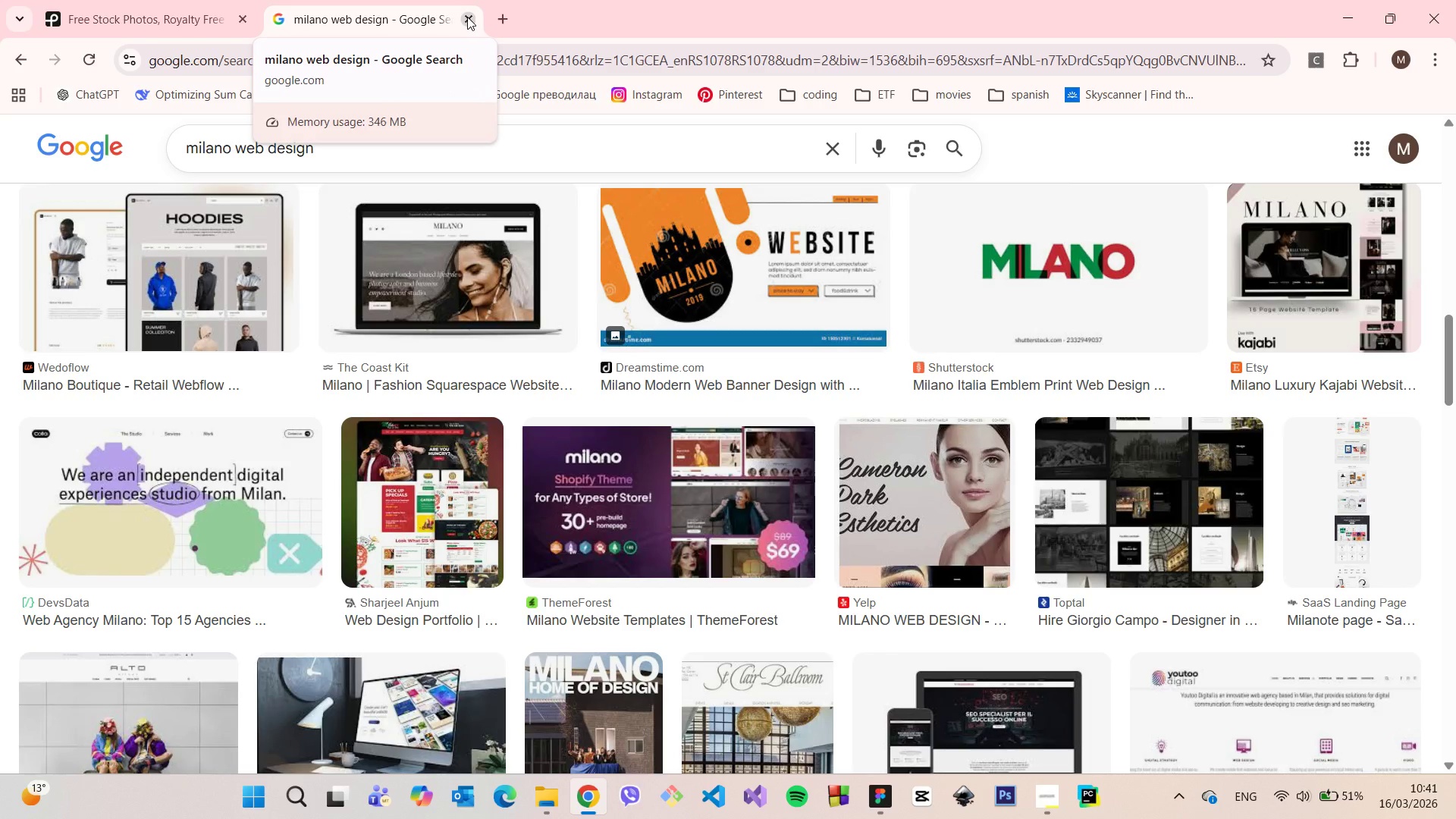 
left_click([467, 17])
 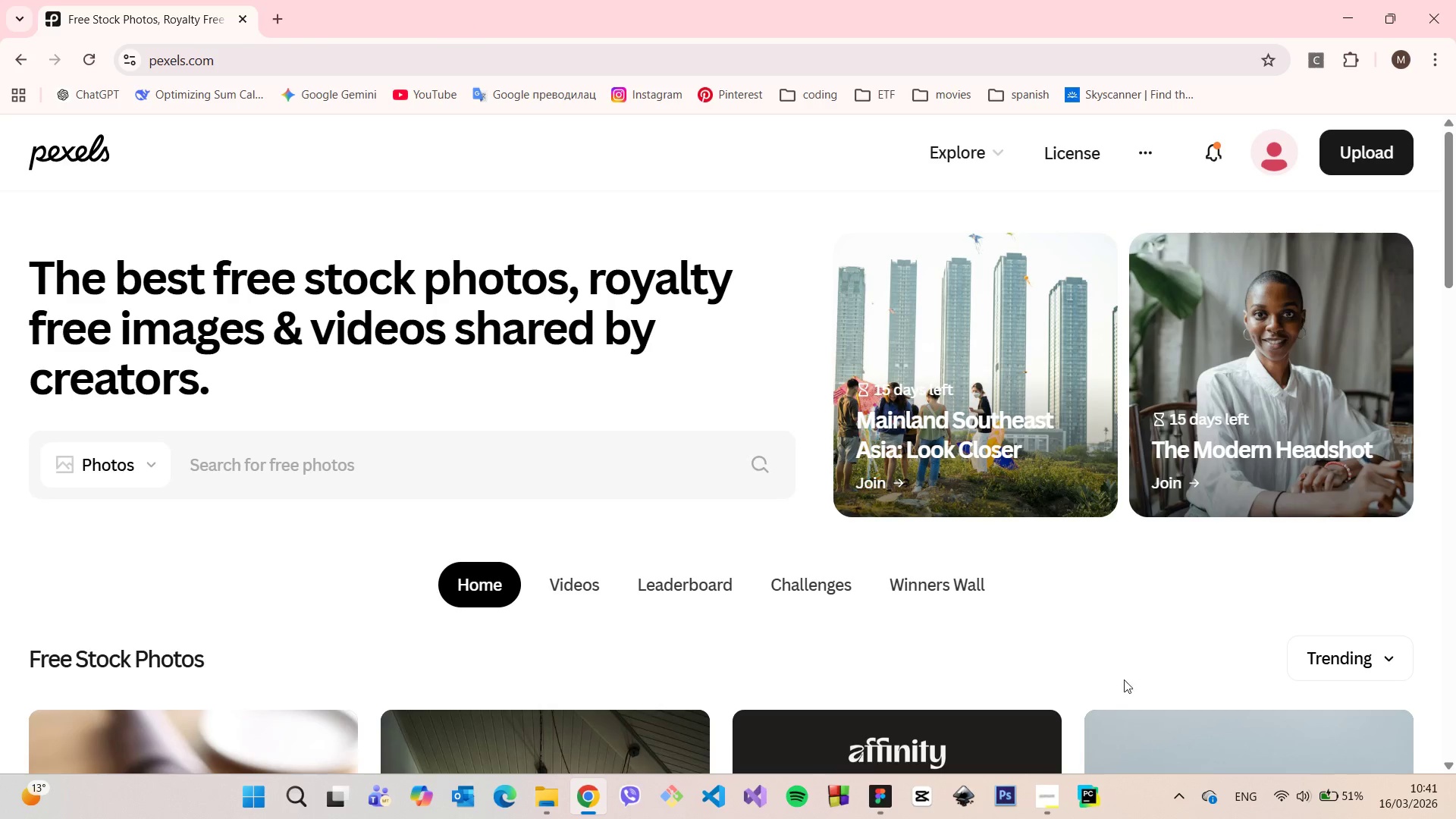 
left_click([1061, 786])
 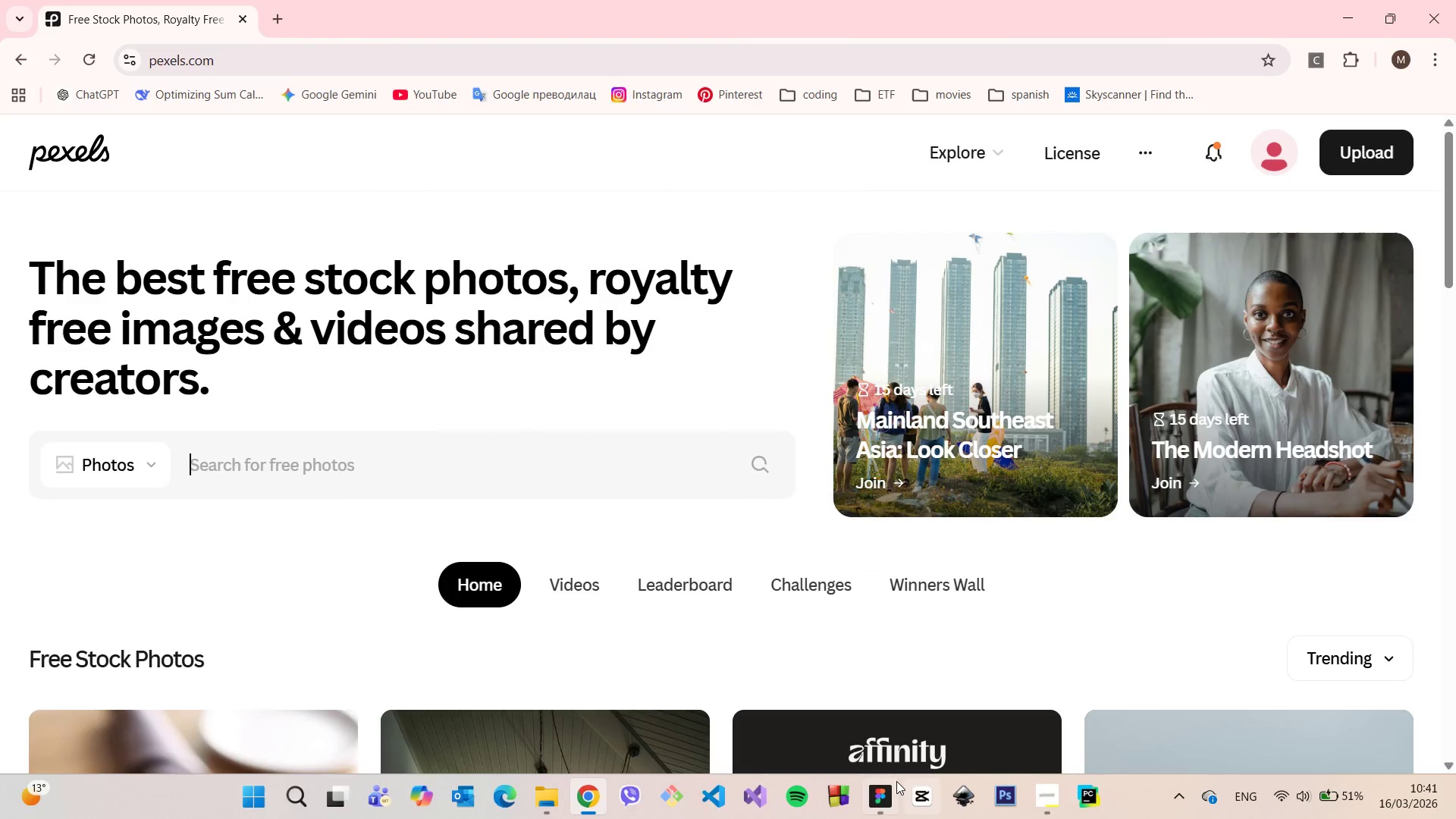 
left_click([884, 788])
 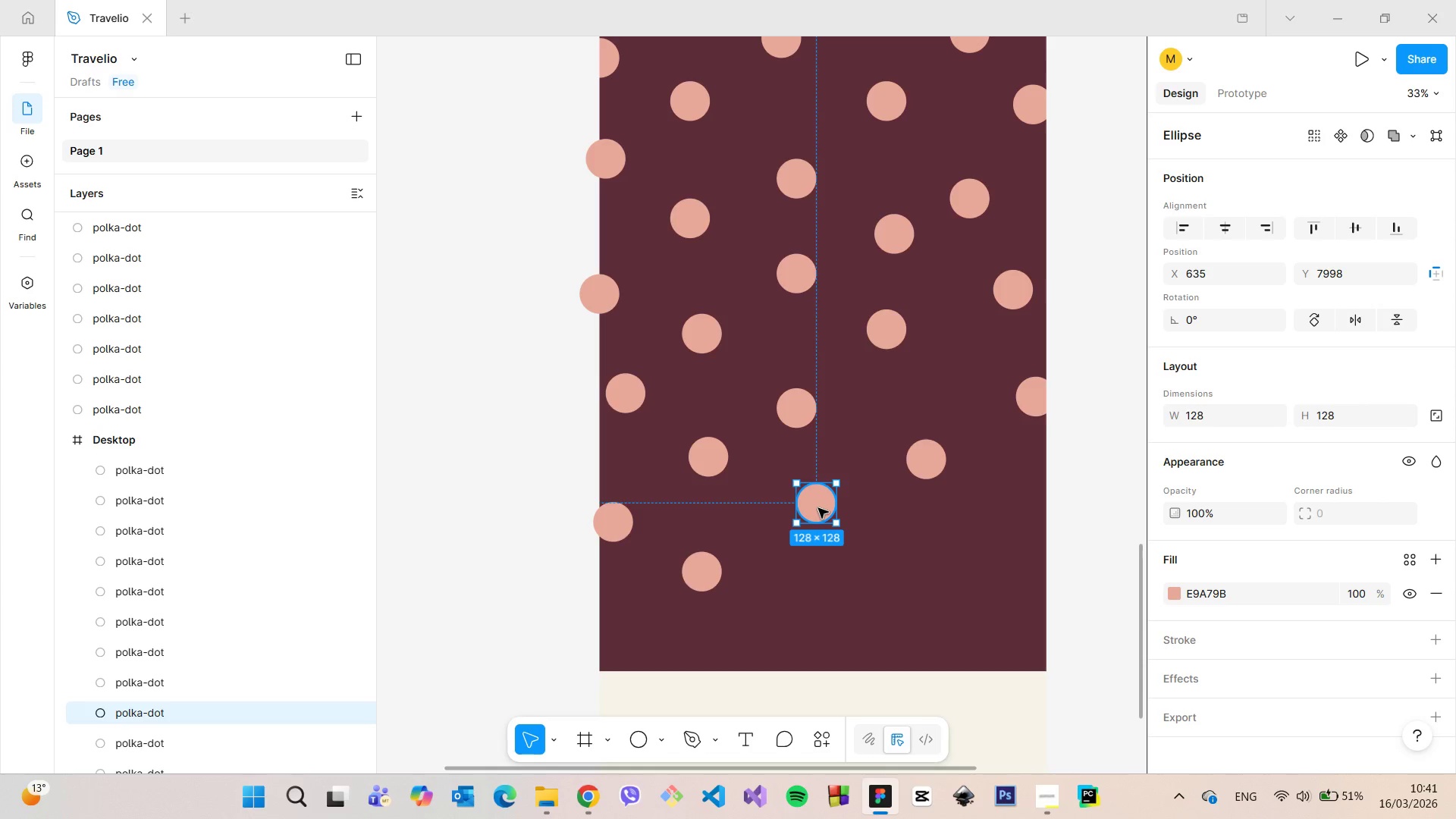 
left_click_drag(start_coordinate=[817, 505], to_coordinate=[903, 579])
 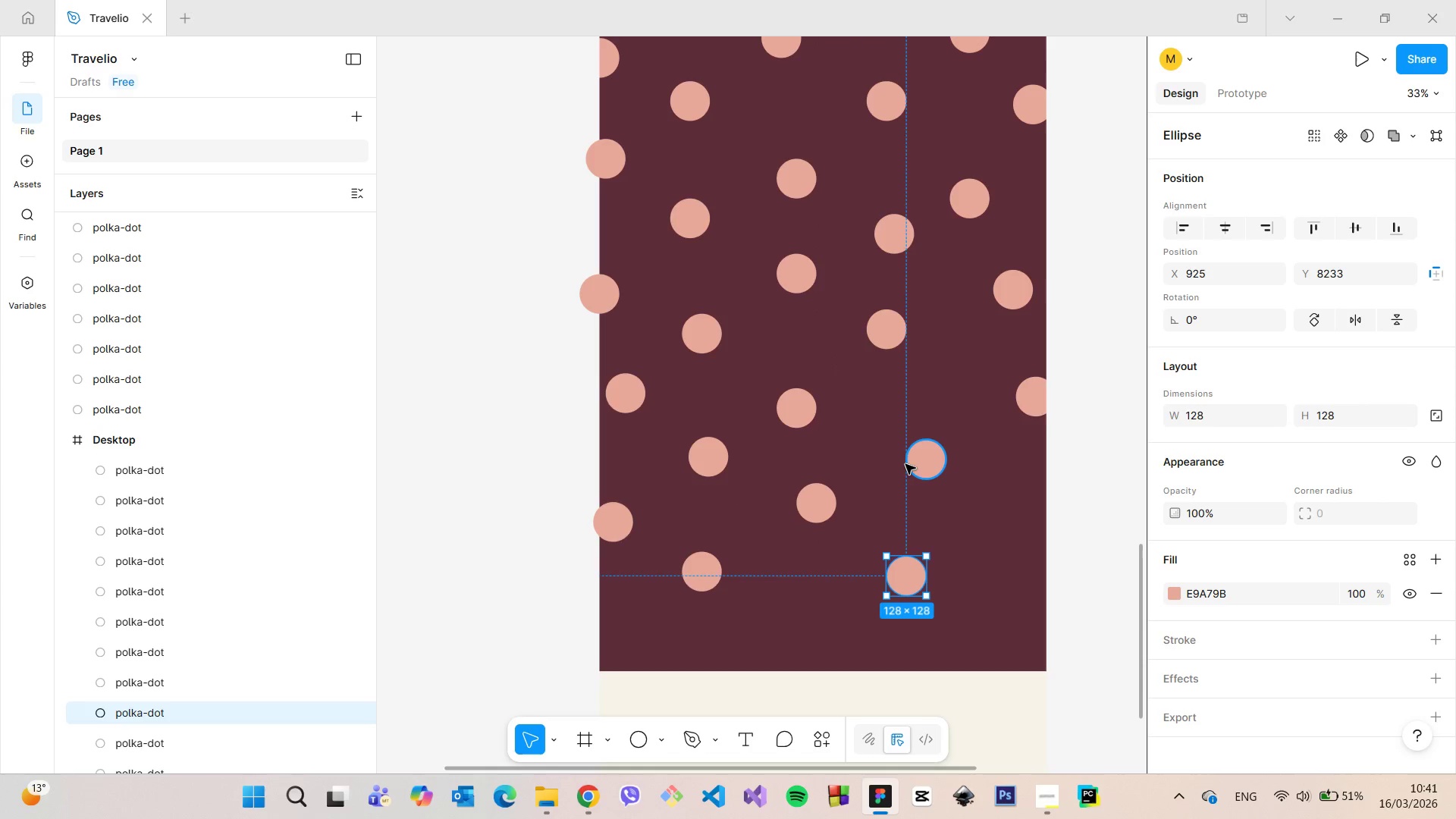 
hold_key(key=AltLeft, duration=1.51)
 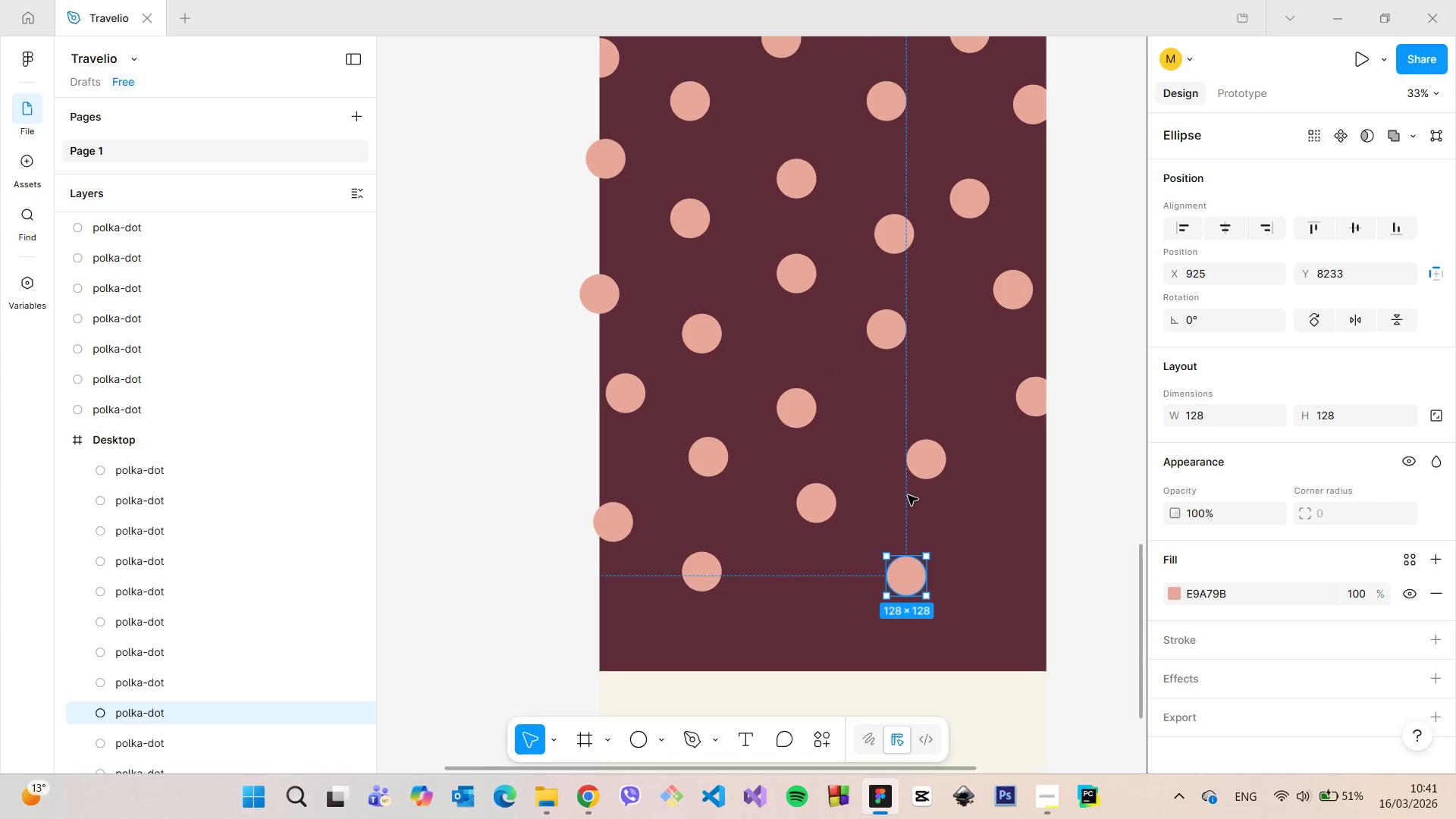 
hold_key(key=AltLeft, duration=0.41)
 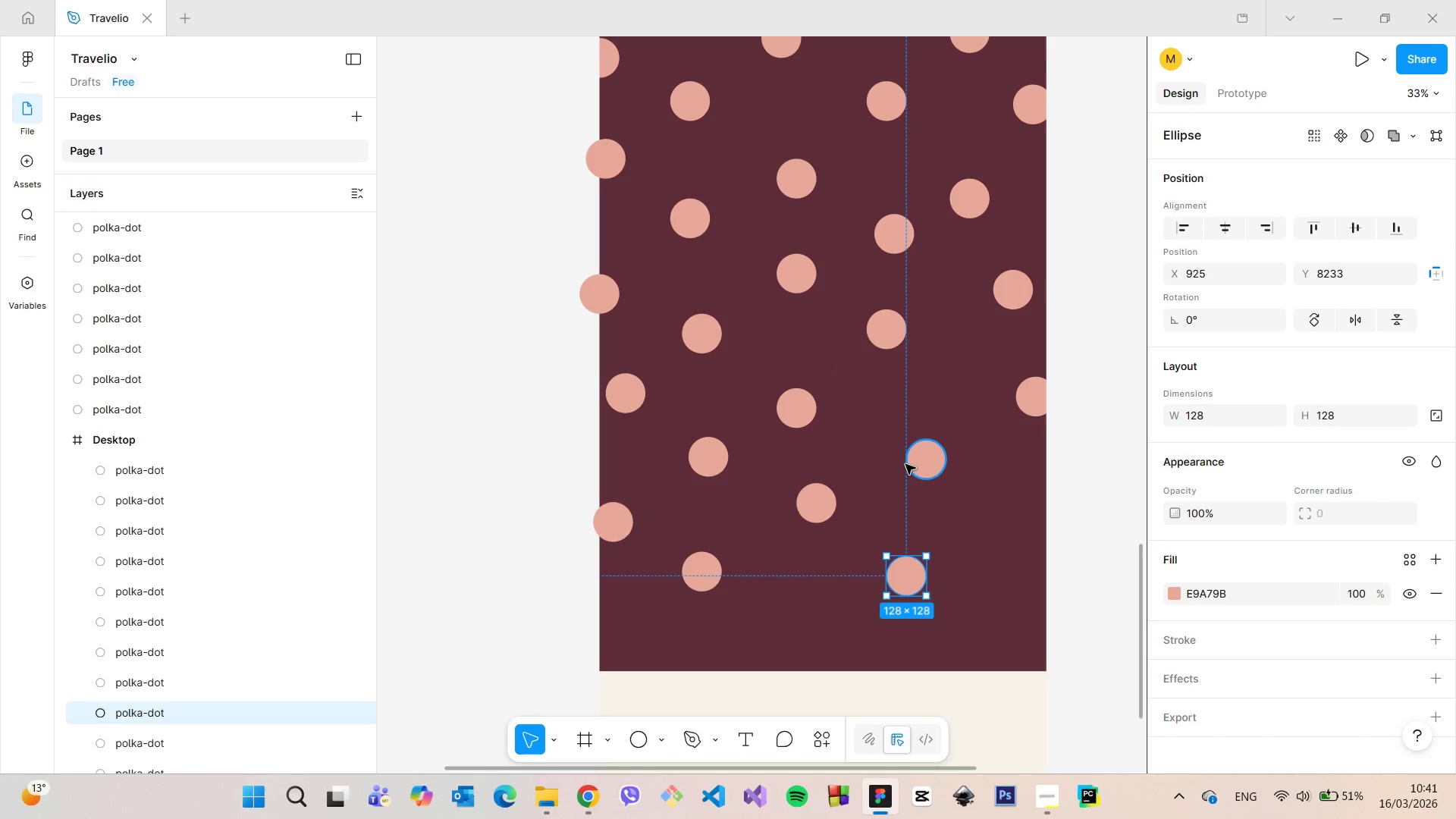 
left_click([907, 464])
 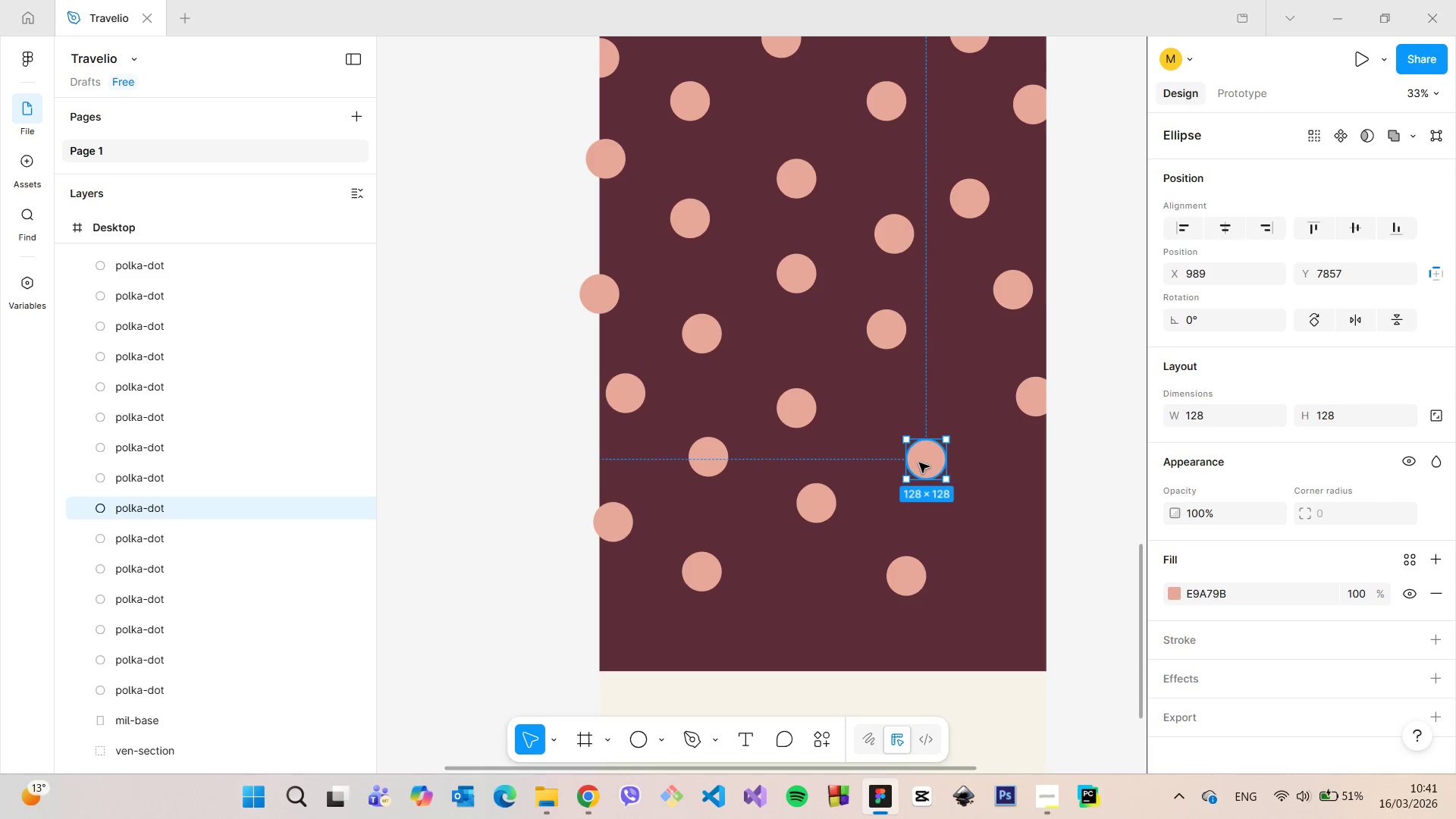 
hold_key(key=AltLeft, duration=1.47)
left_click_drag(start_coordinate=[919, 463], to_coordinate=[1008, 515])
 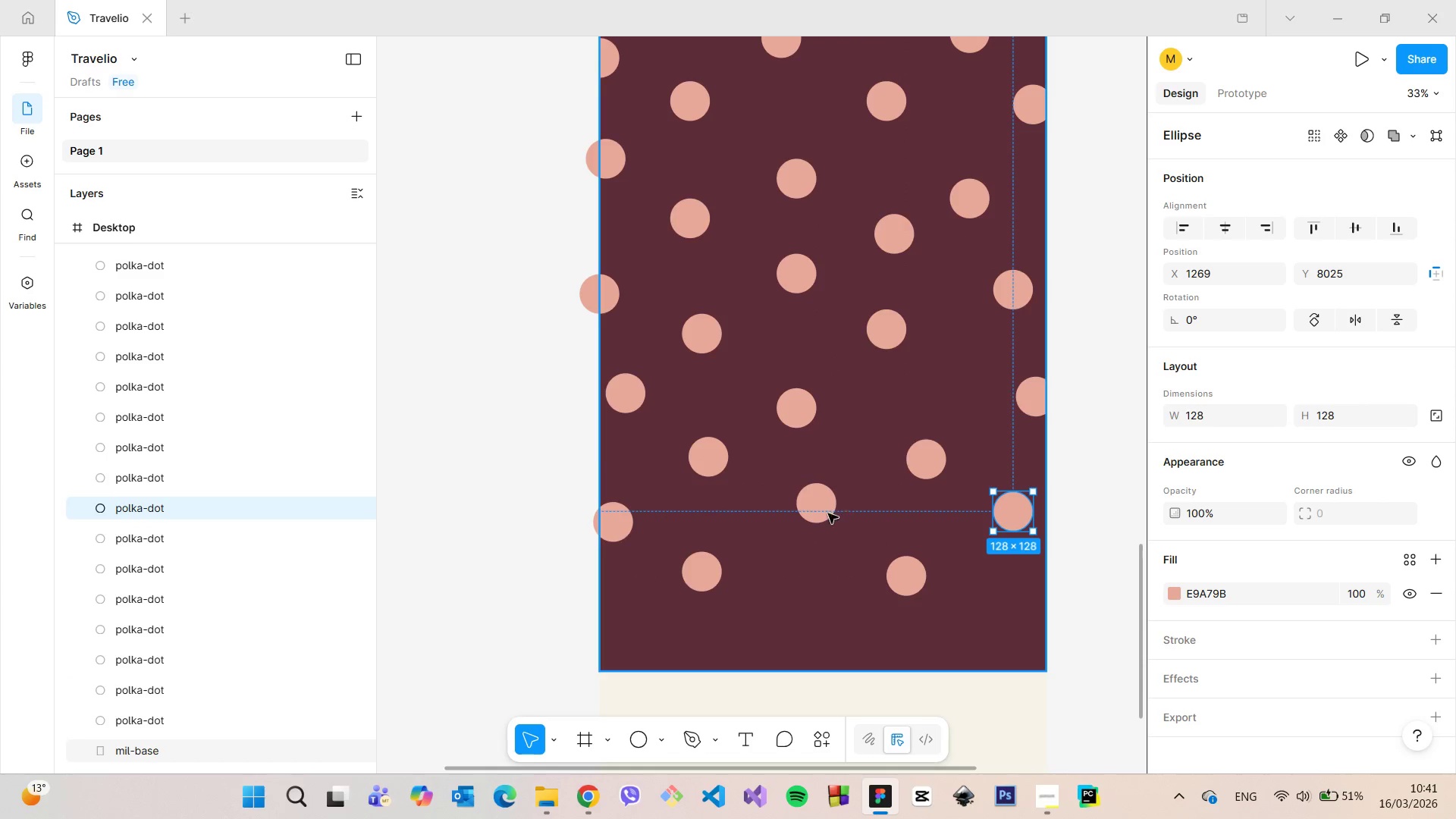 
left_click([815, 510])
 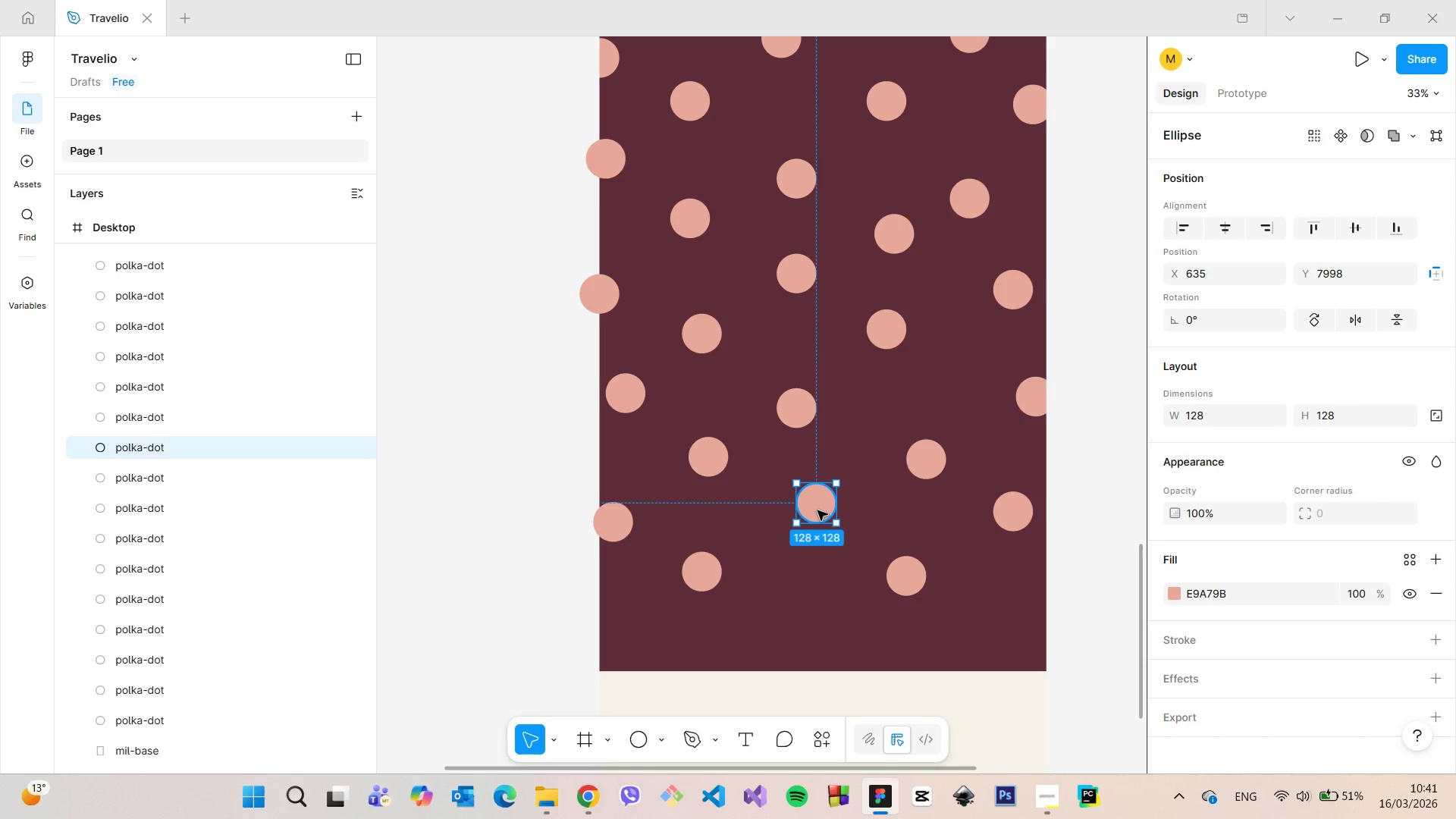 
hold_key(key=AltLeft, duration=1.5)
left_click_drag(start_coordinate=[817, 507], to_coordinate=[808, 628])
 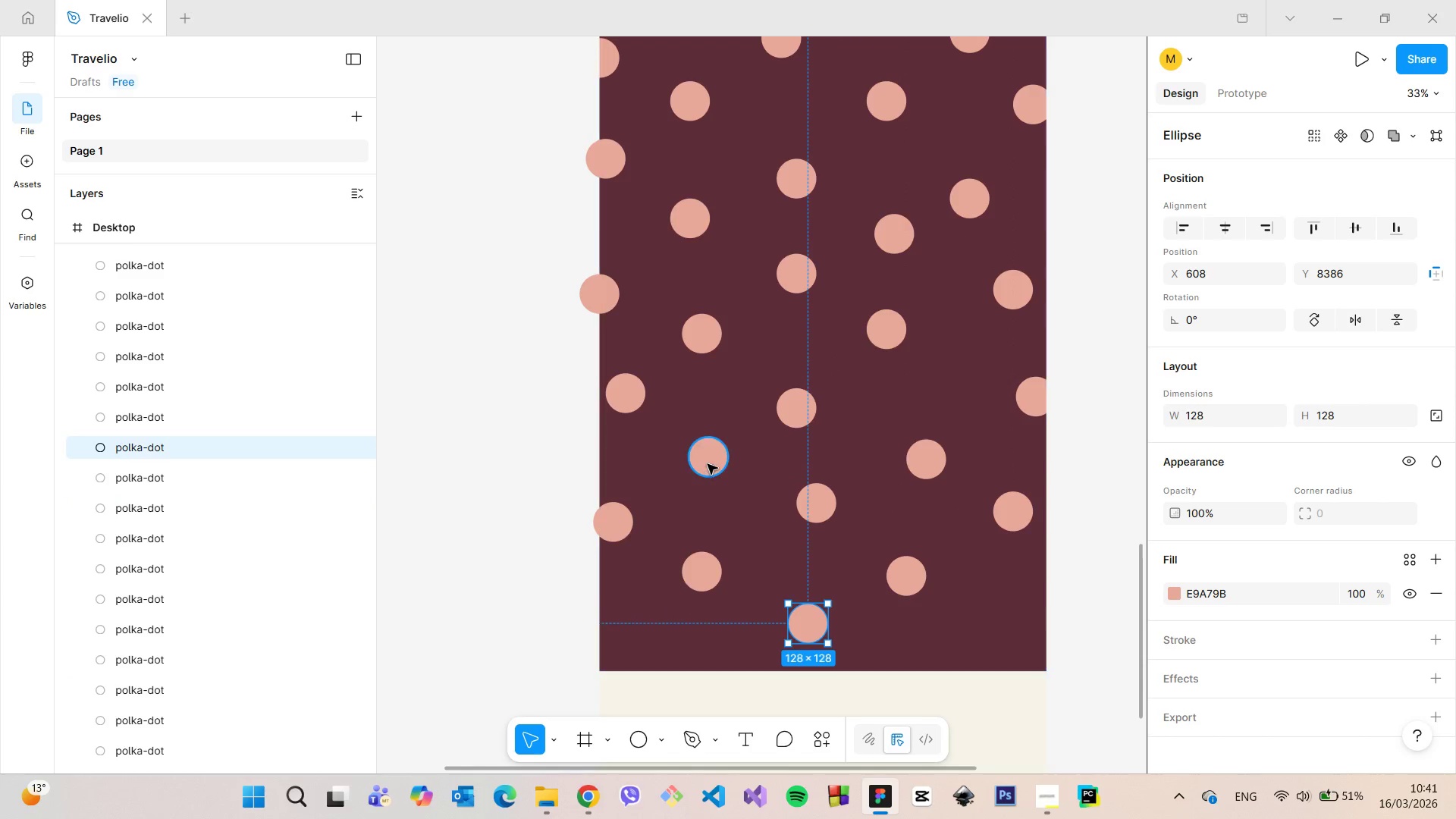 
hold_key(key=AltLeft, duration=0.33)
 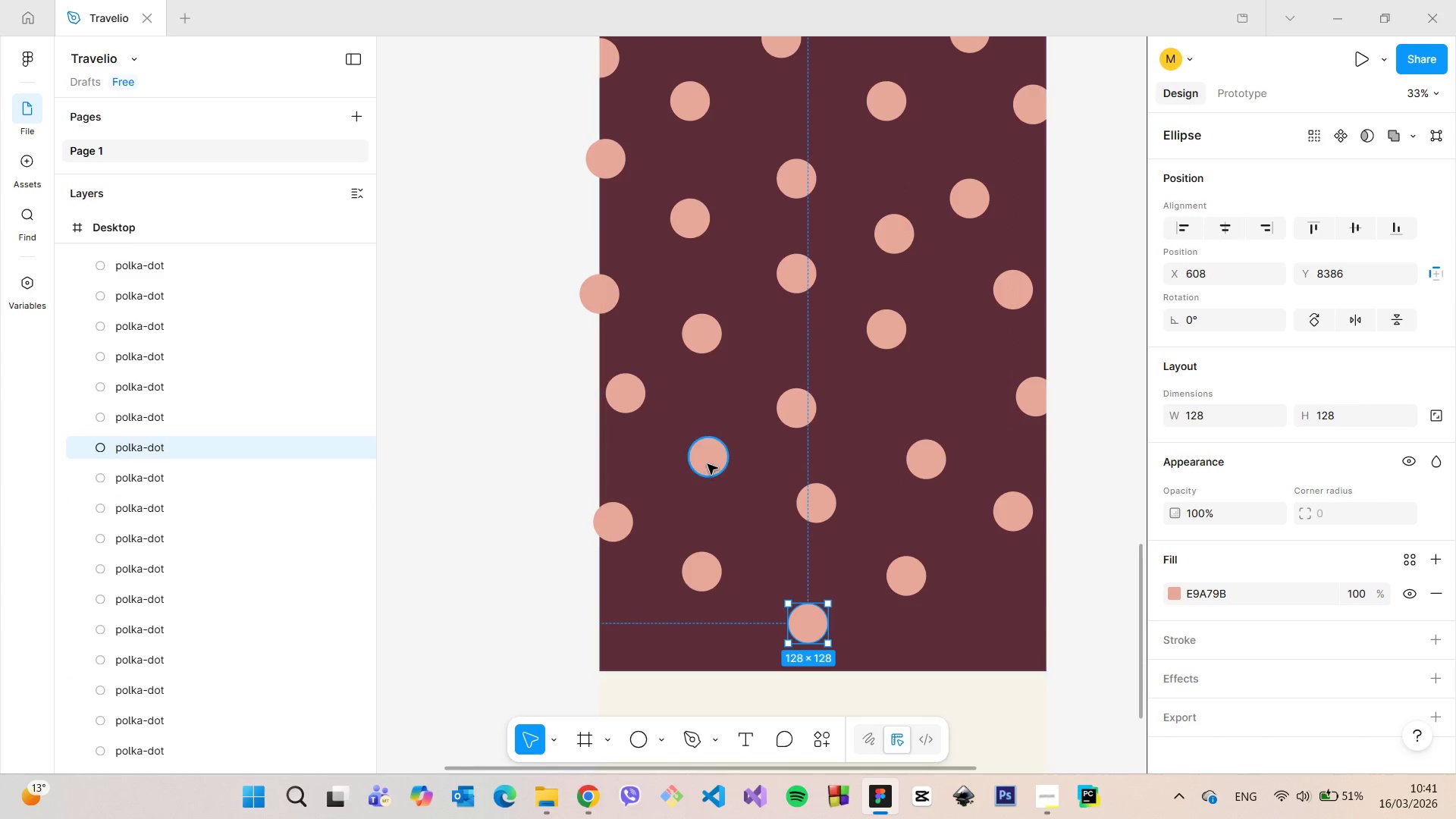 
left_click([708, 464])
 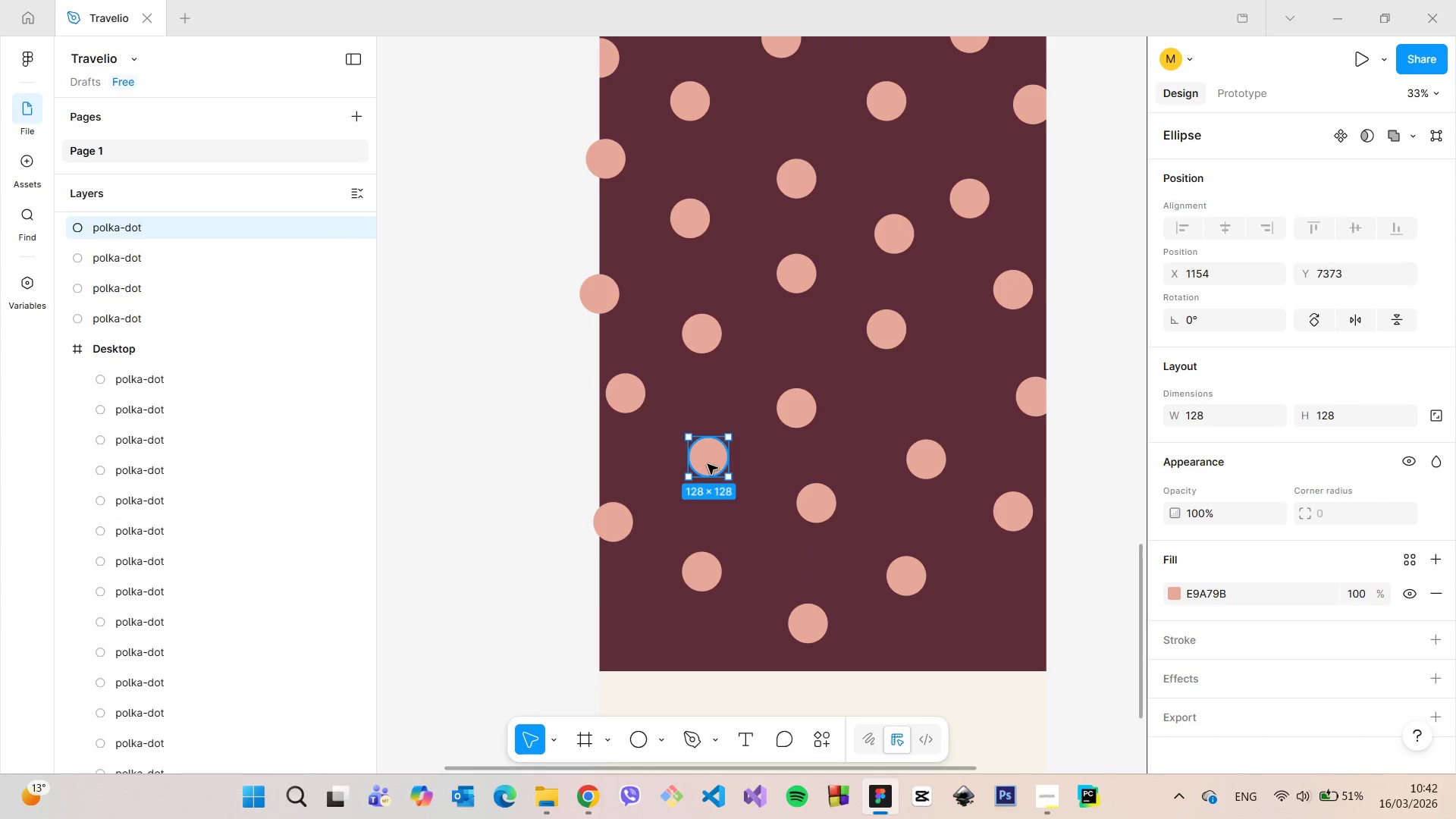 
hold_key(key=AltLeft, duration=1.5)
left_click_drag(start_coordinate=[708, 464], to_coordinate=[625, 648])
 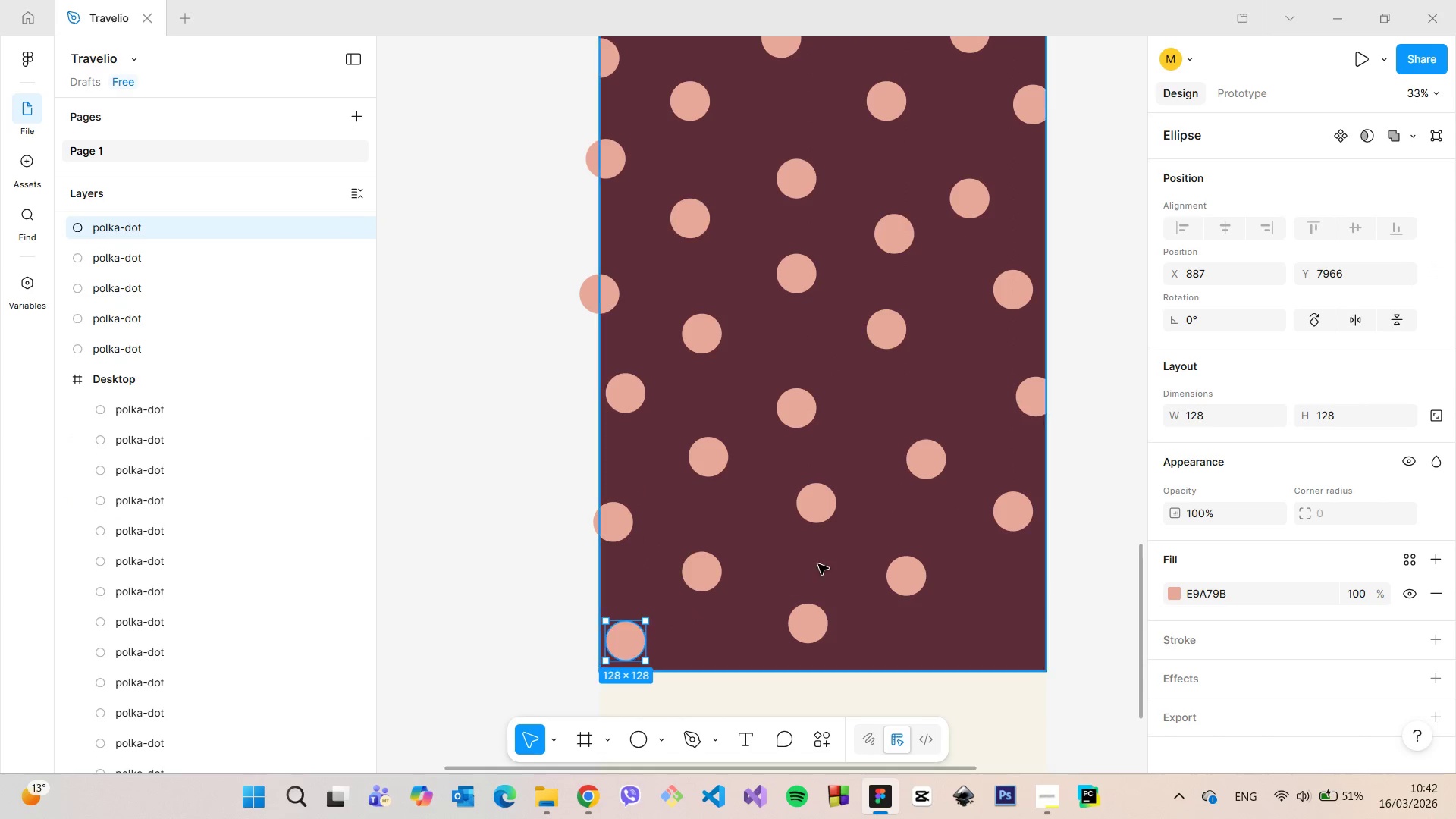 
hold_key(key=AltLeft, duration=0.92)
 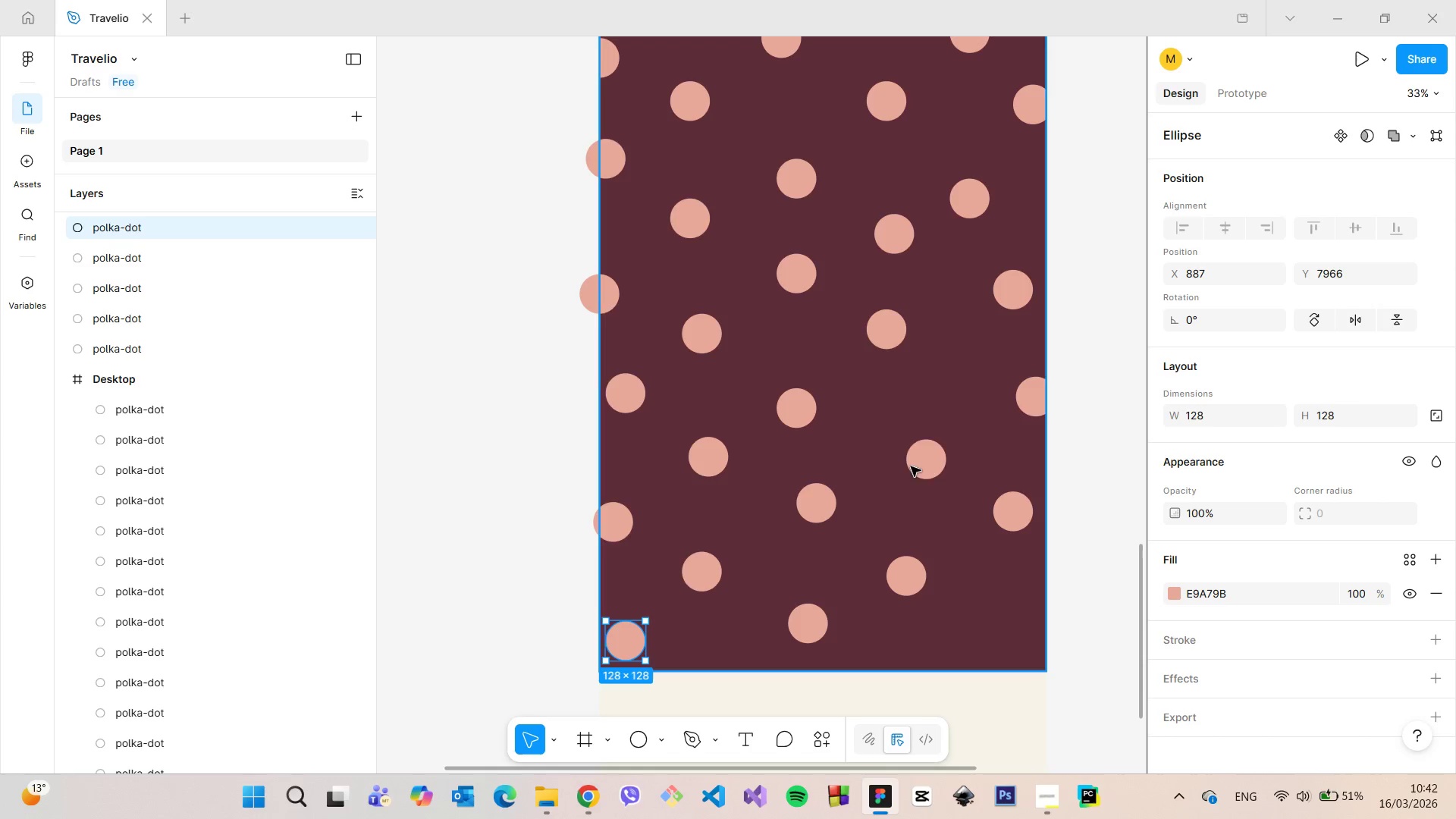 
left_click([934, 460])
 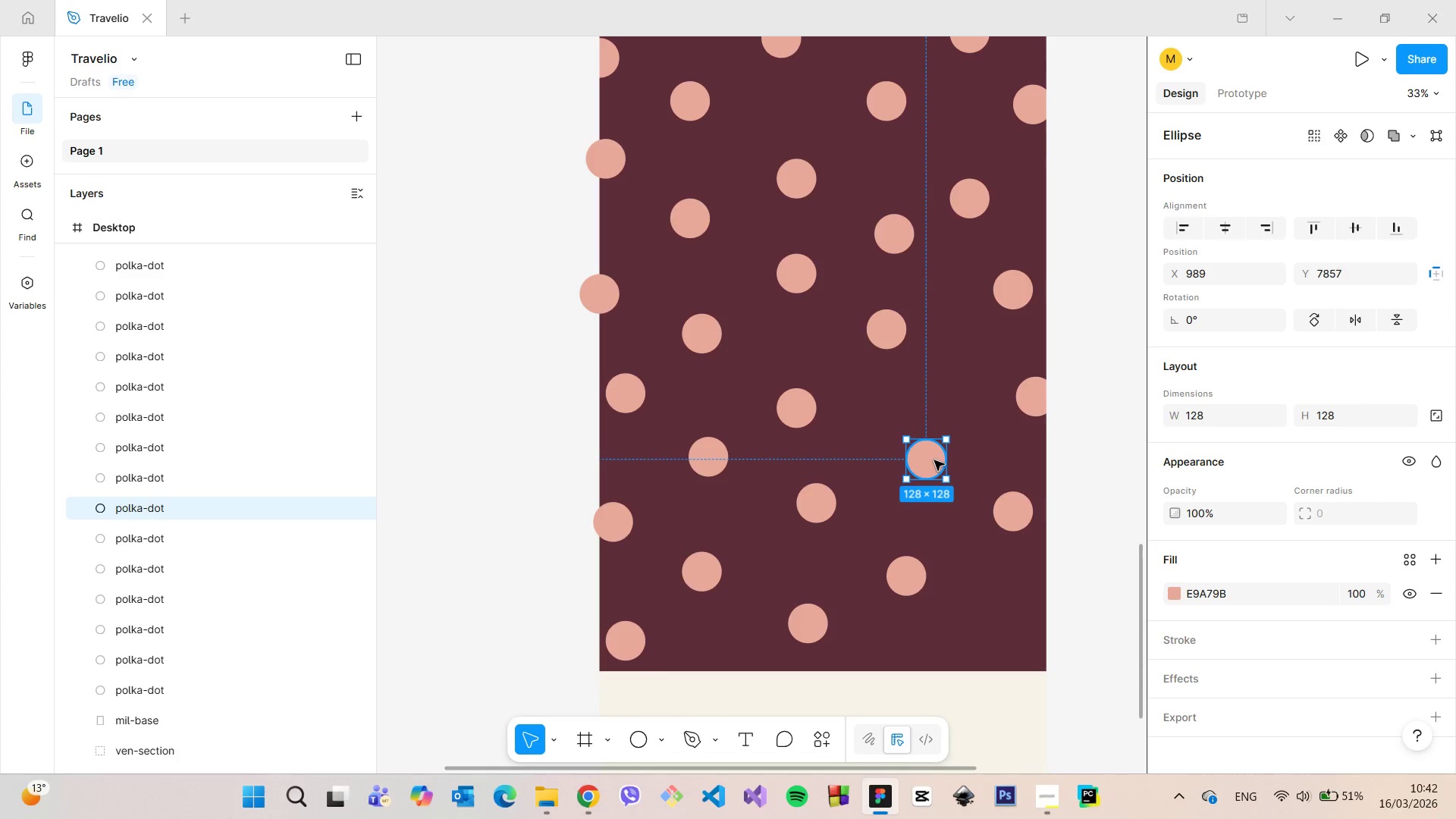 
hold_key(key=AltLeft, duration=1.52)
left_click_drag(start_coordinate=[934, 461], to_coordinate=[1030, 648])
 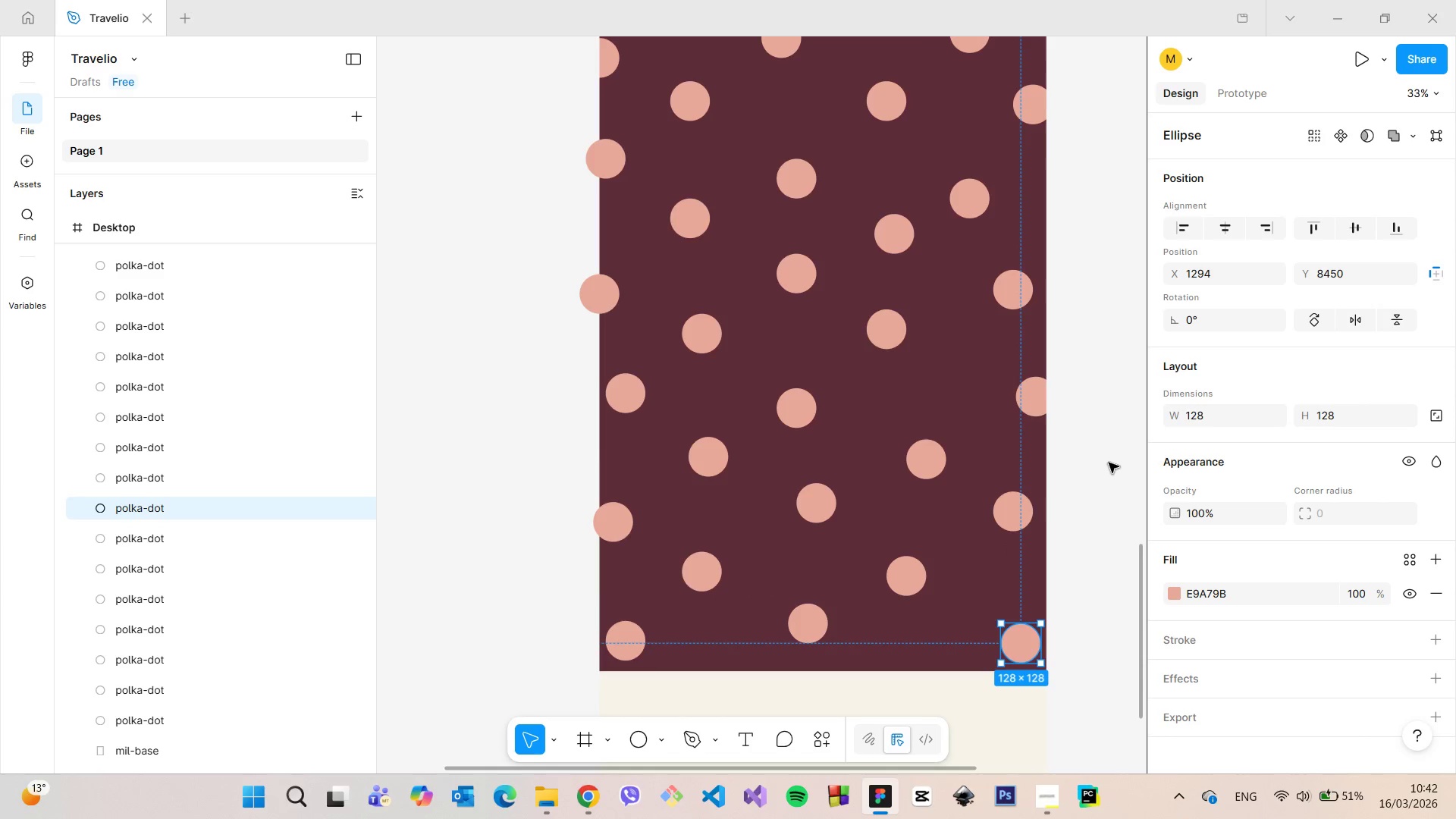 
key(Alt+AltLeft)
 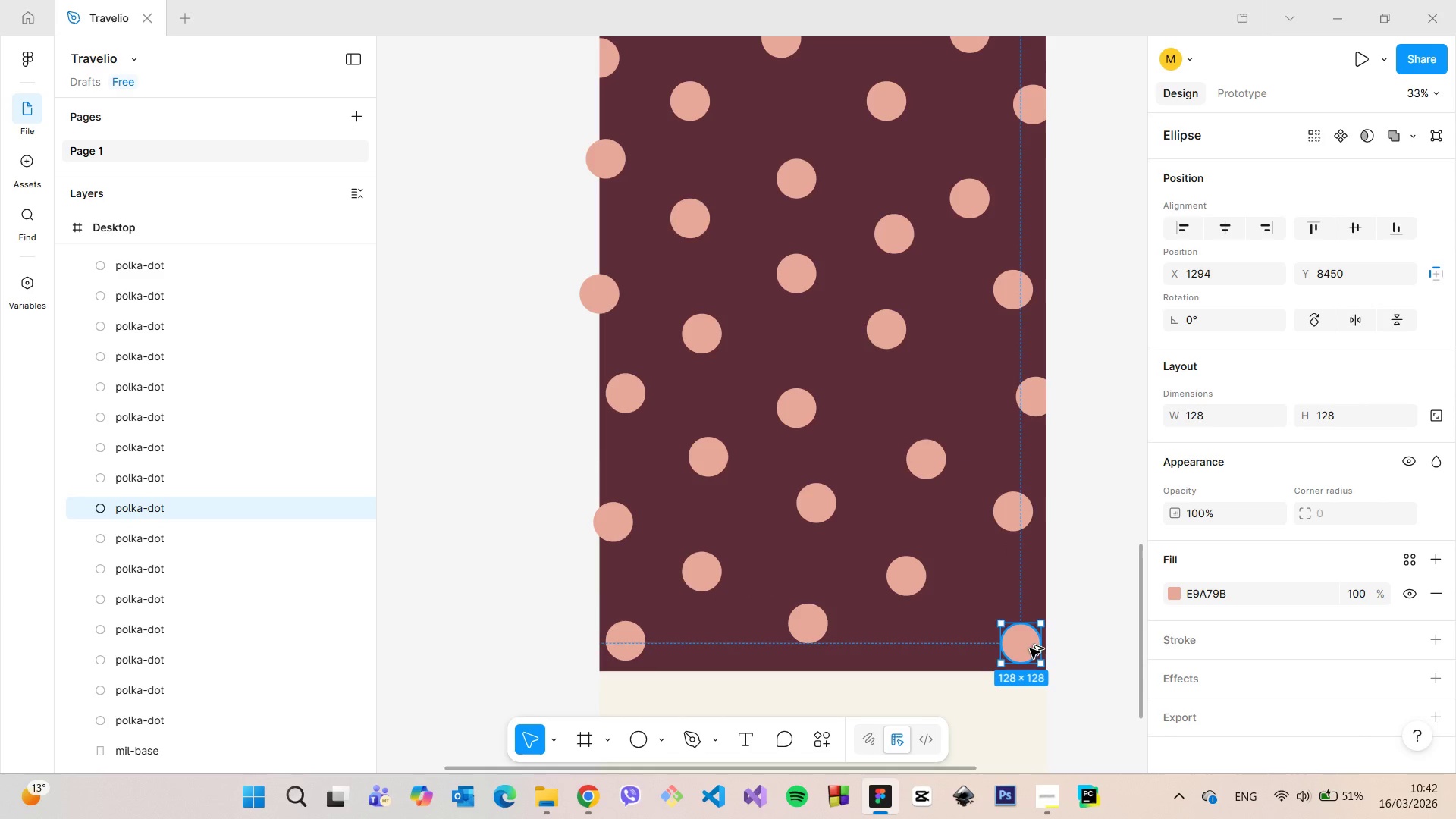 
key(Alt+AltLeft)
 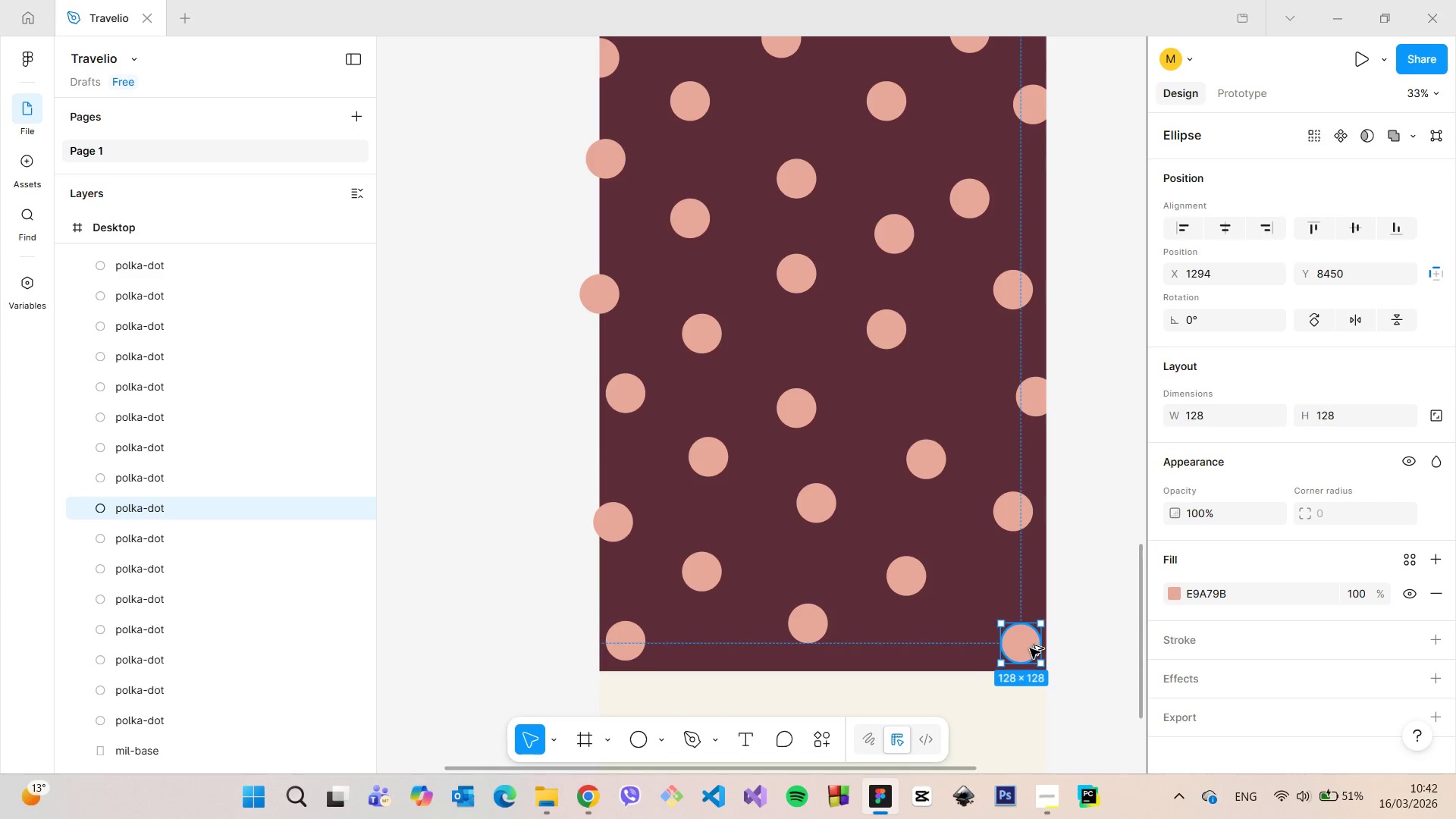 
key(Alt+AltLeft)
 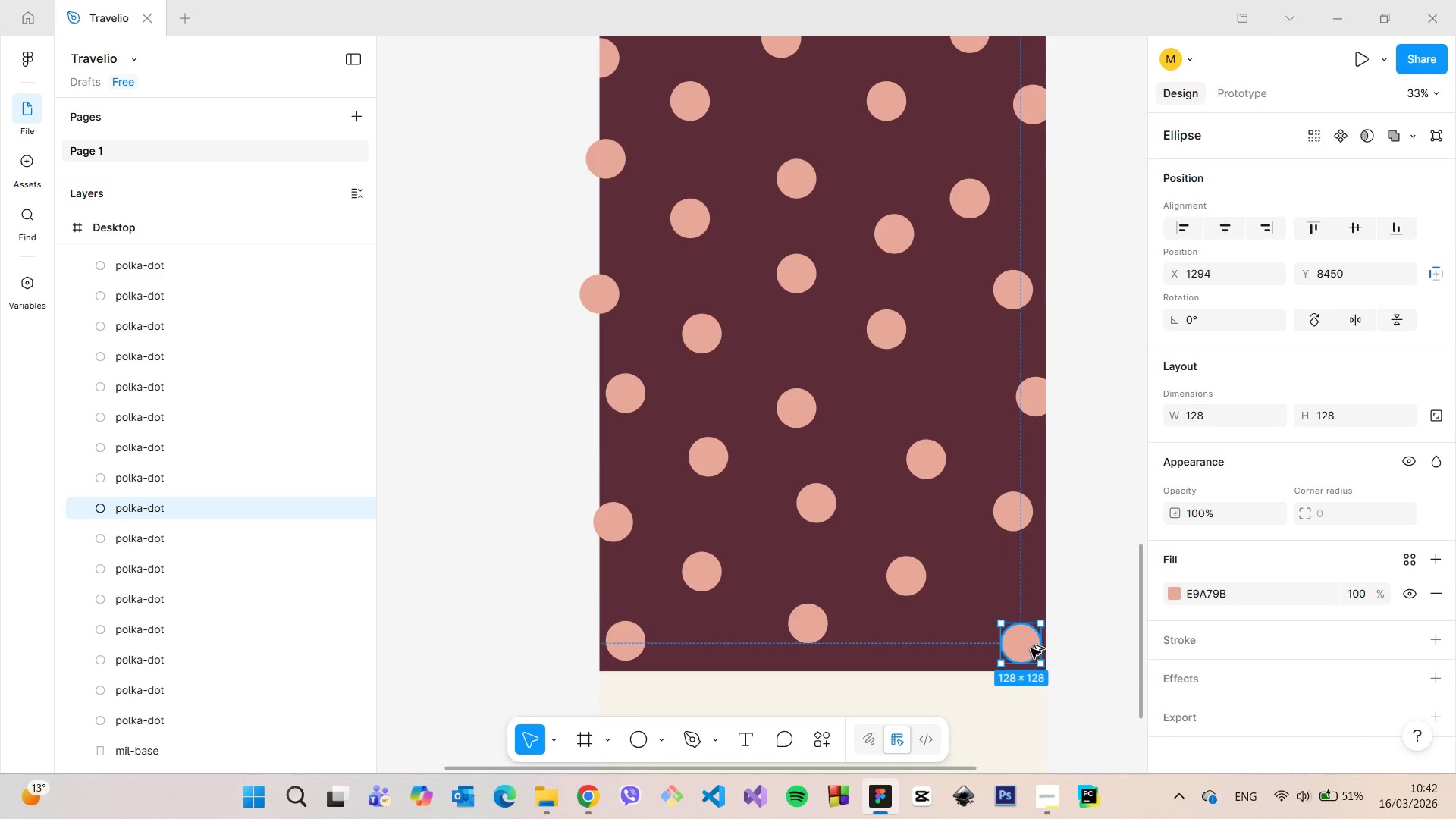 
key(Alt+AltLeft)
 